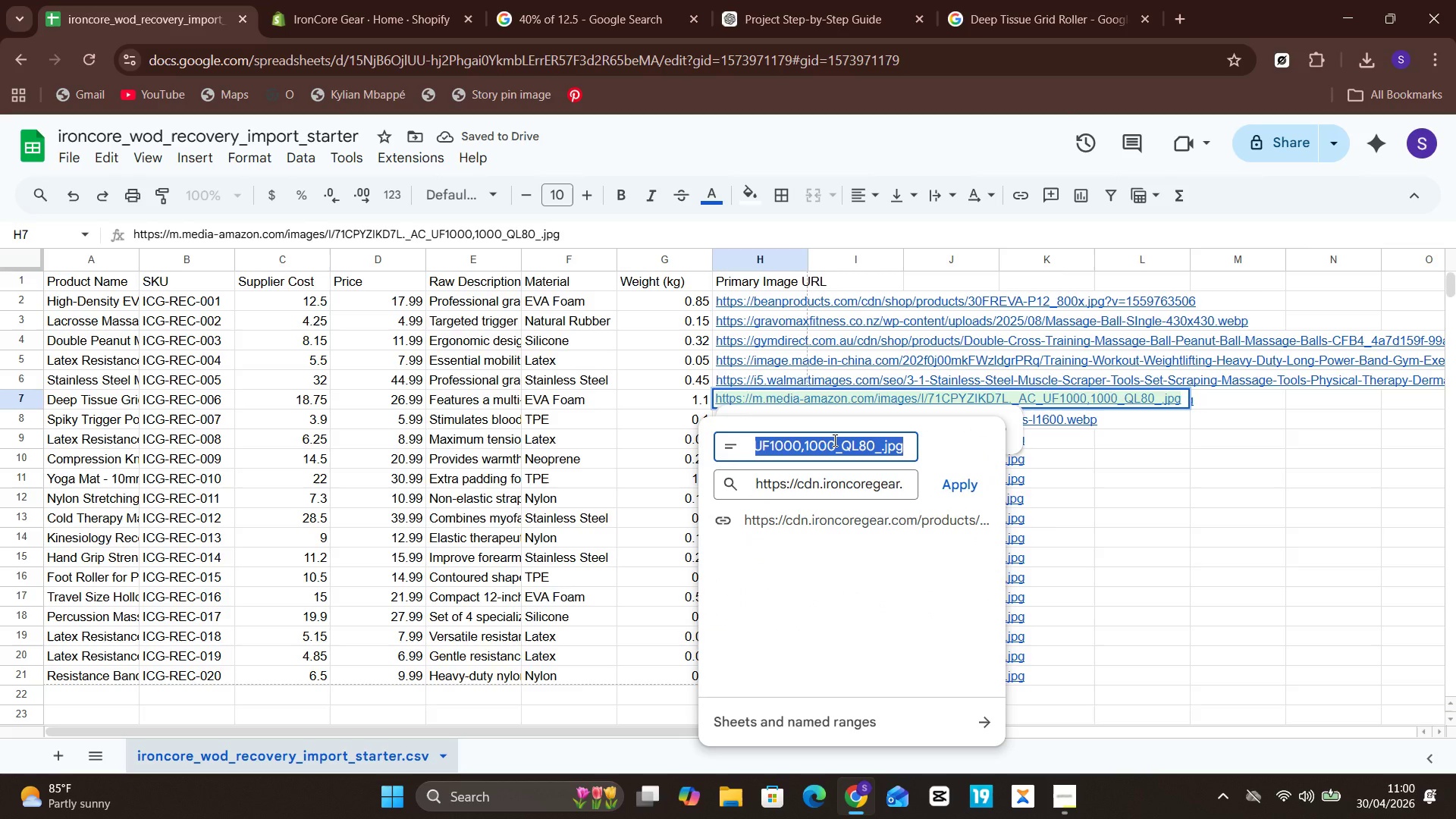 
key(Control+V)
 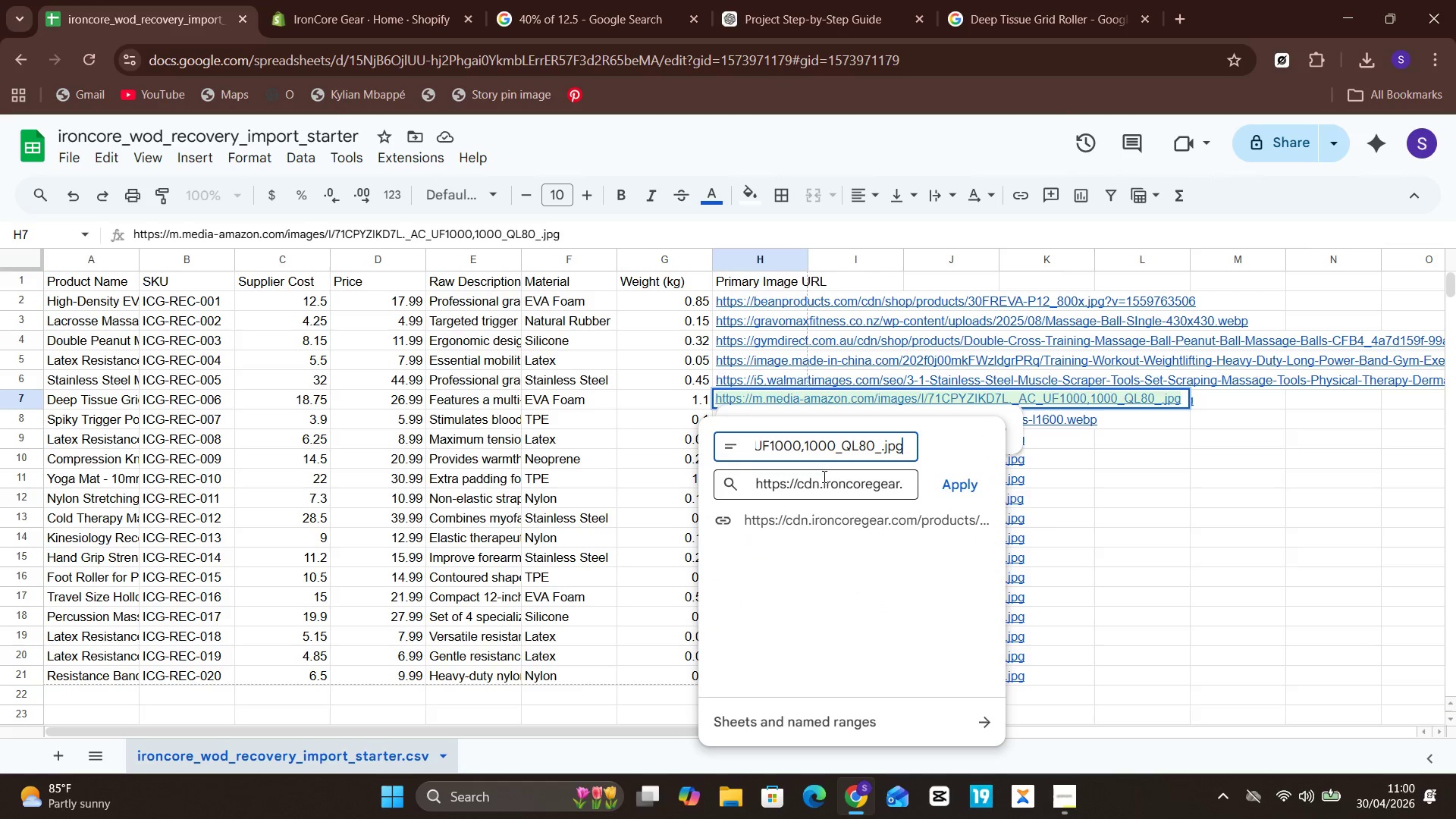 
left_click([823, 479])
 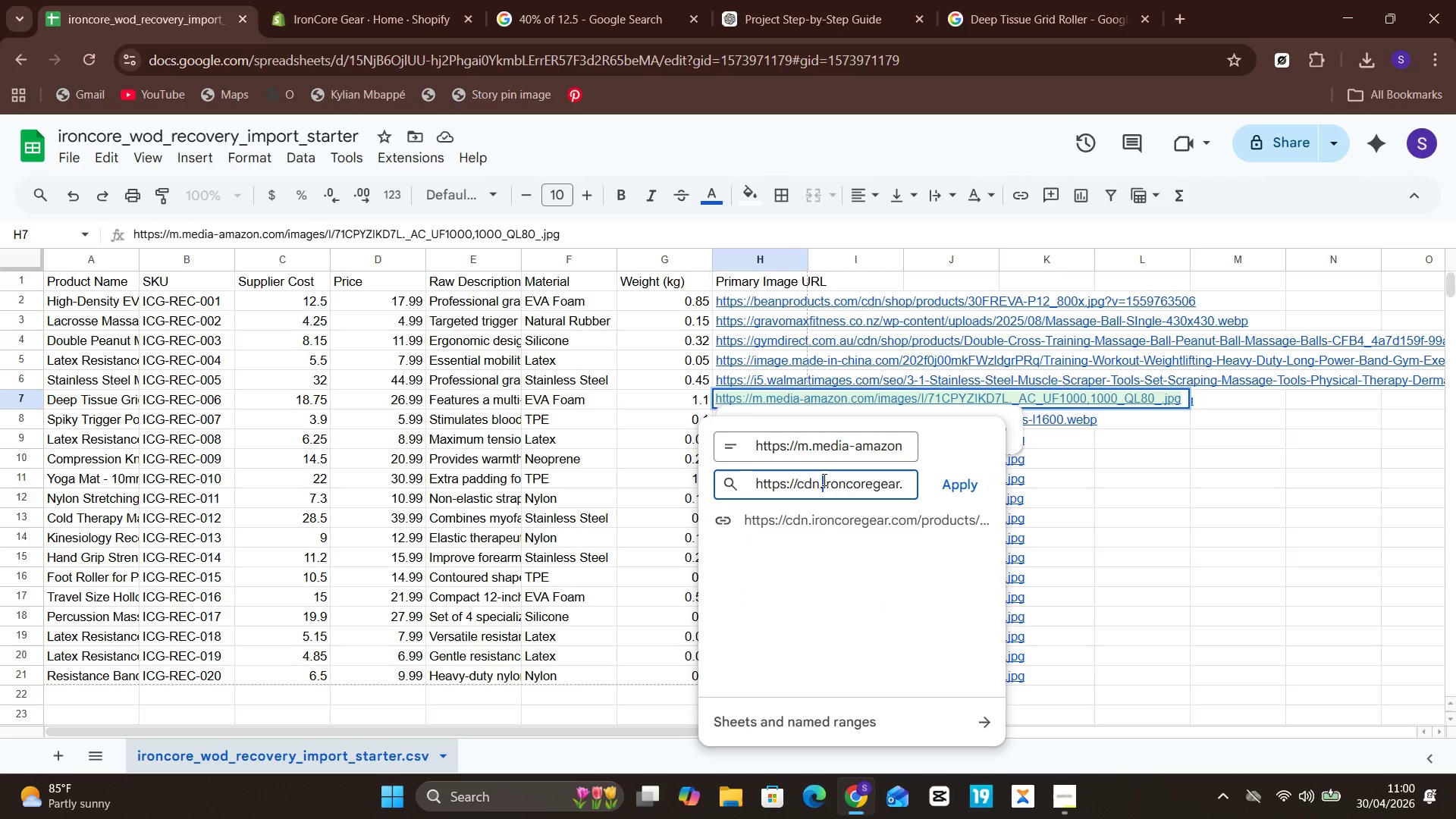 
key(Control+A)
 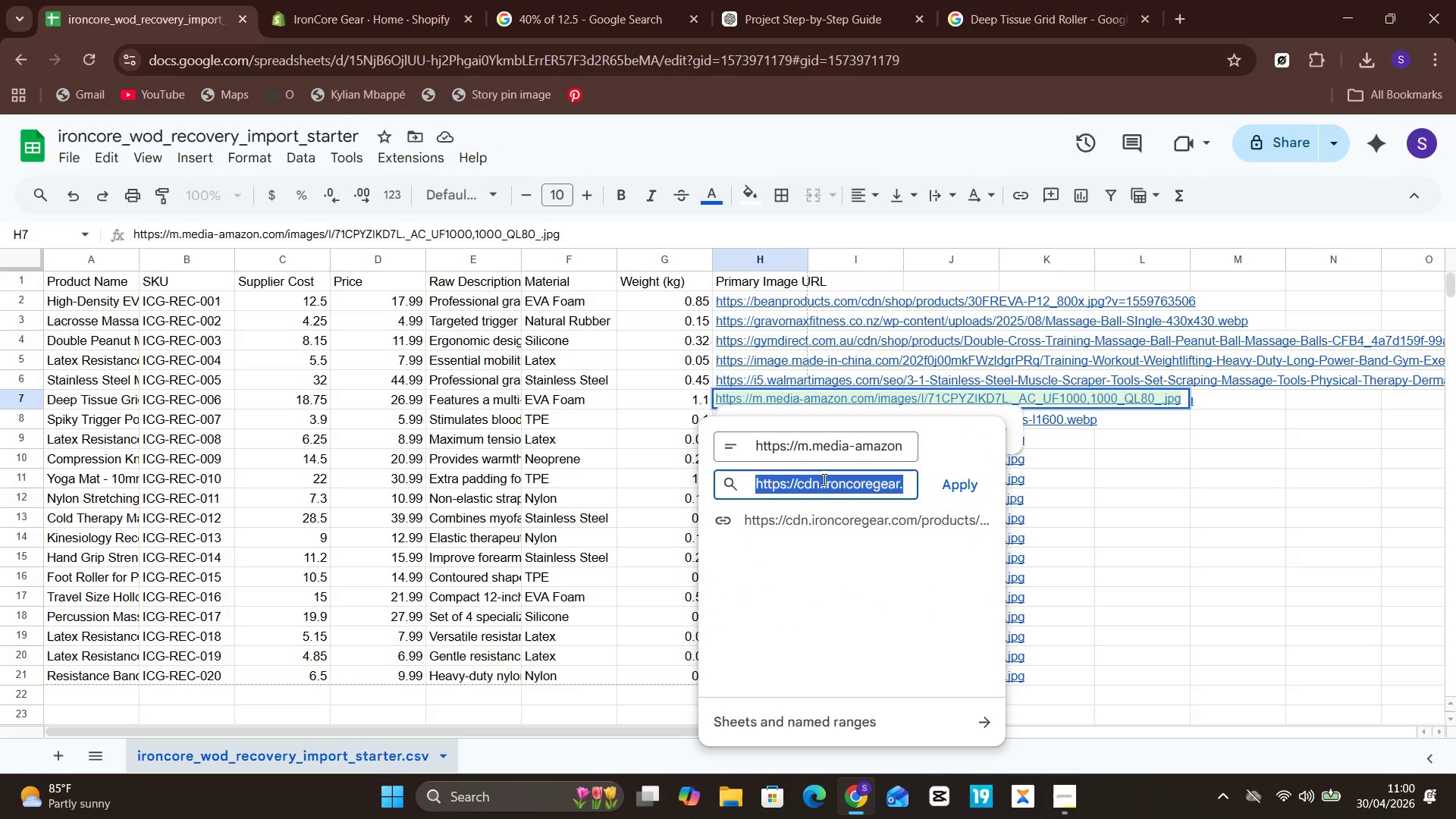 
key(Control+V)
 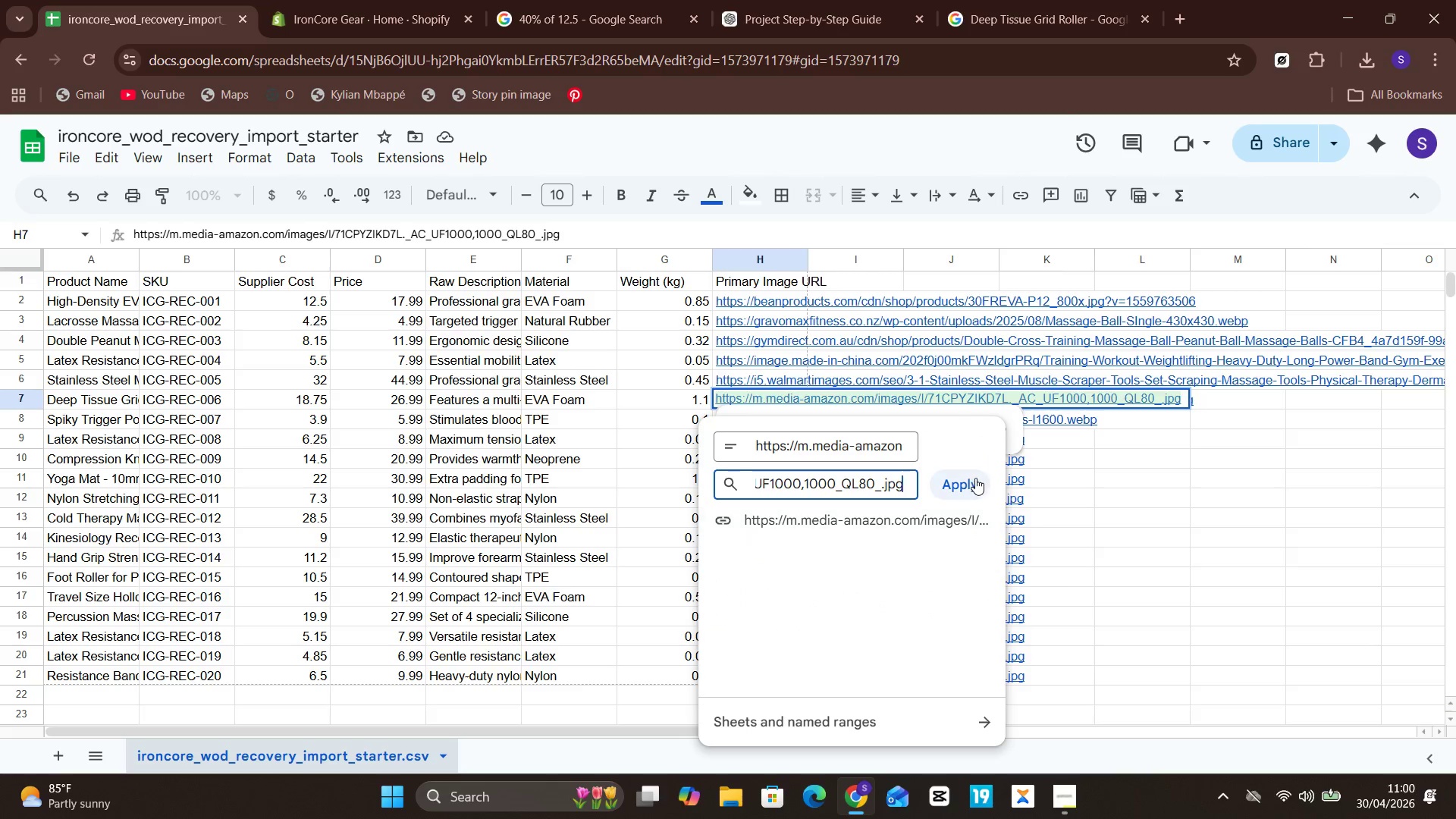 
left_click([973, 473])
 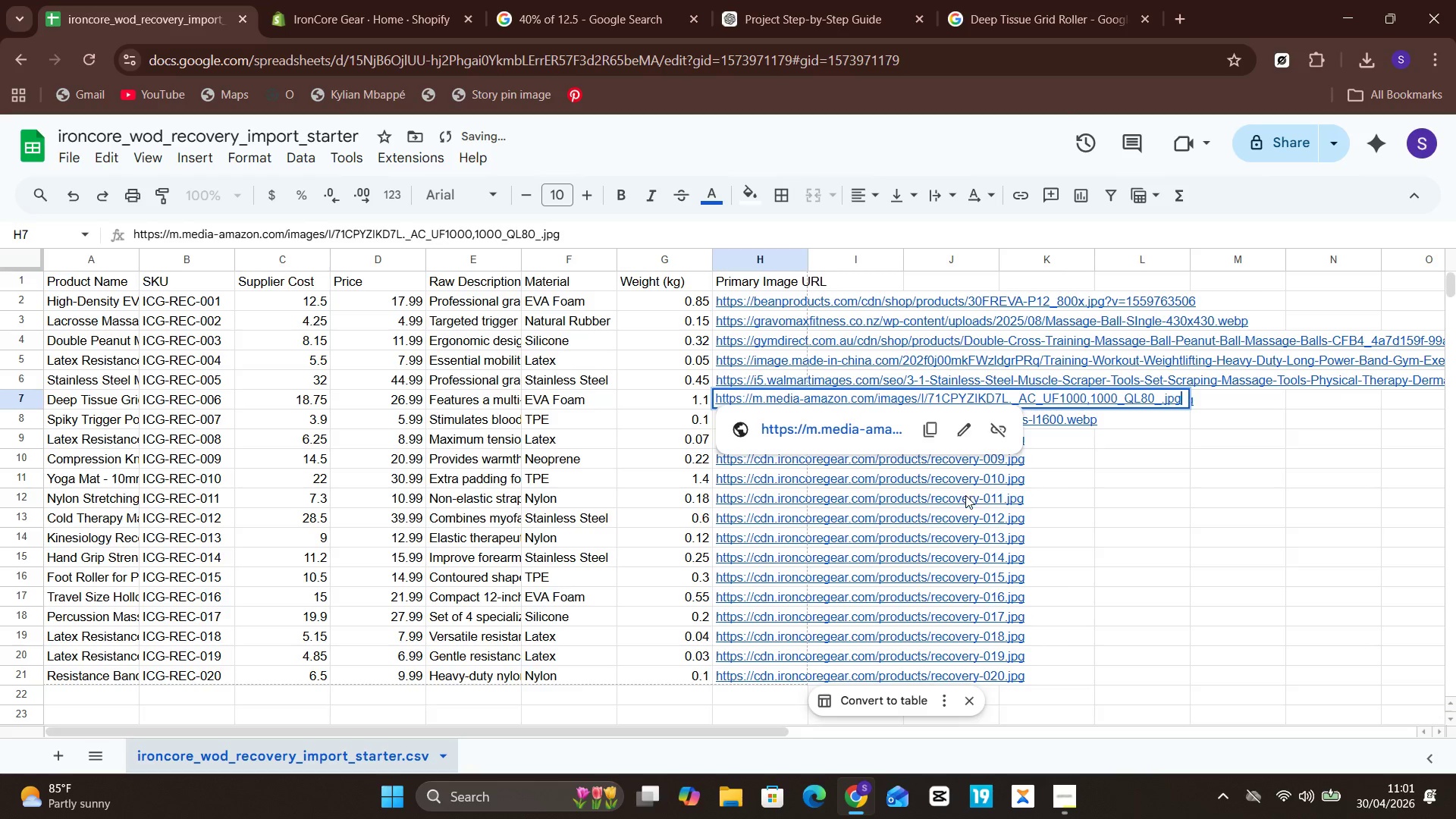 
left_click([965, 497])
 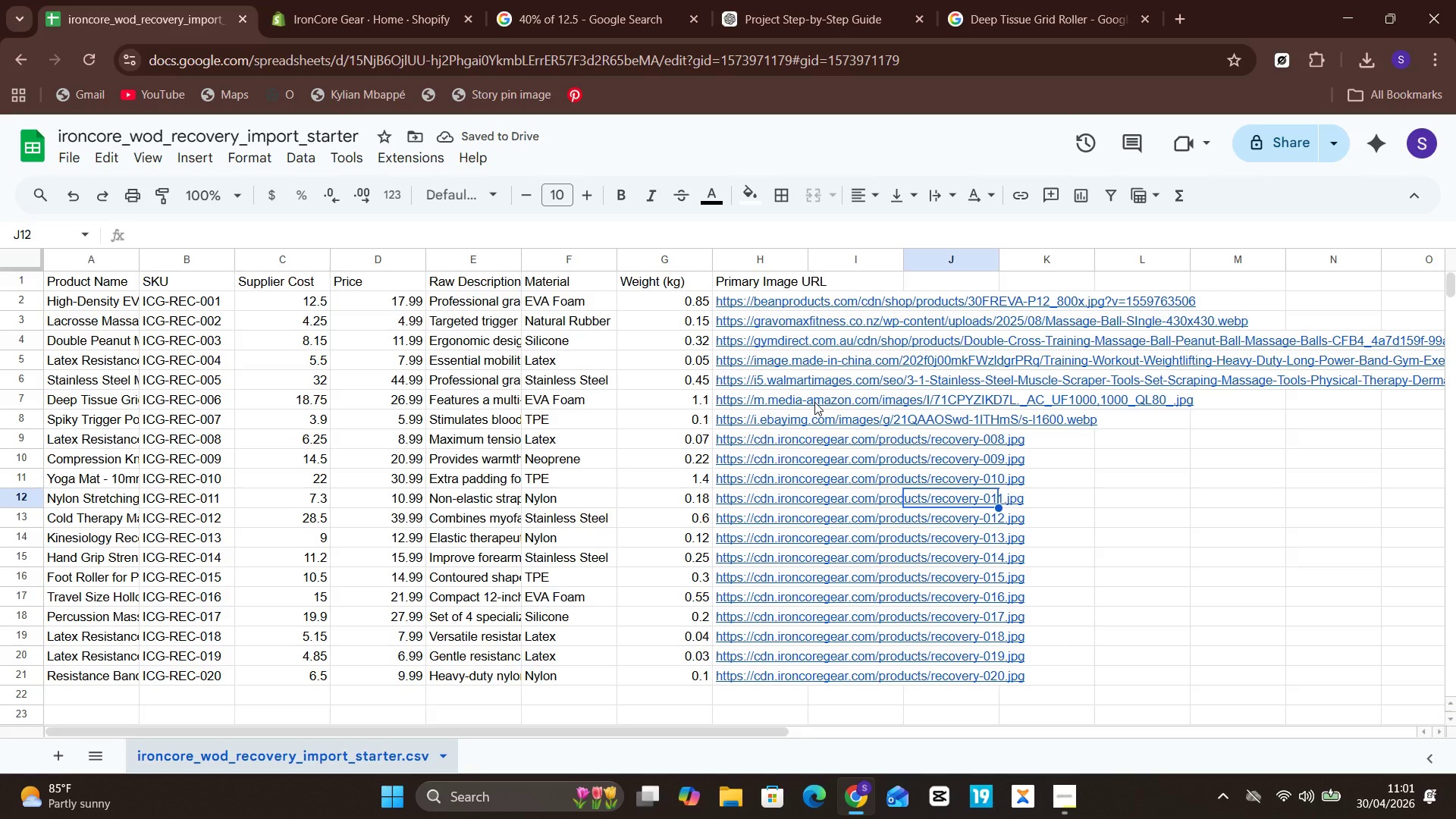 
left_click([804, 400])
 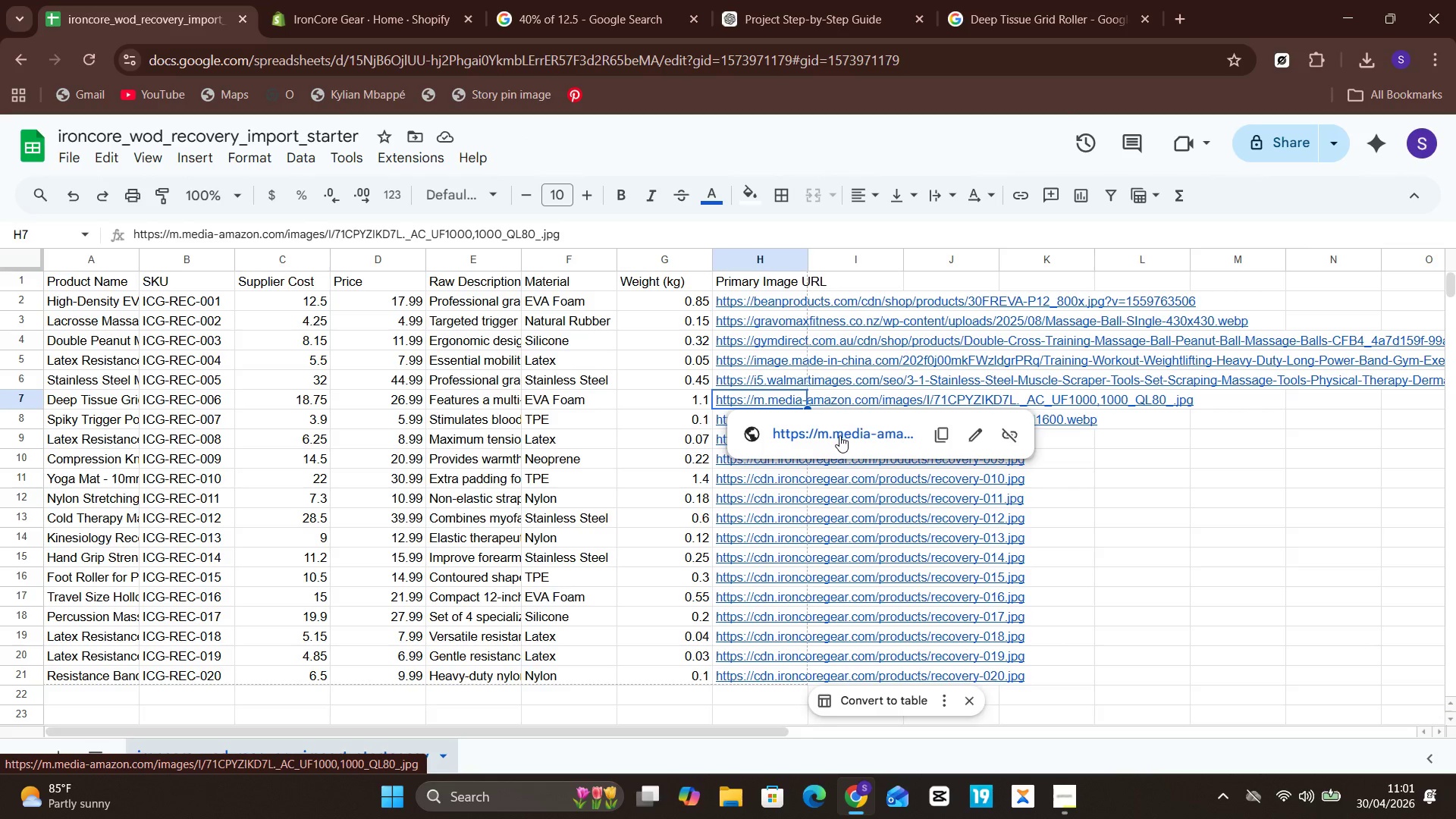 
left_click([839, 437])
 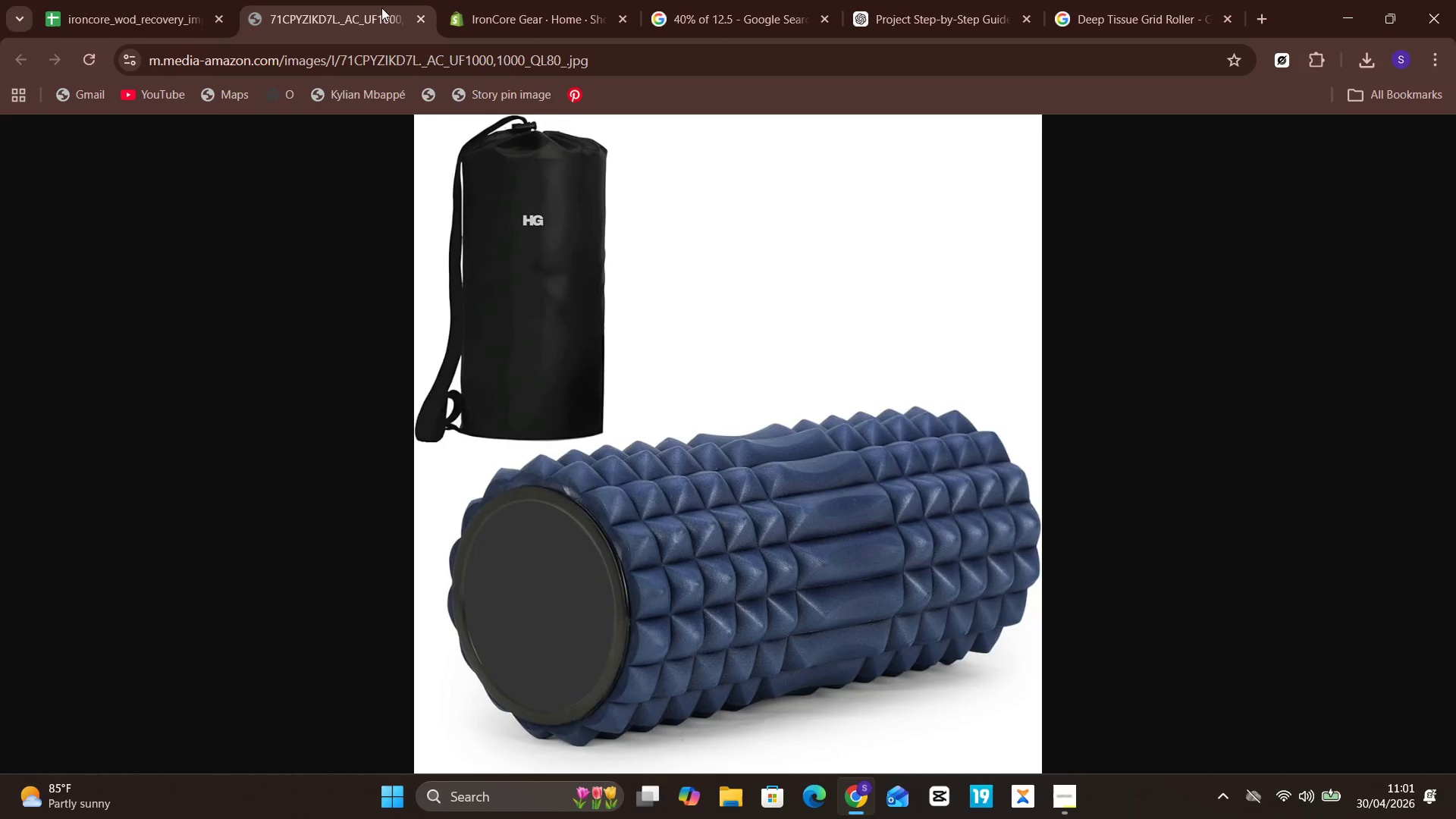 
wait(5.78)
 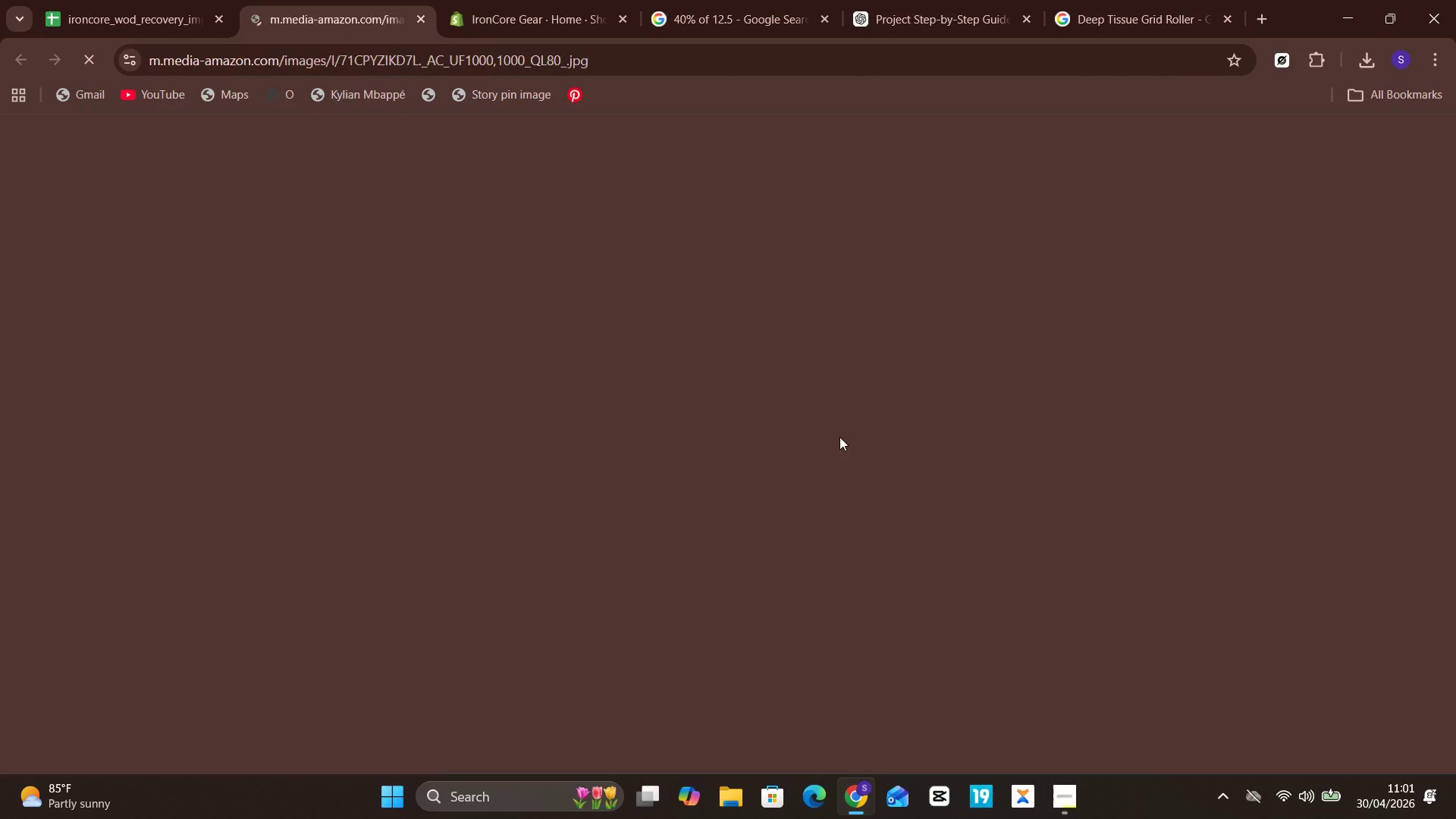 
left_click([418, 13])
 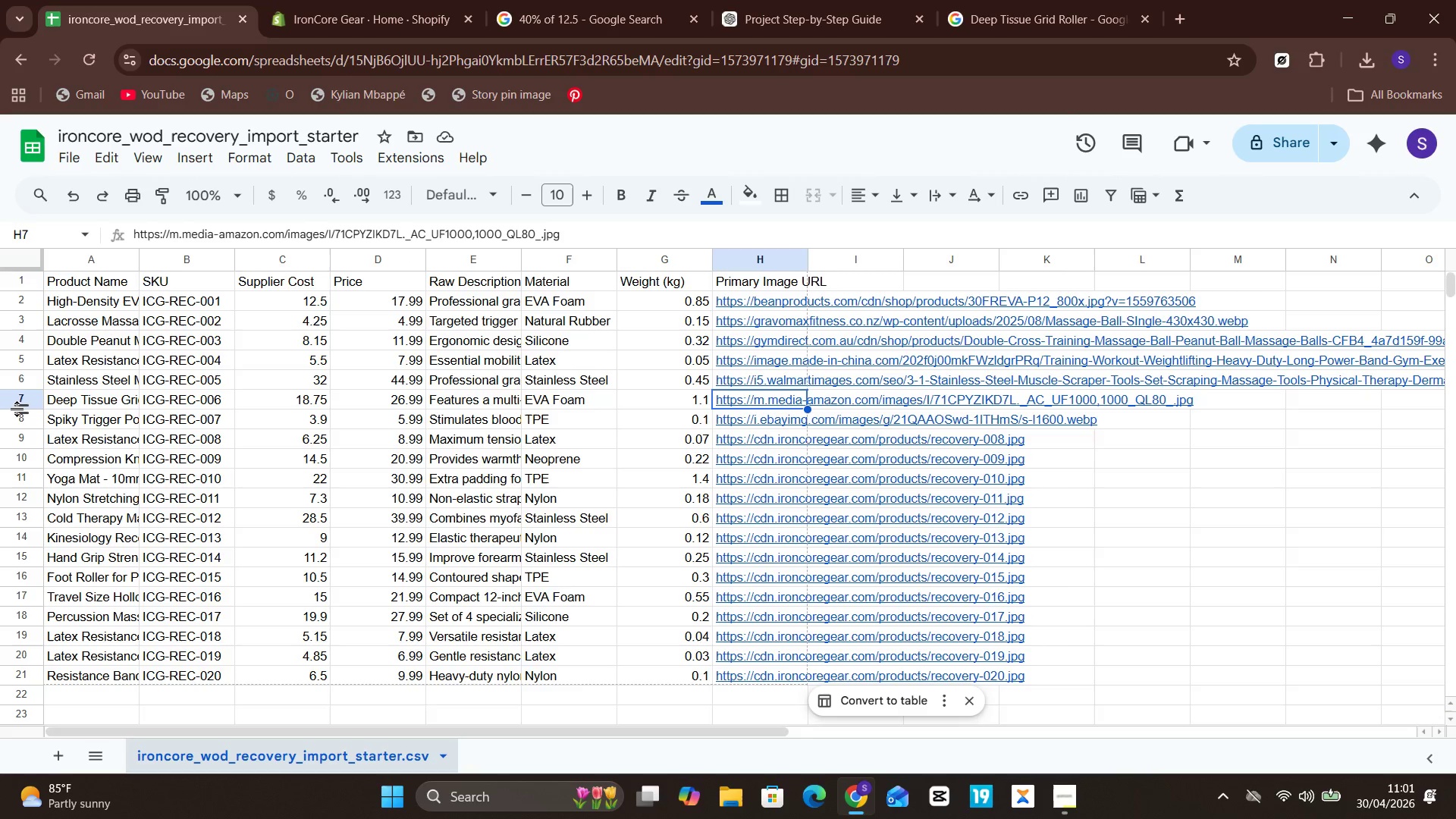 
wait(5.5)
 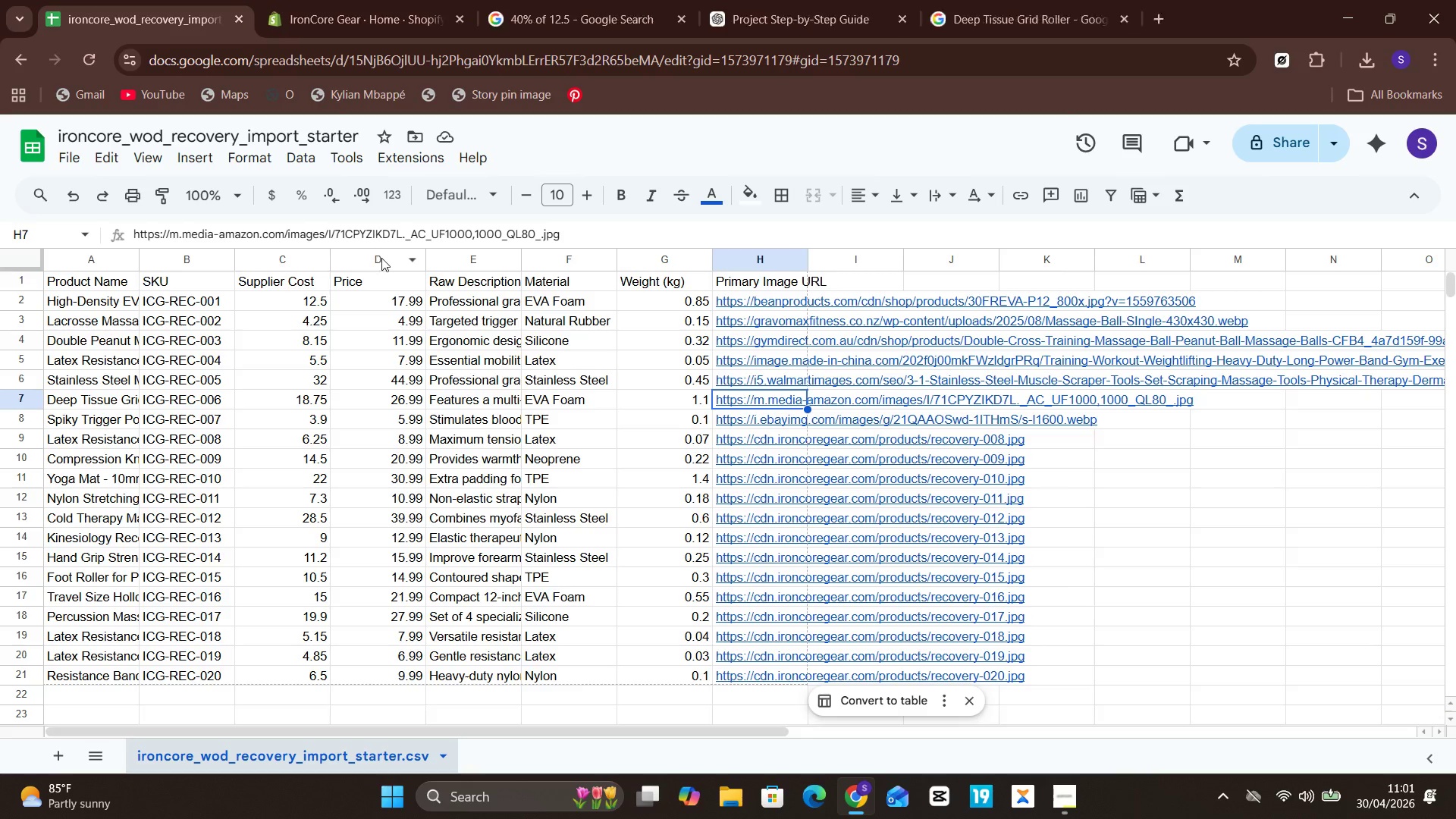 
left_click([100, 411])
 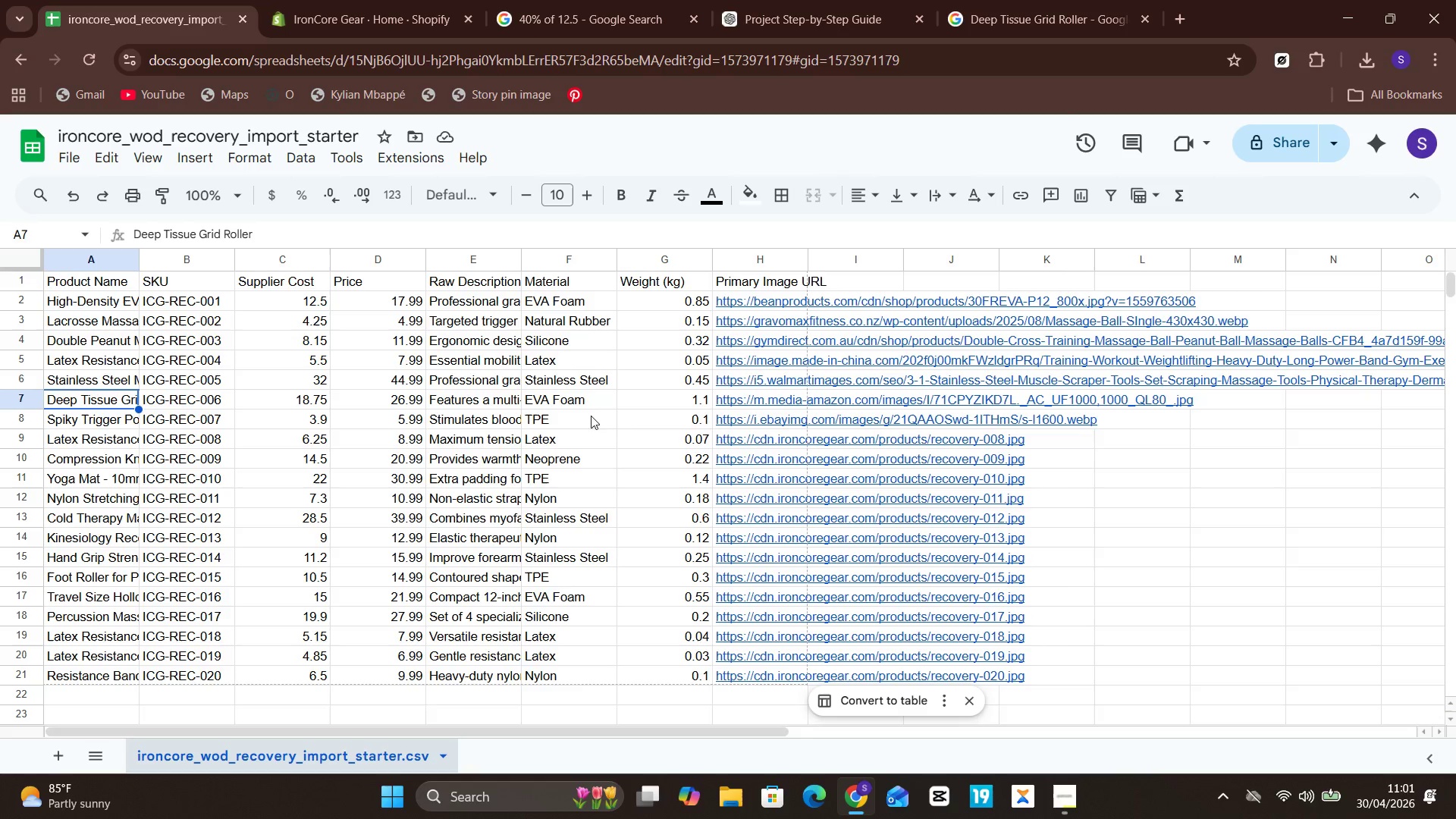 
wait(5.36)
 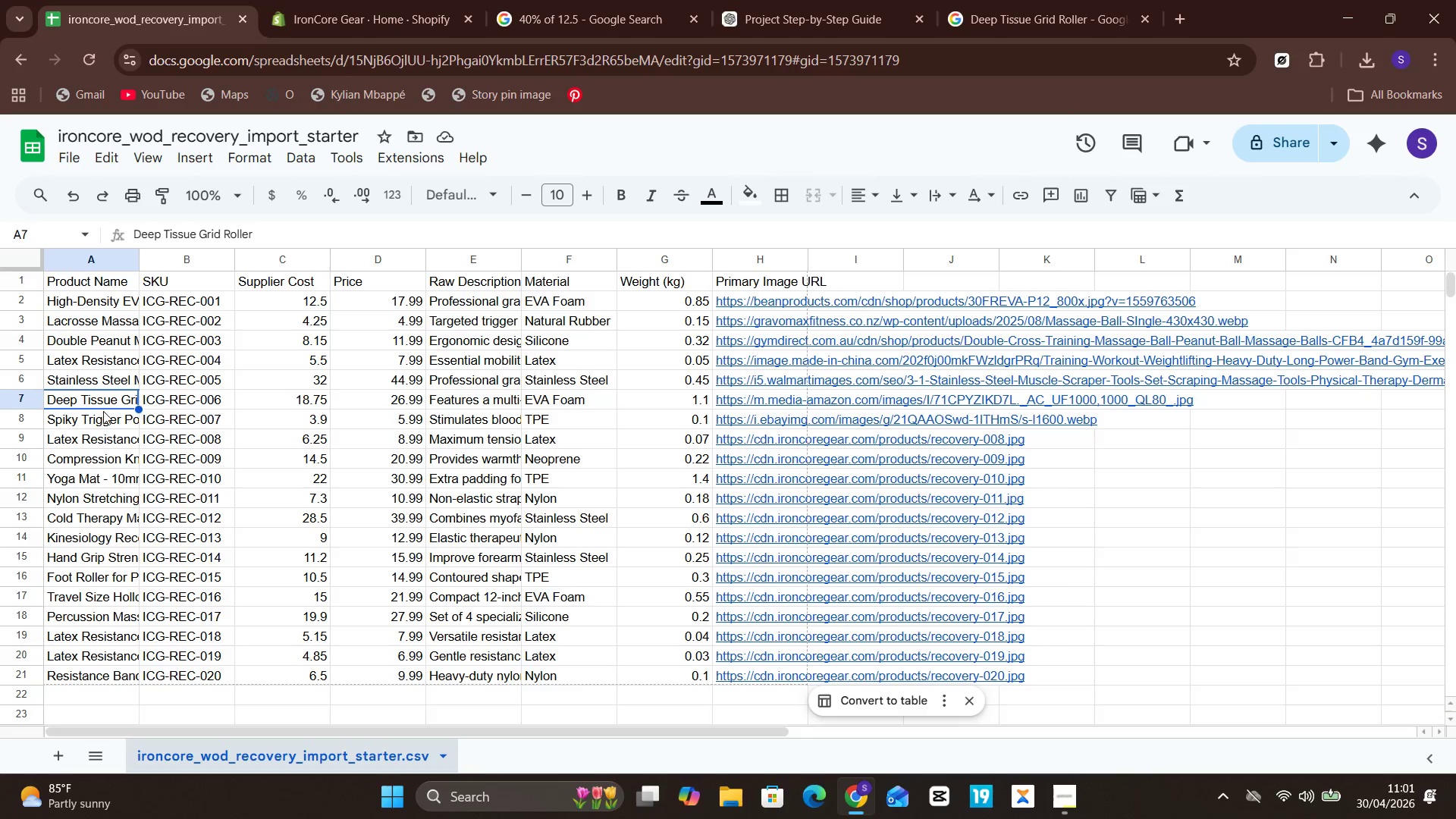 
mouse_move([750, 400])
 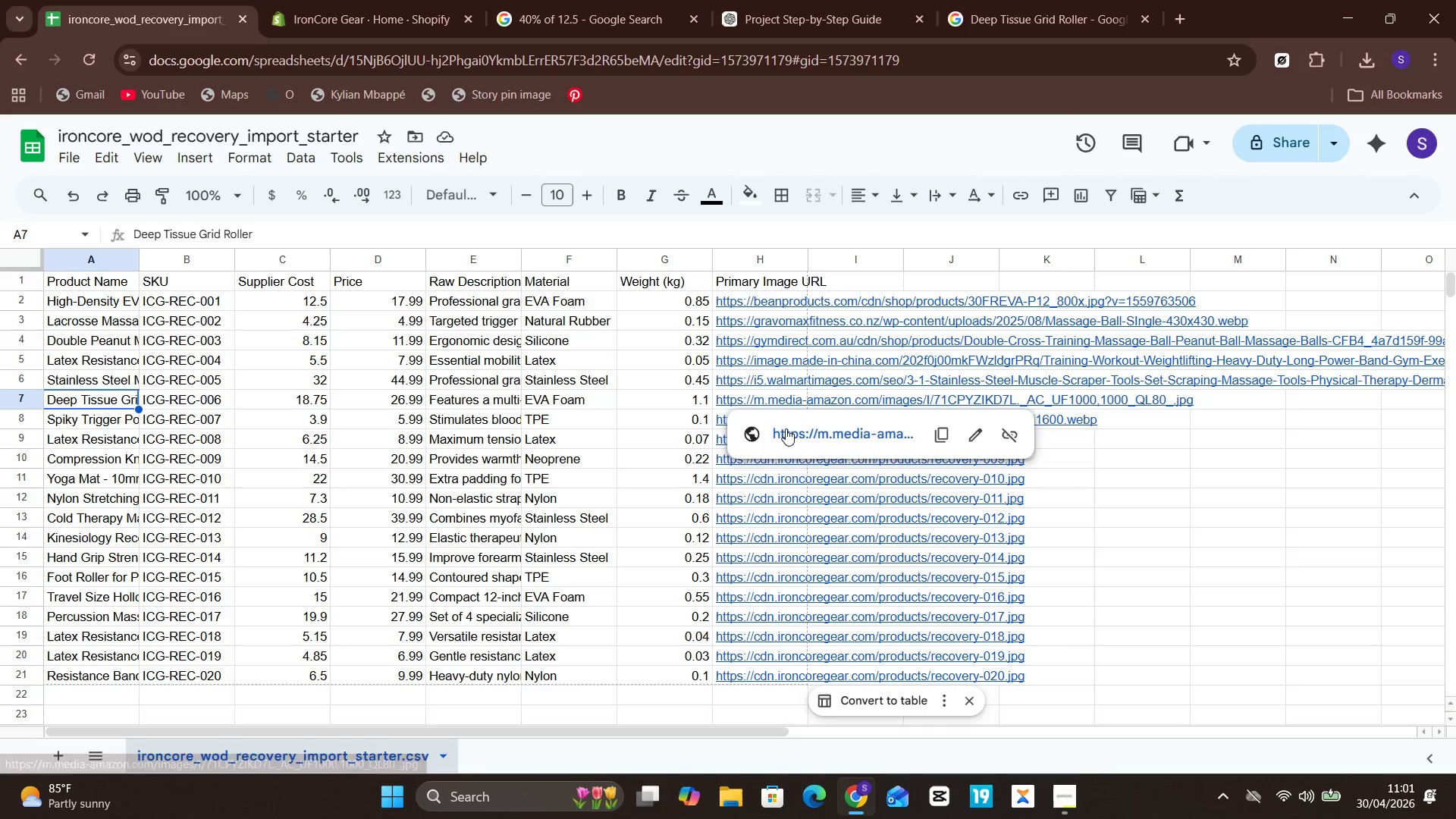 
left_click([786, 428])
 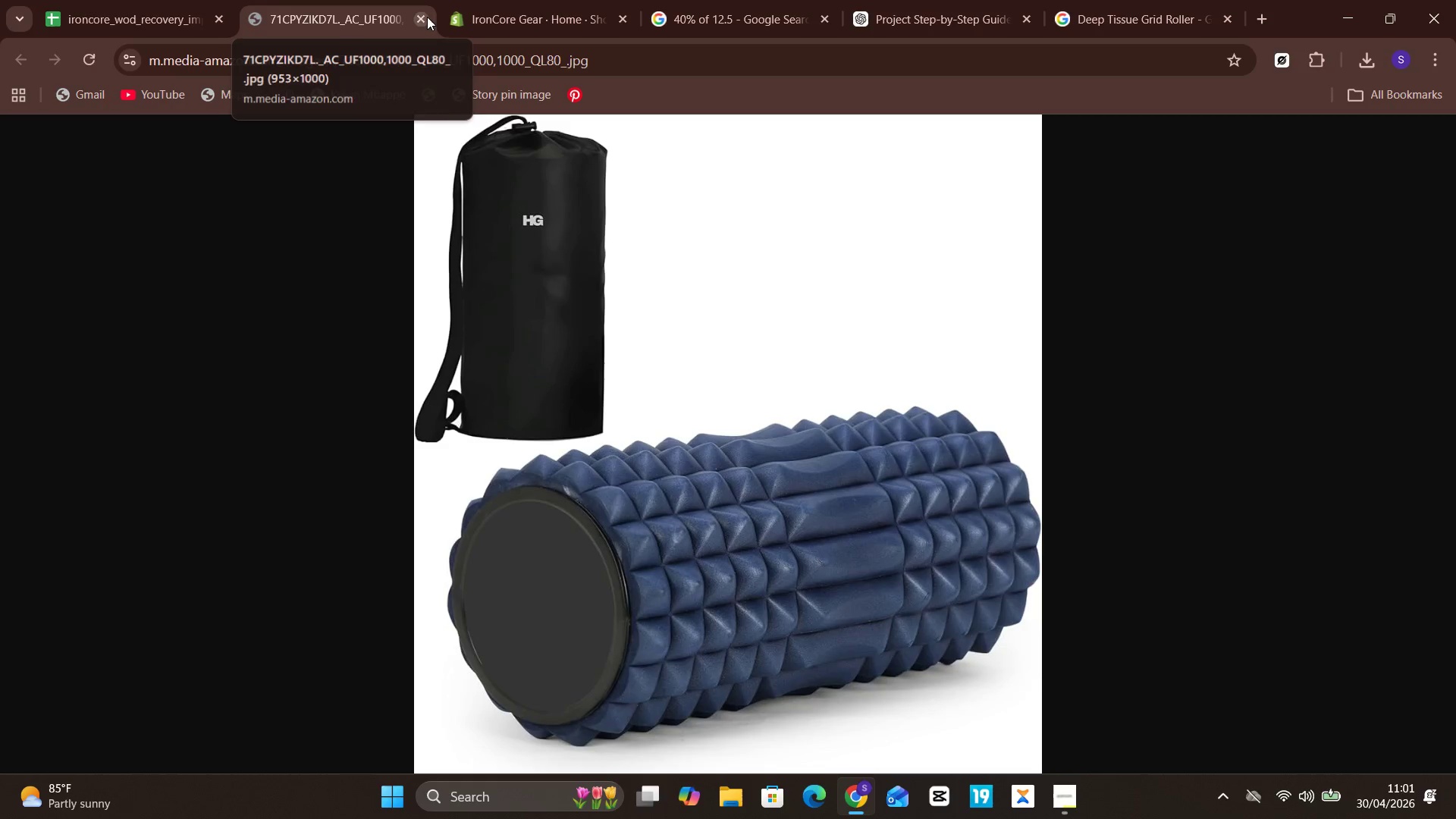 
left_click([427, 19])
 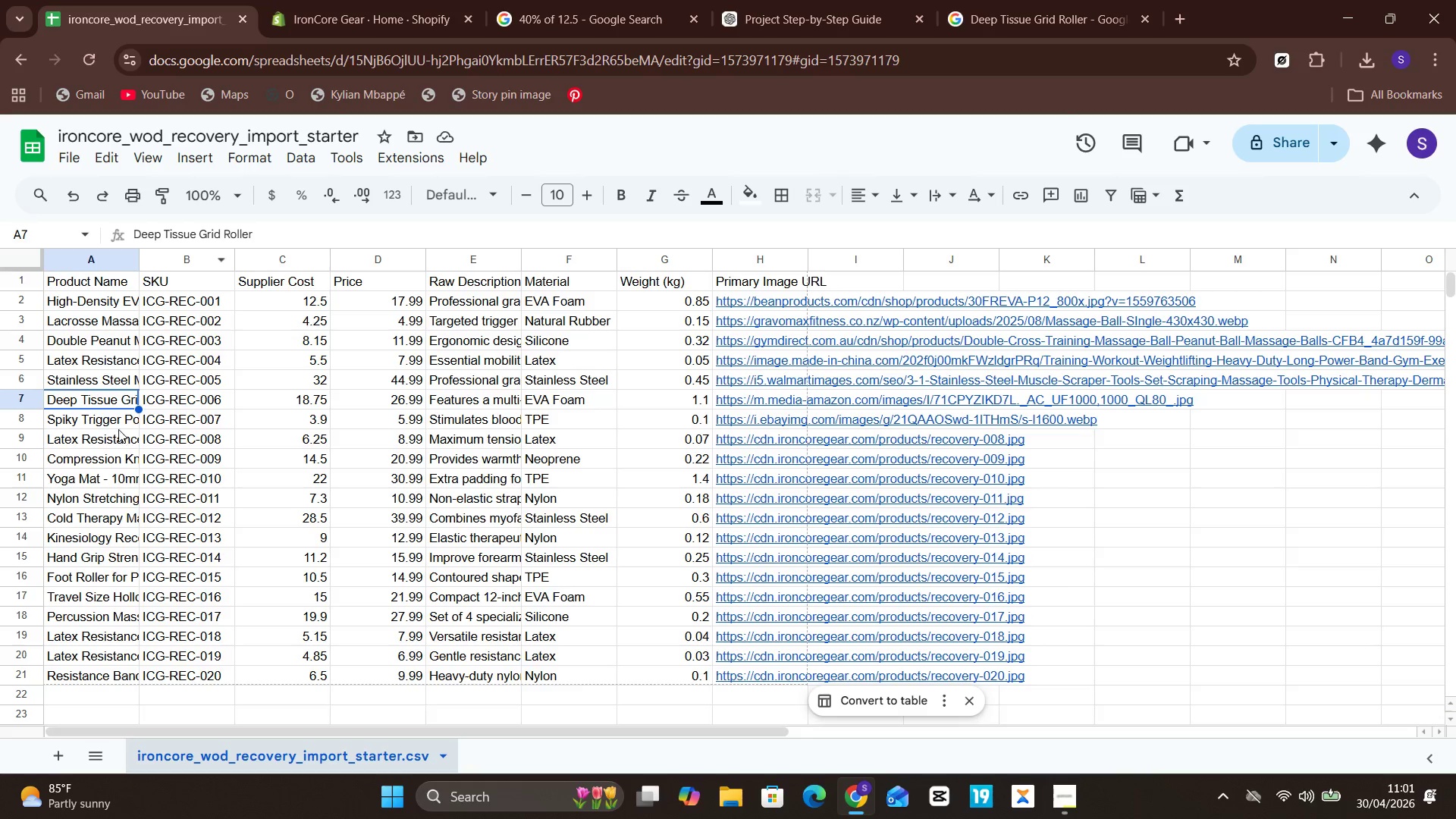 
left_click([113, 422])
 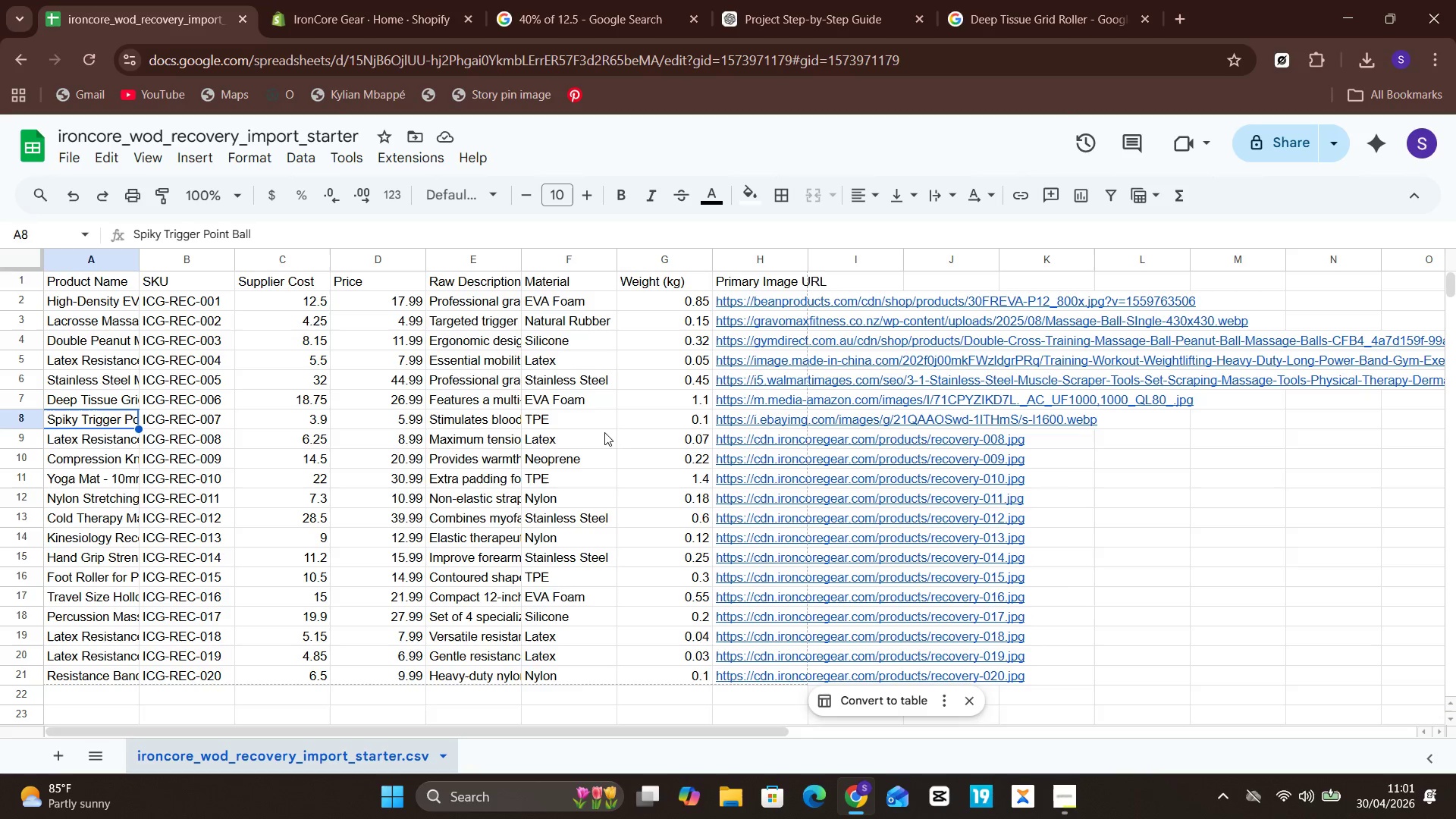 
mouse_move([757, 419])
 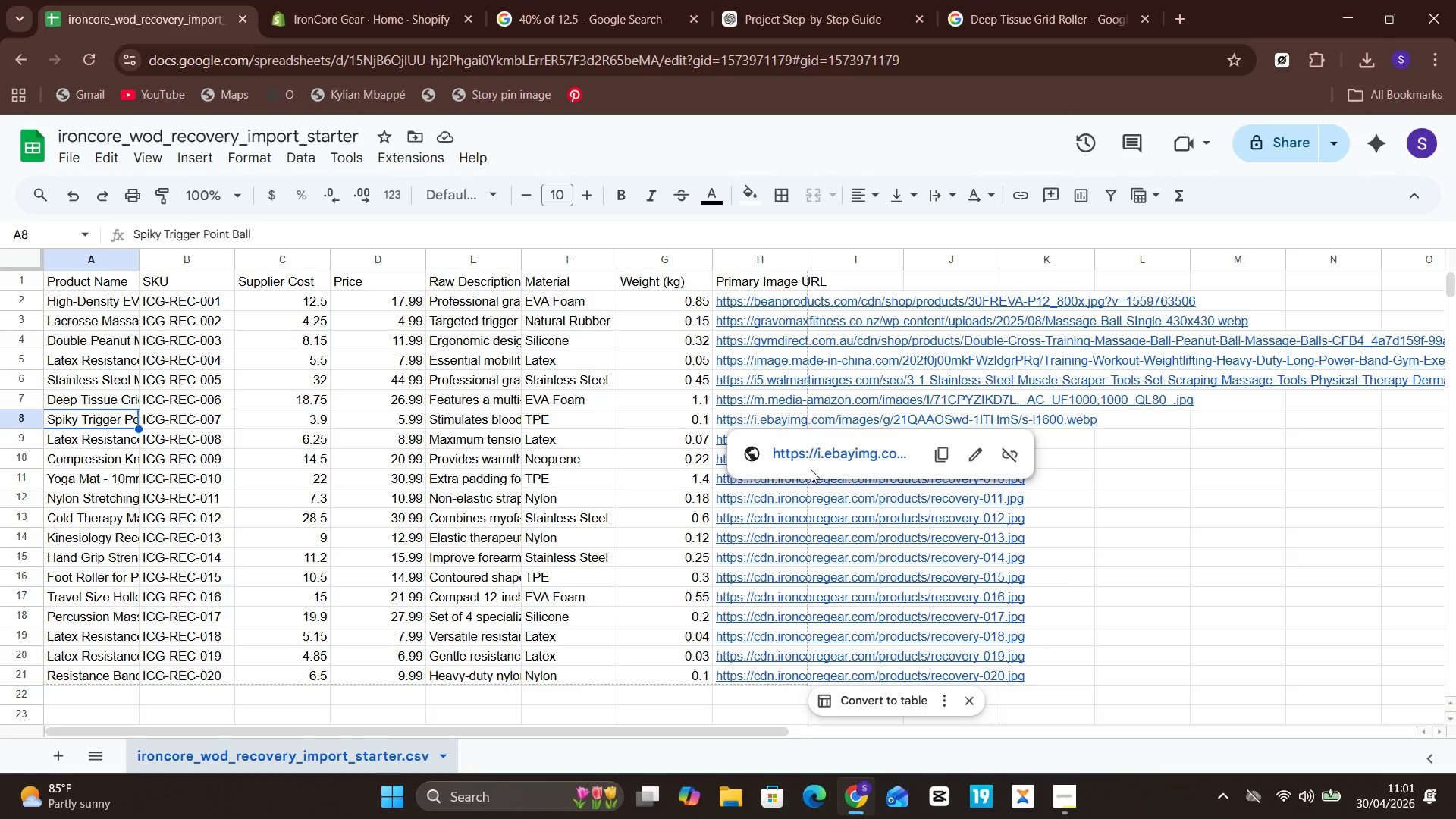 
left_click([810, 460])
 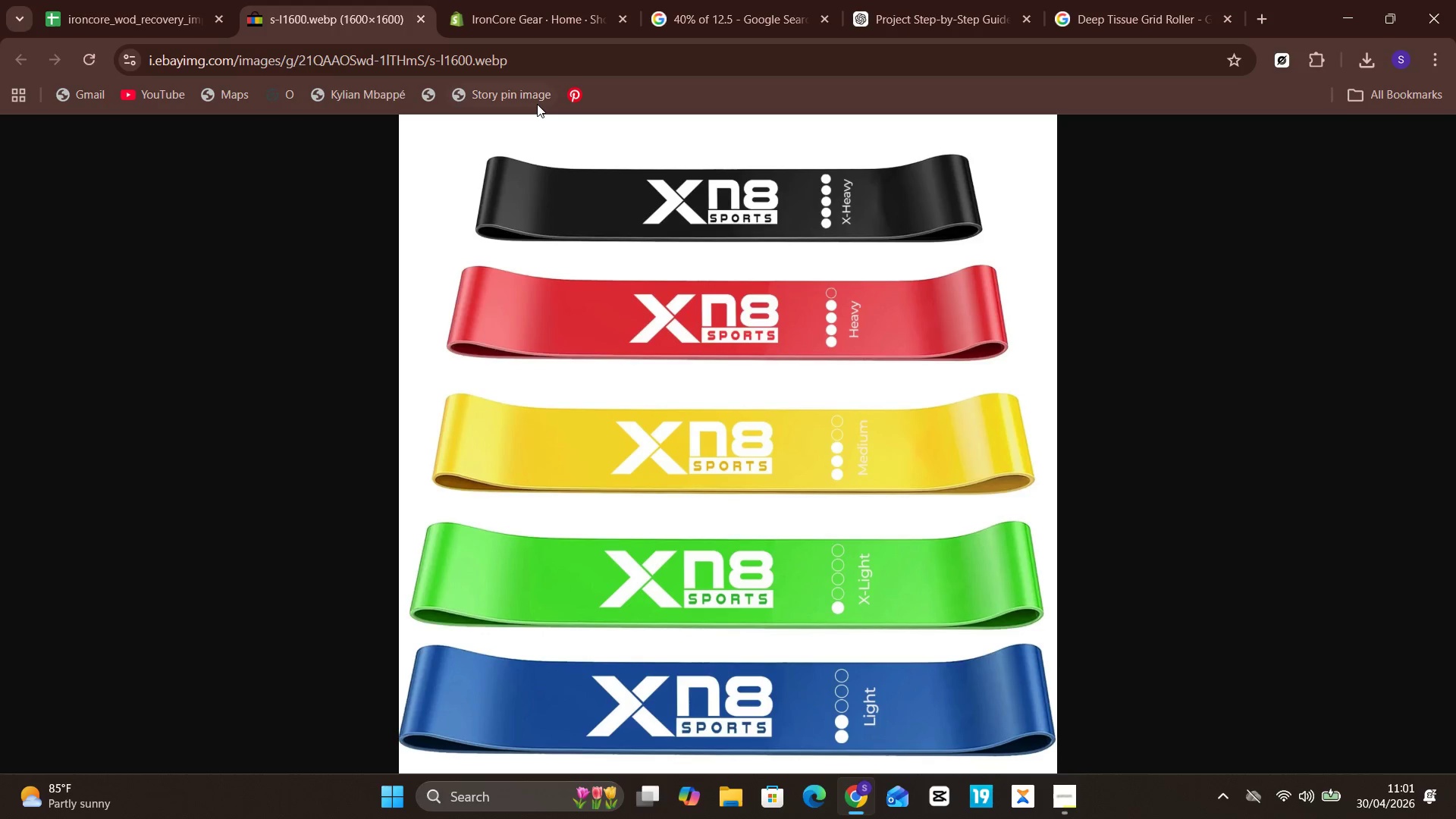 
left_click([152, 0])
 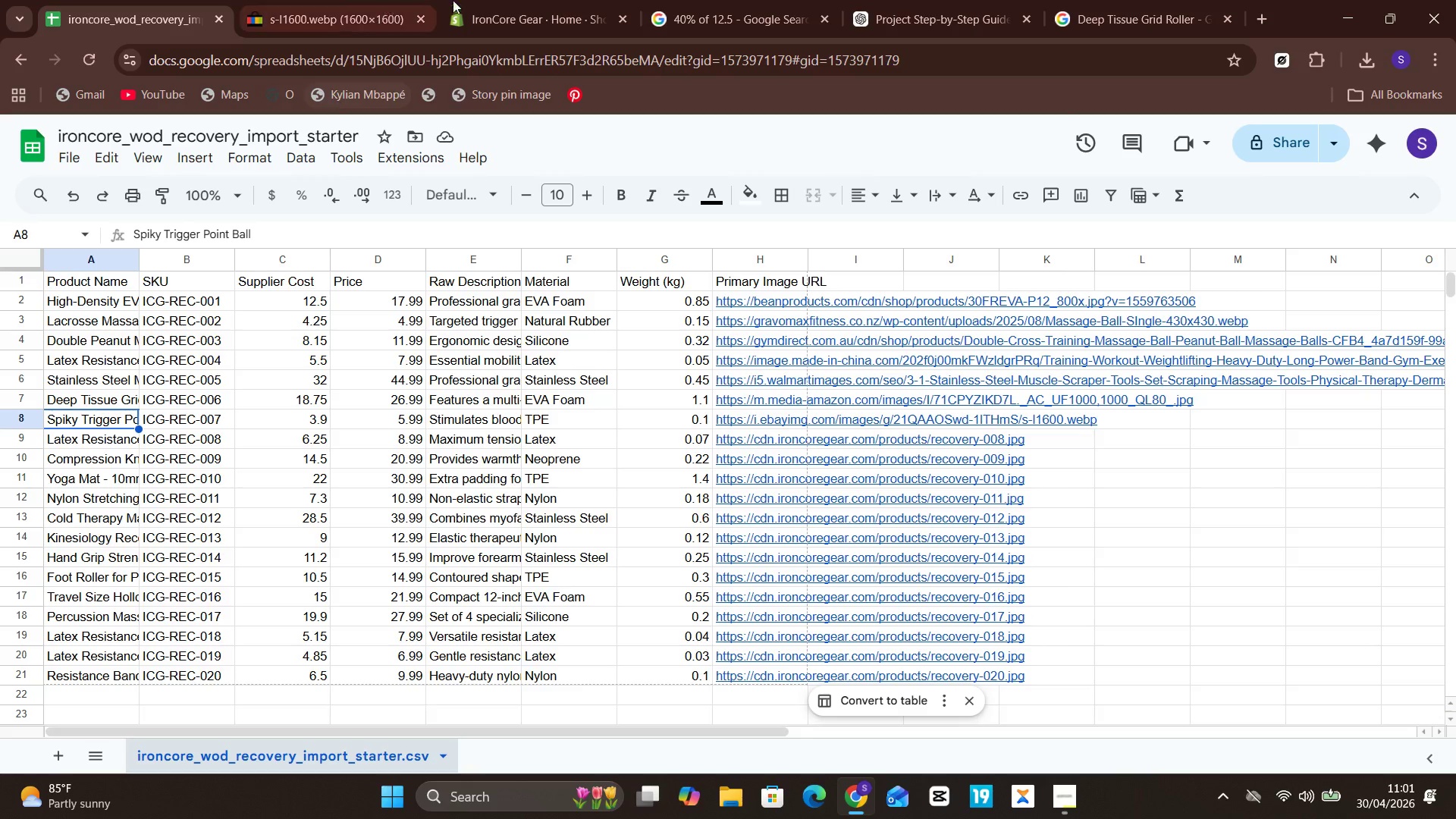 
mouse_move([501, 17])
 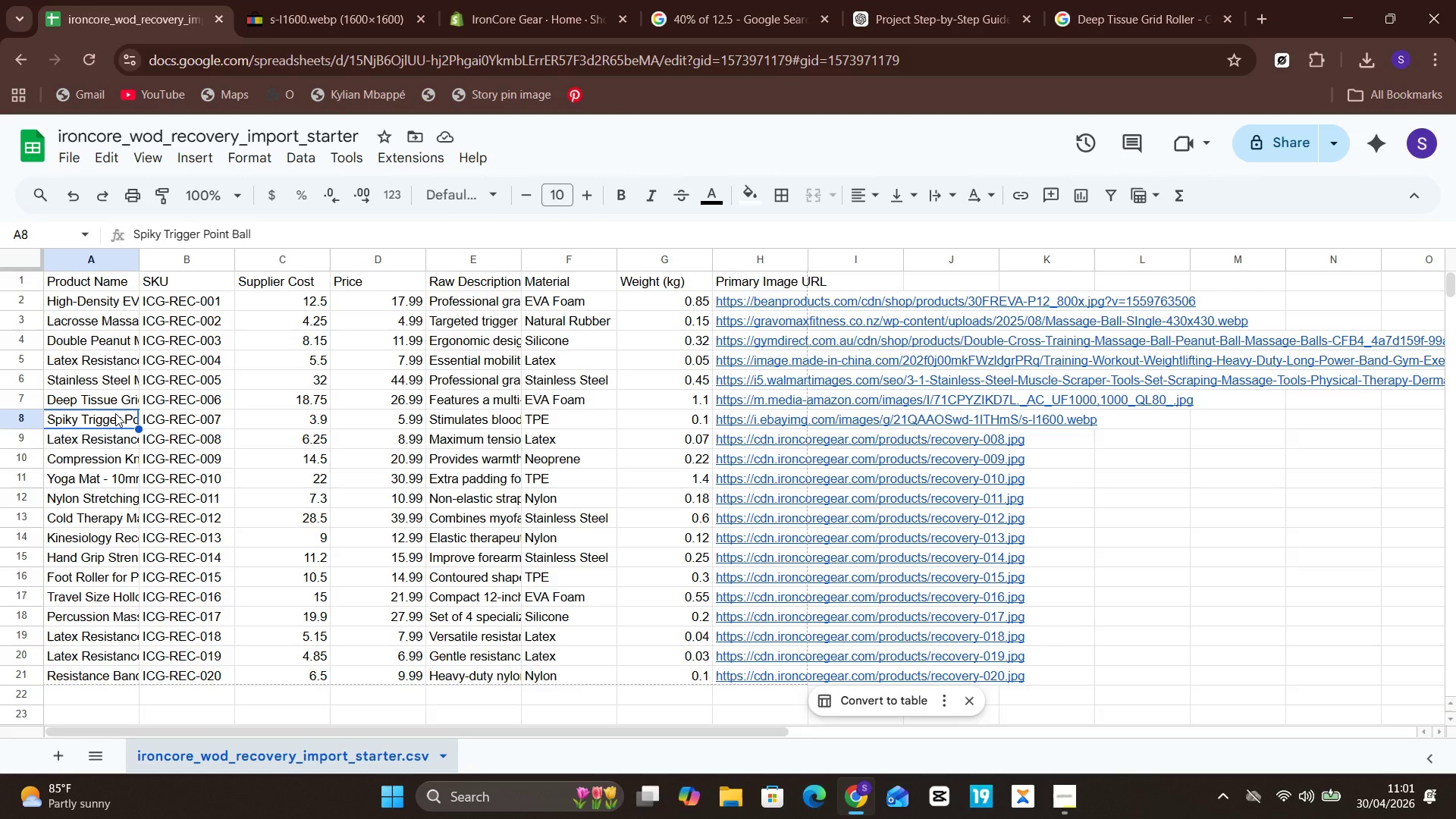 
double_click([115, 413])
 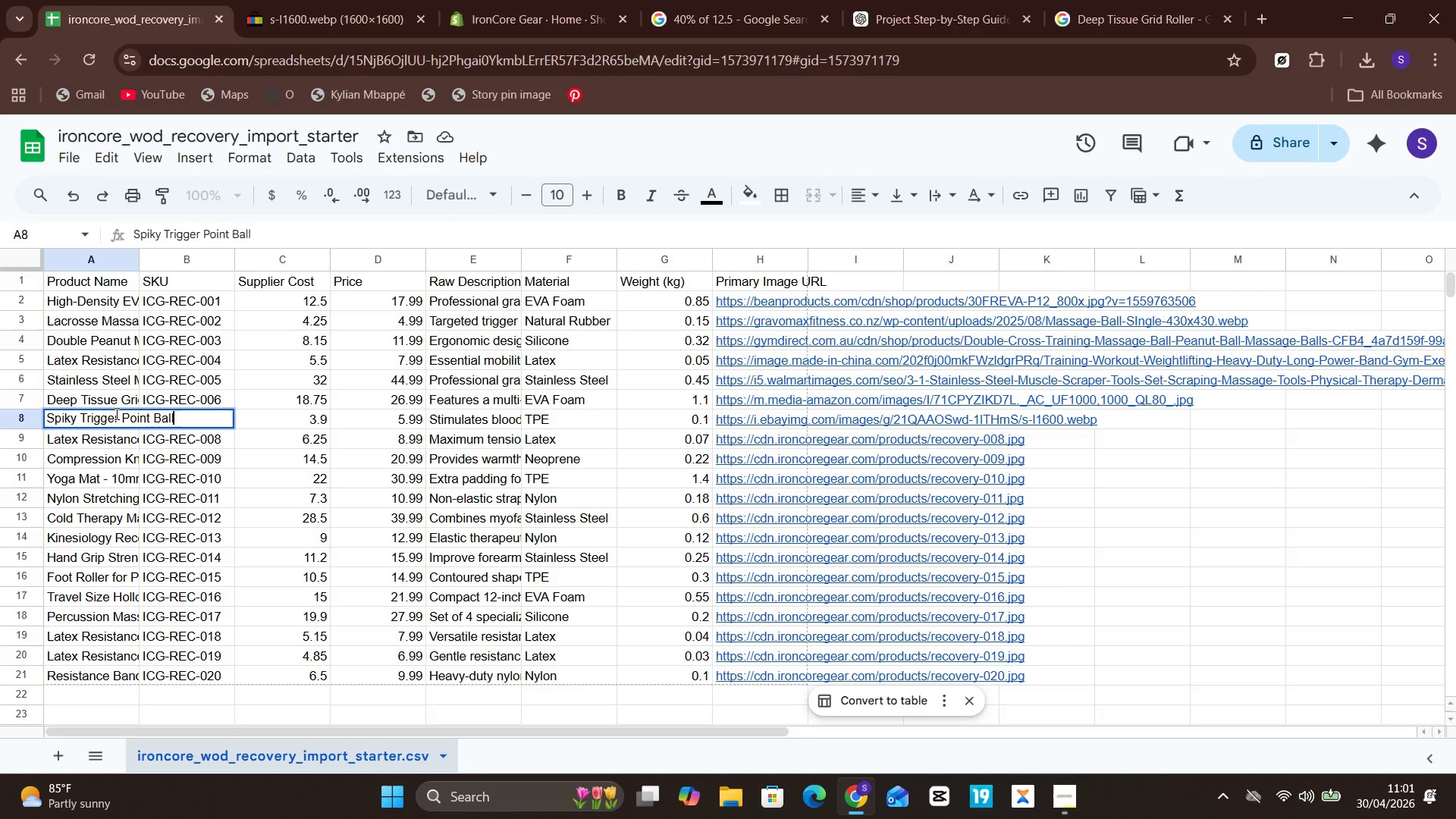 
key(Control+A)
 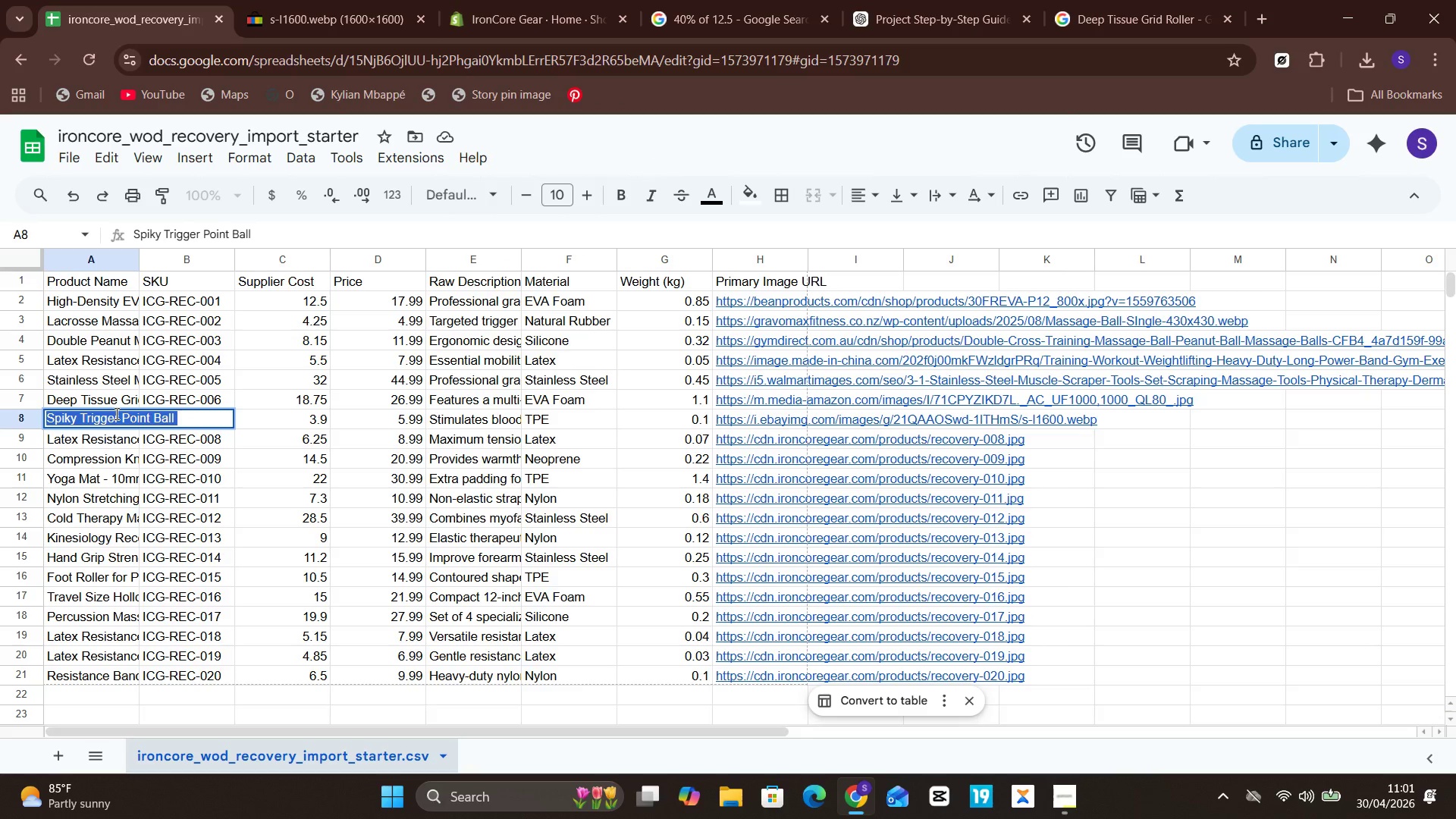 
hold_key(key=C, duration=0.31)
 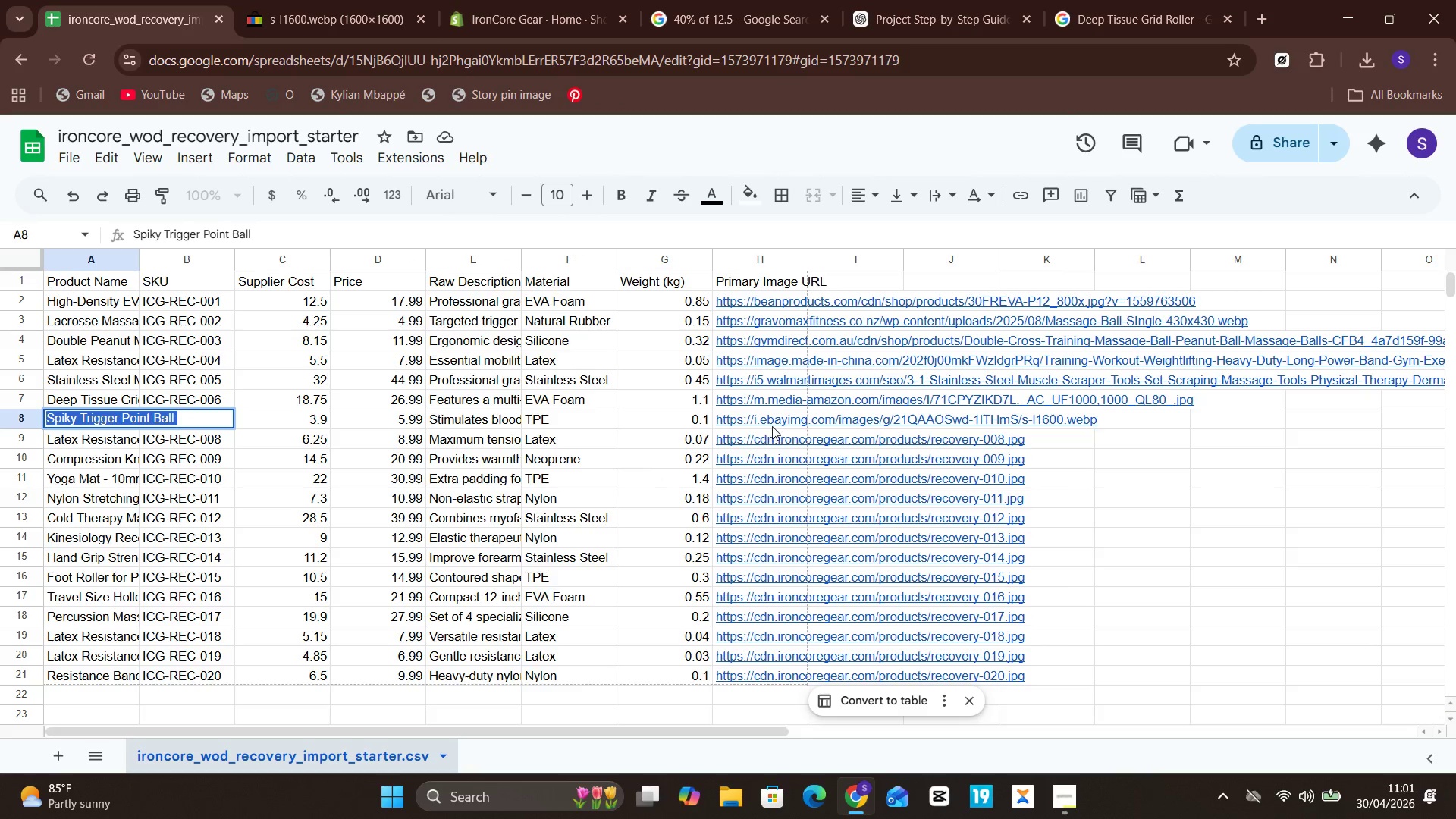 
left_click([769, 422])
 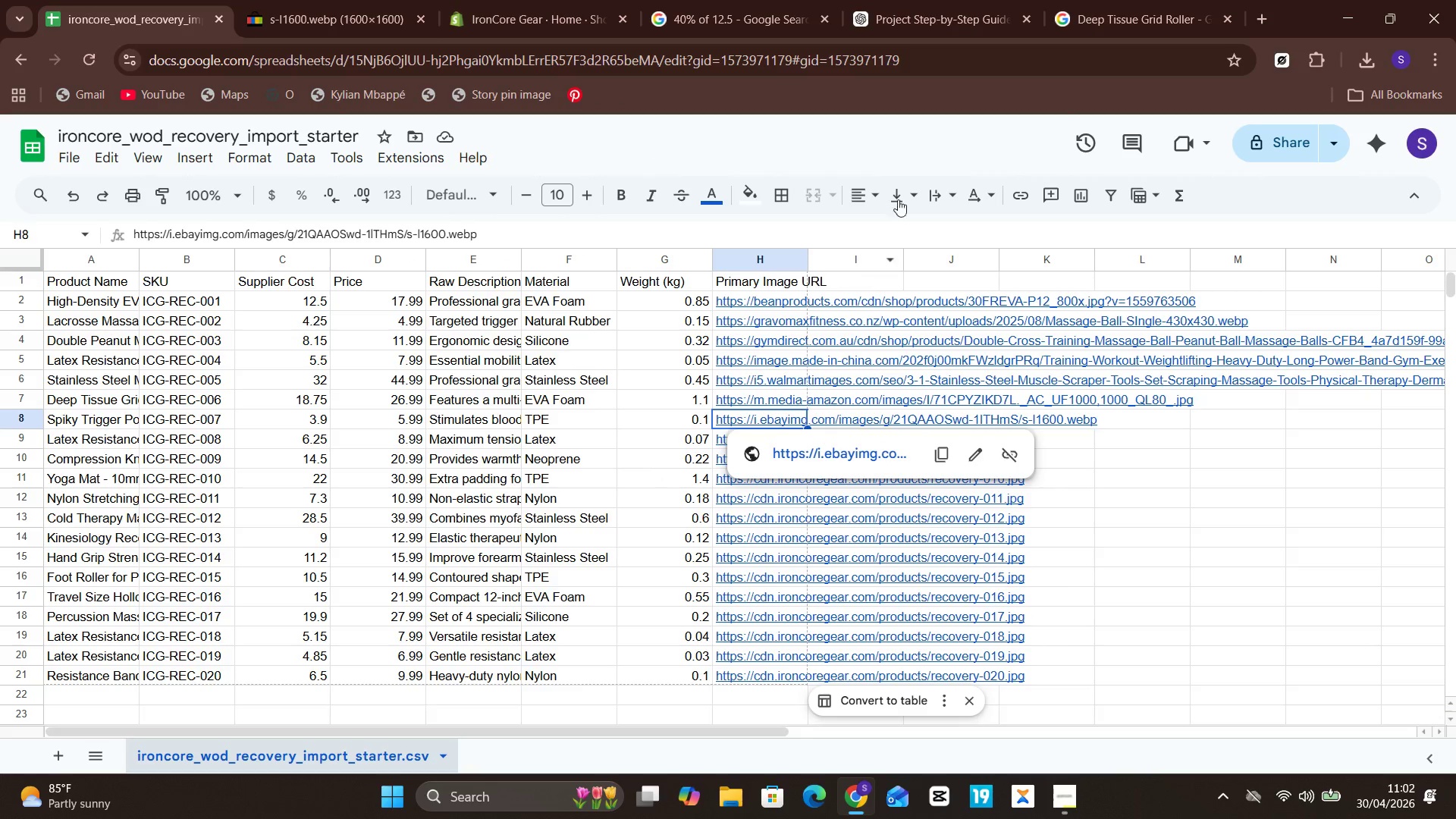 
left_click([1100, 0])
 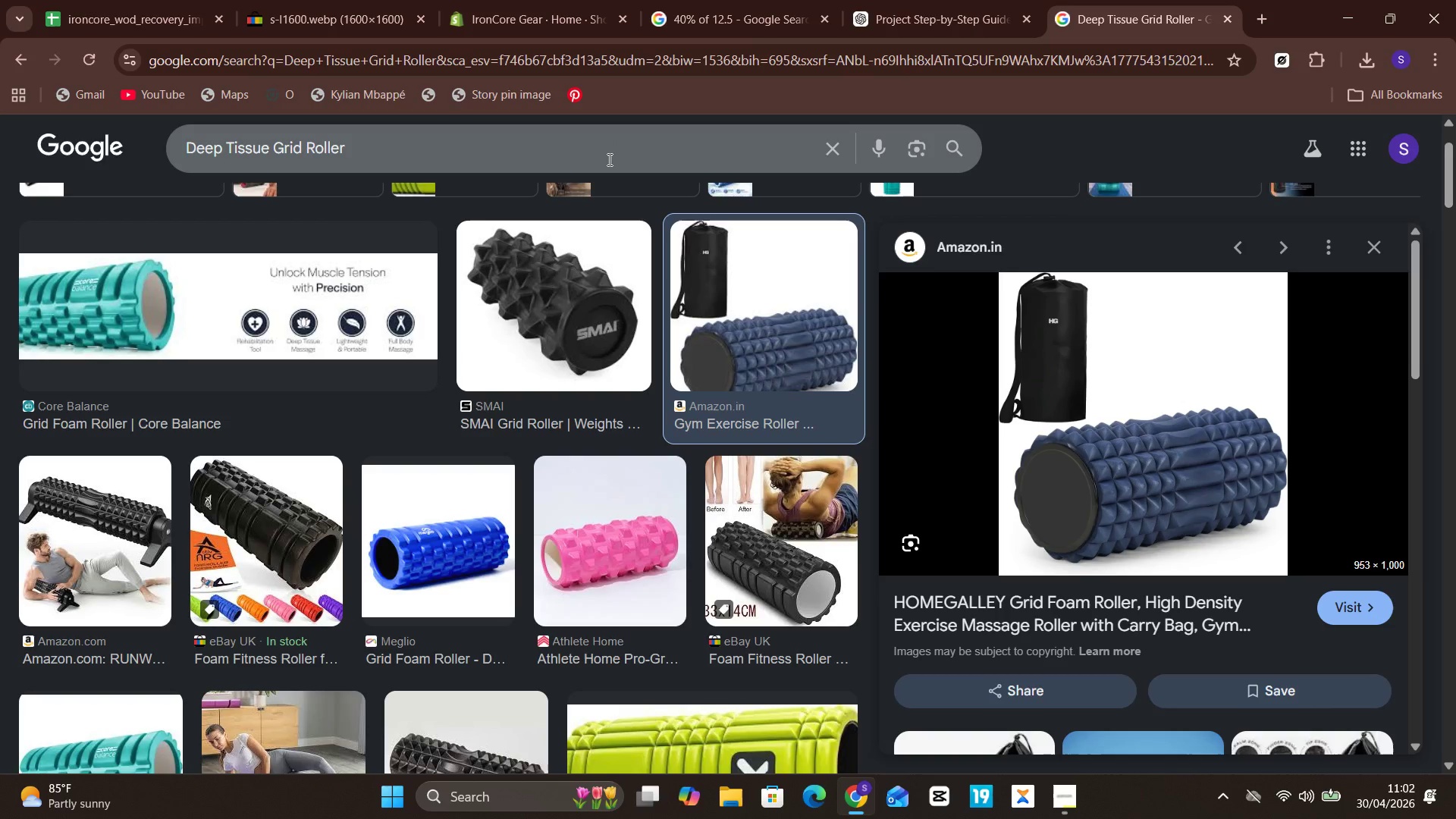 
left_click([609, 162])
 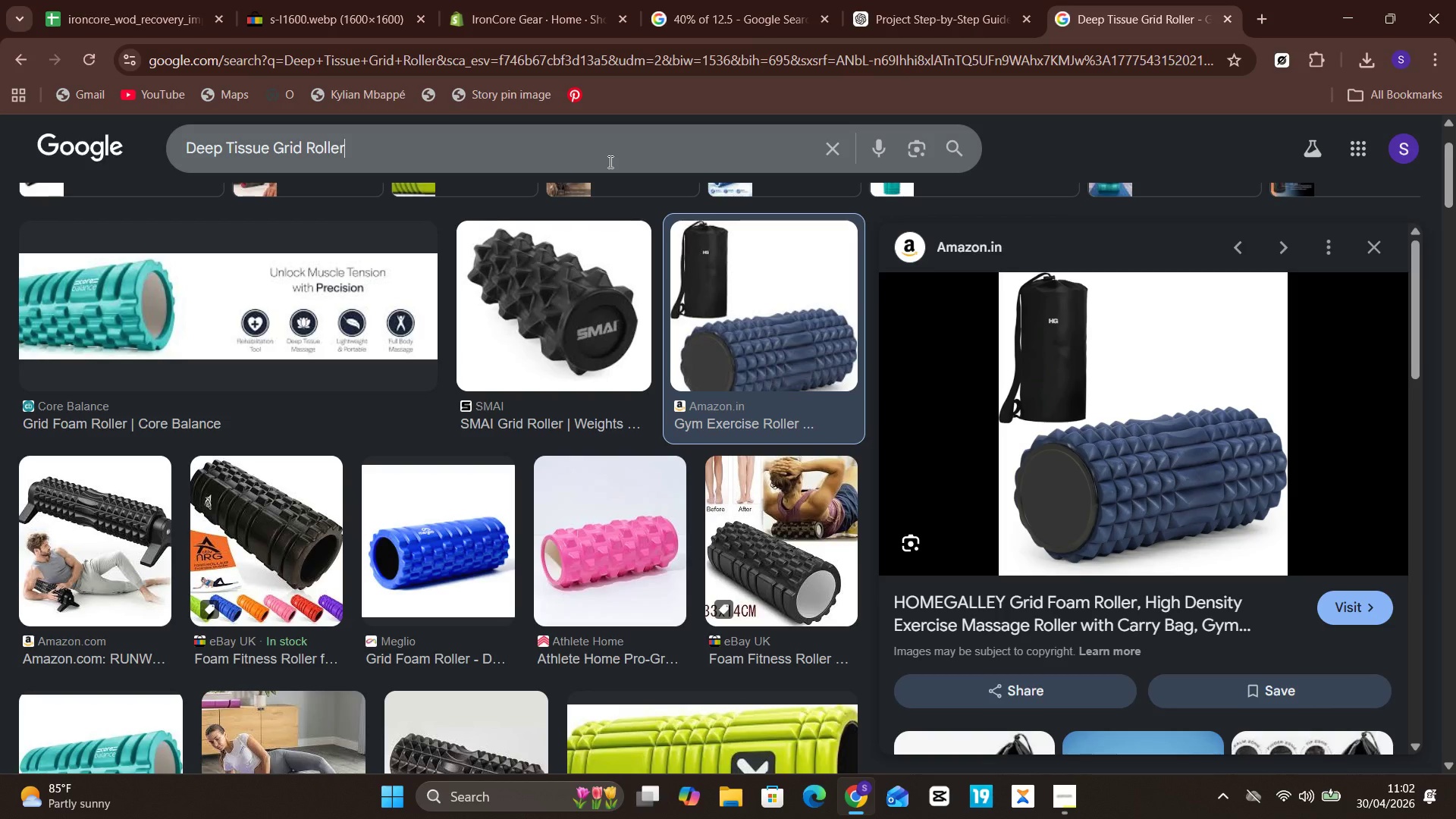 
key(Control+A)
 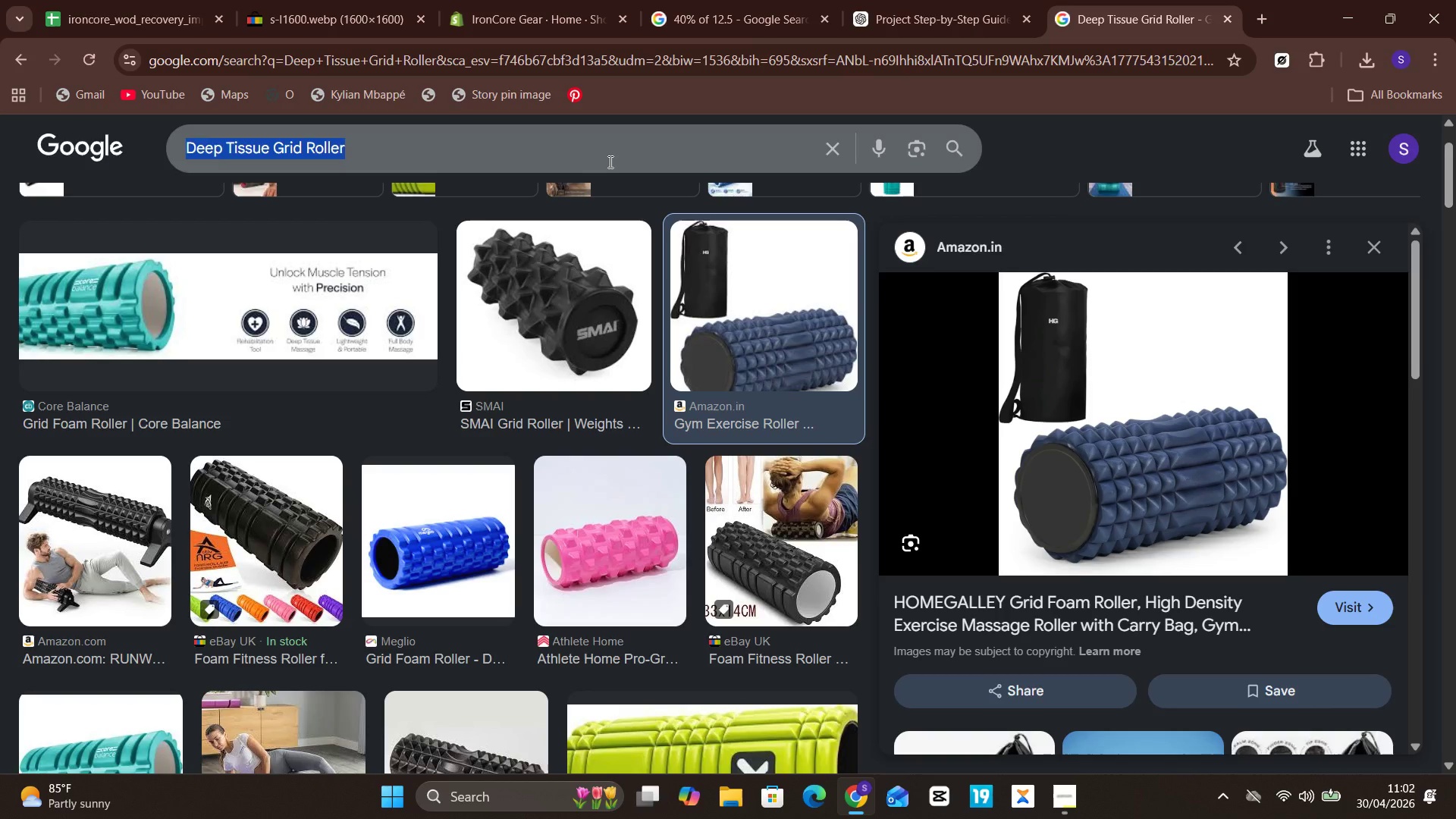 
key(Control+V)
 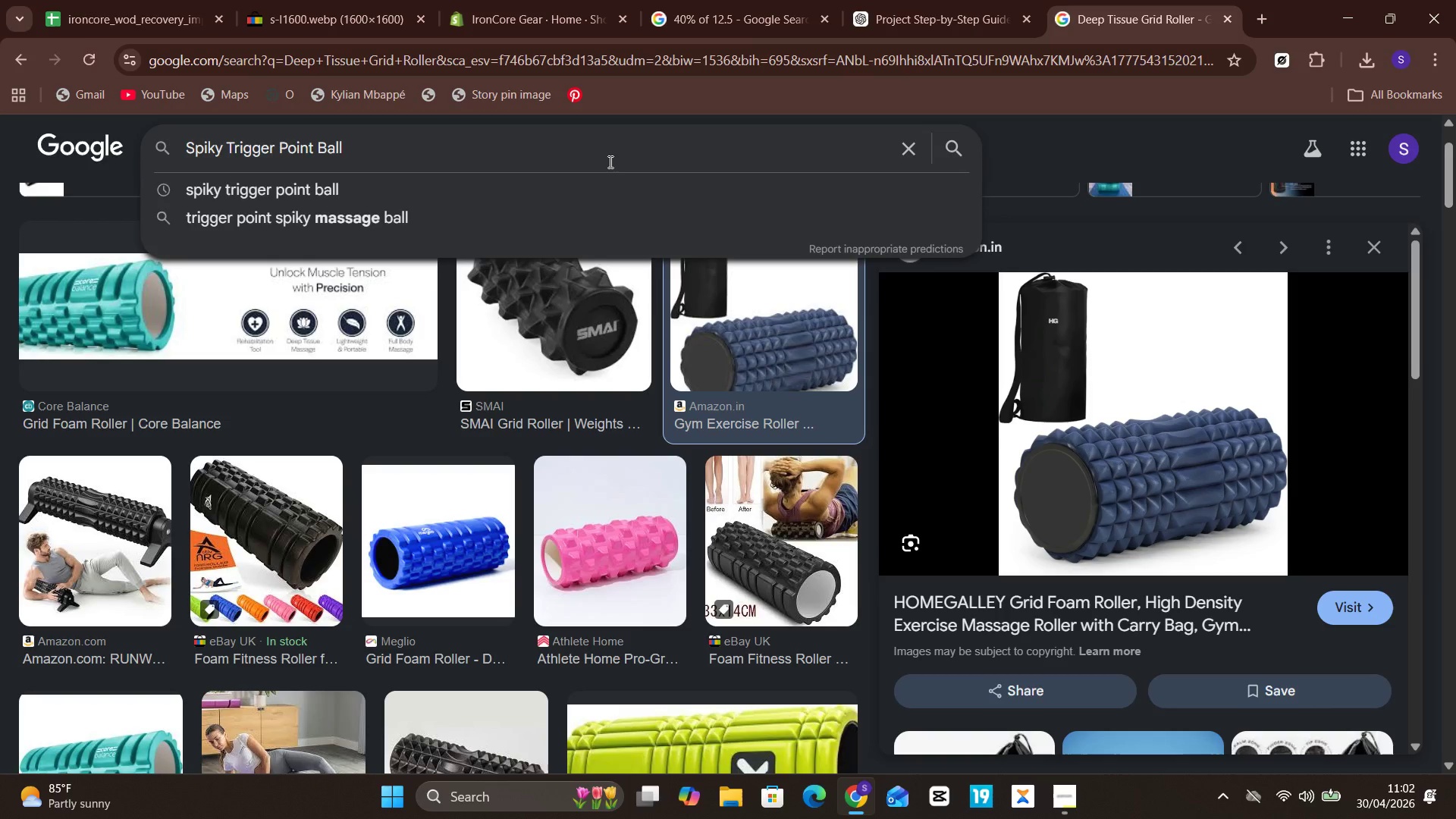 
key(Enter)
 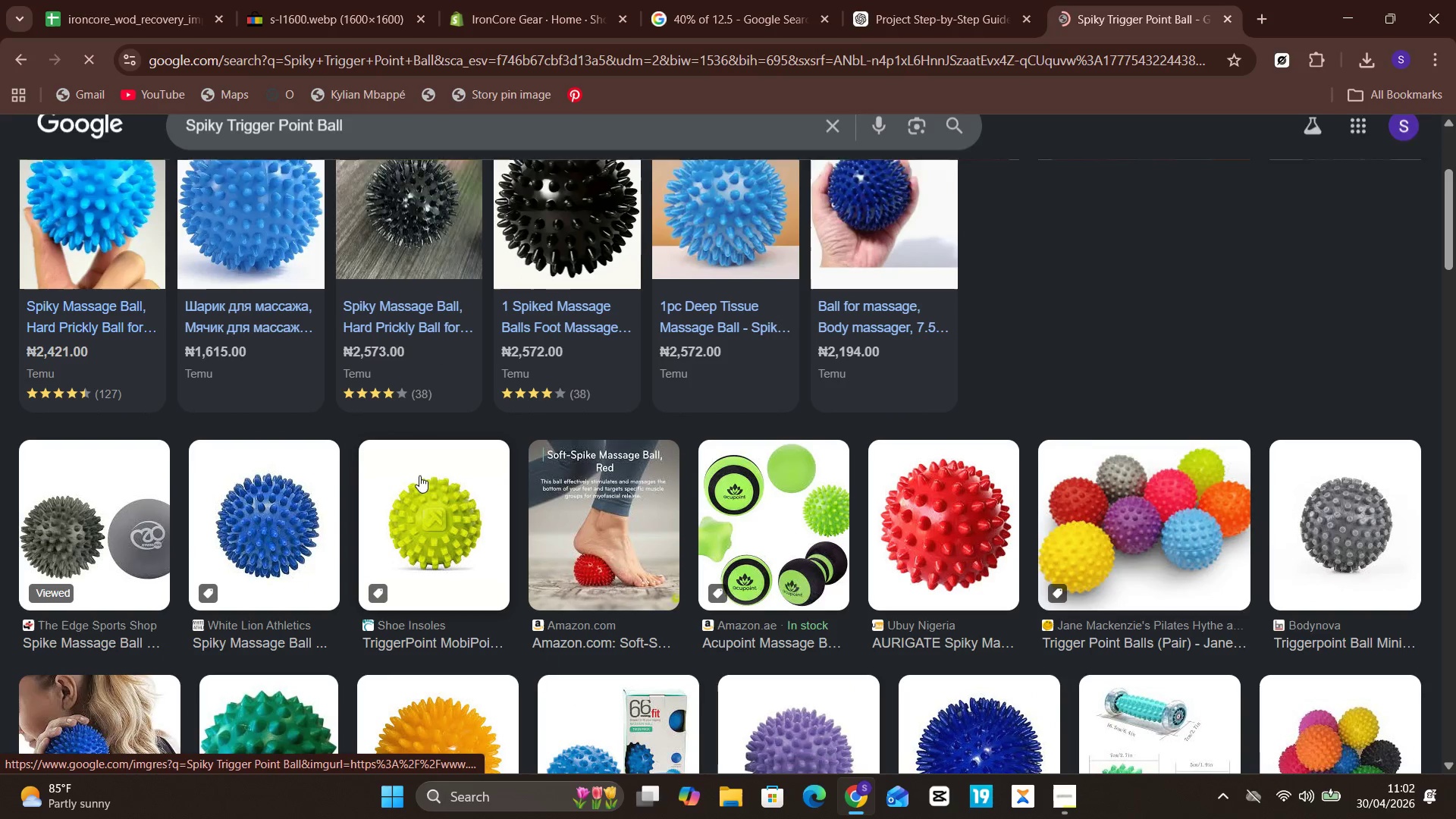 
wait(5.86)
 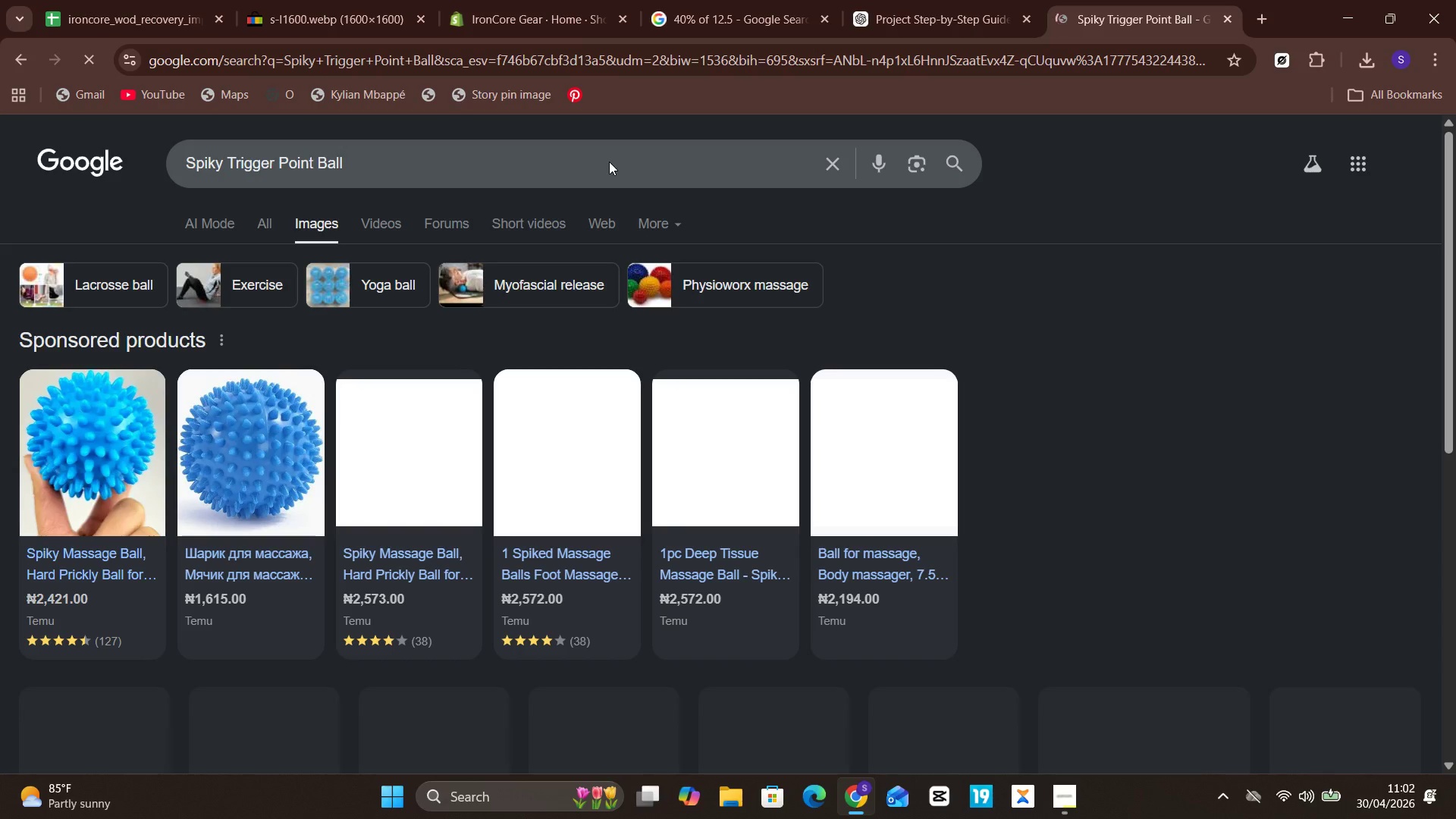 
left_click([108, 535])
 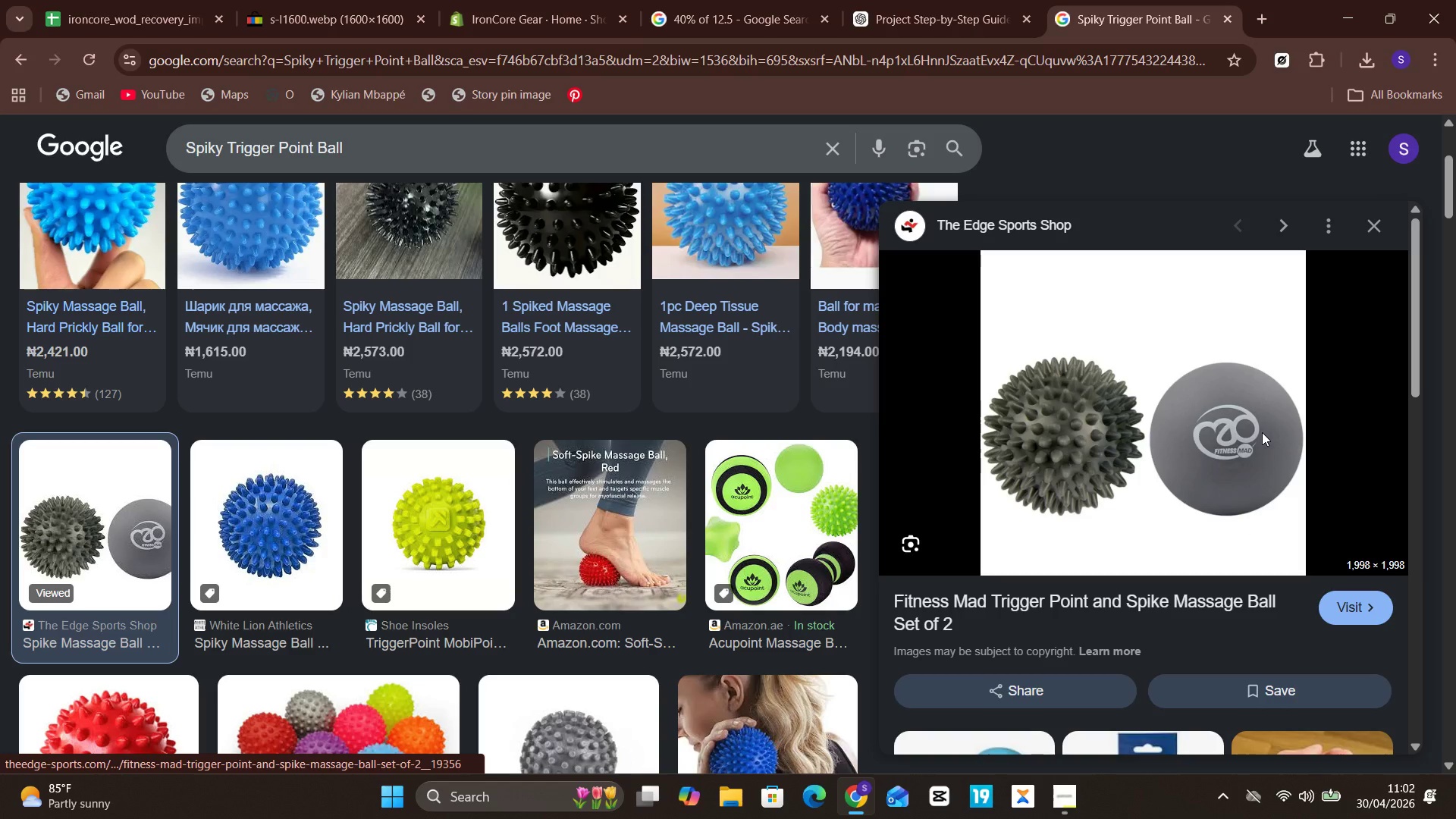 
right_click([1146, 376])
 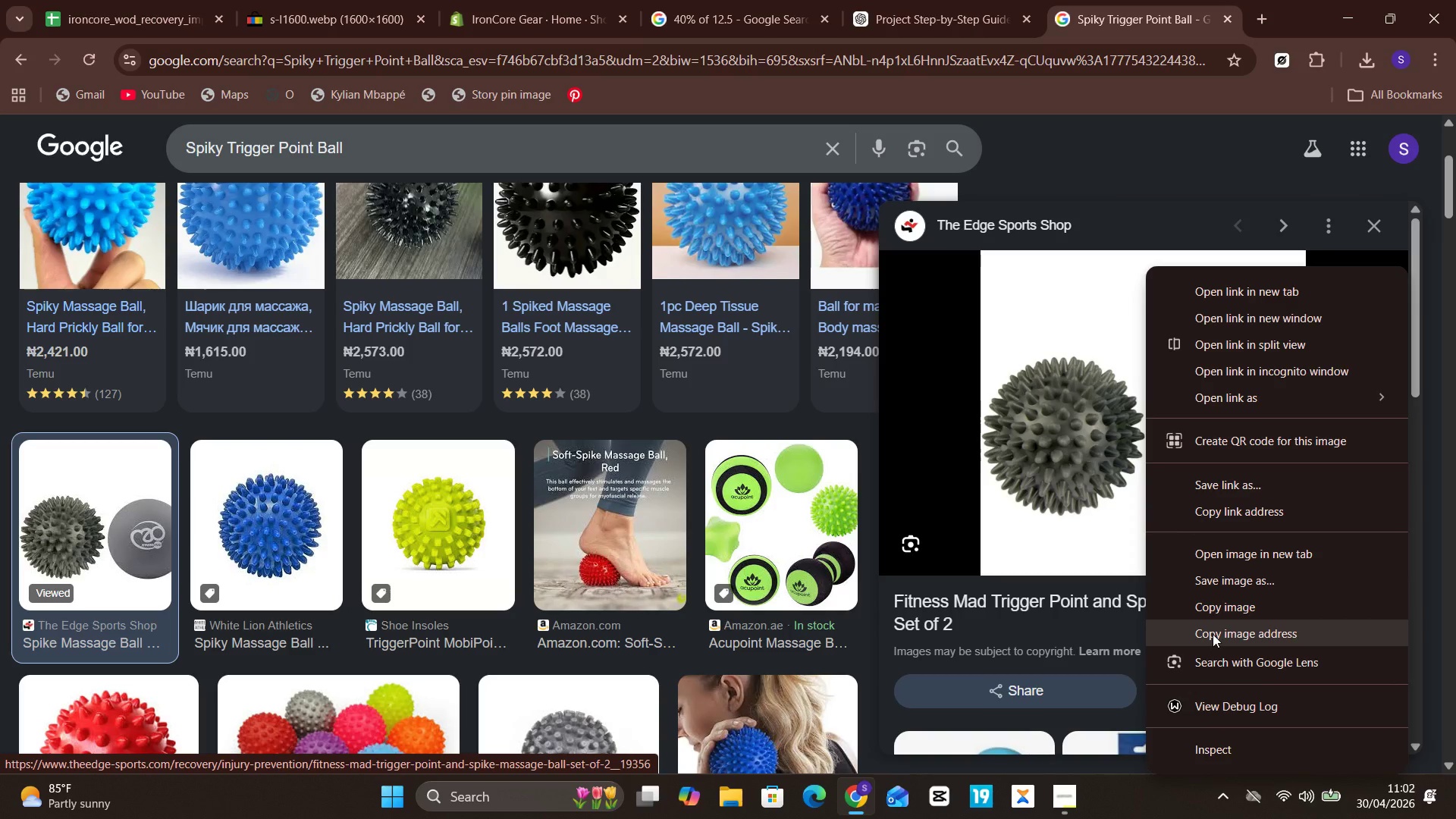 
left_click([1213, 634])
 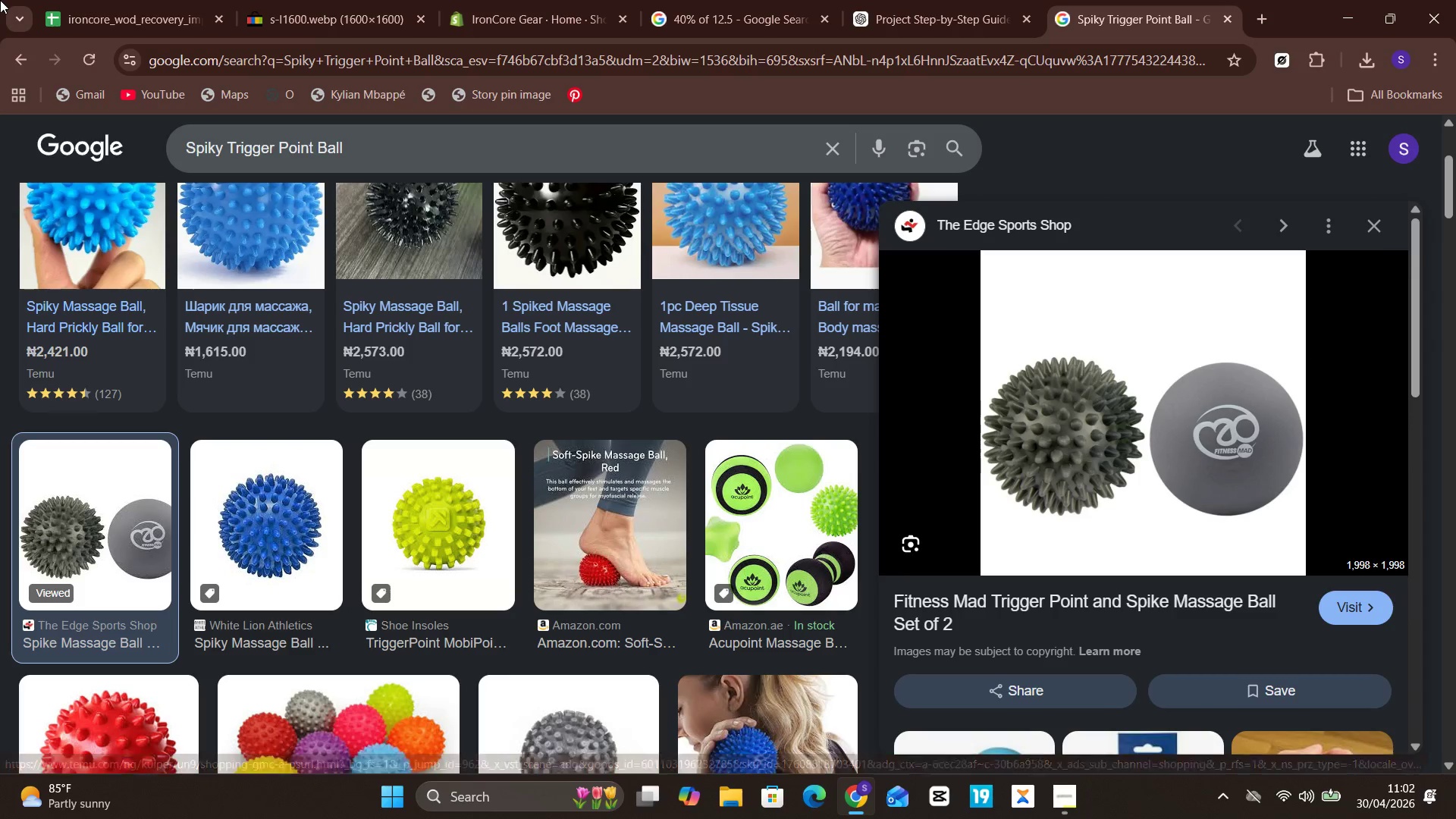 
left_click([115, 0])
 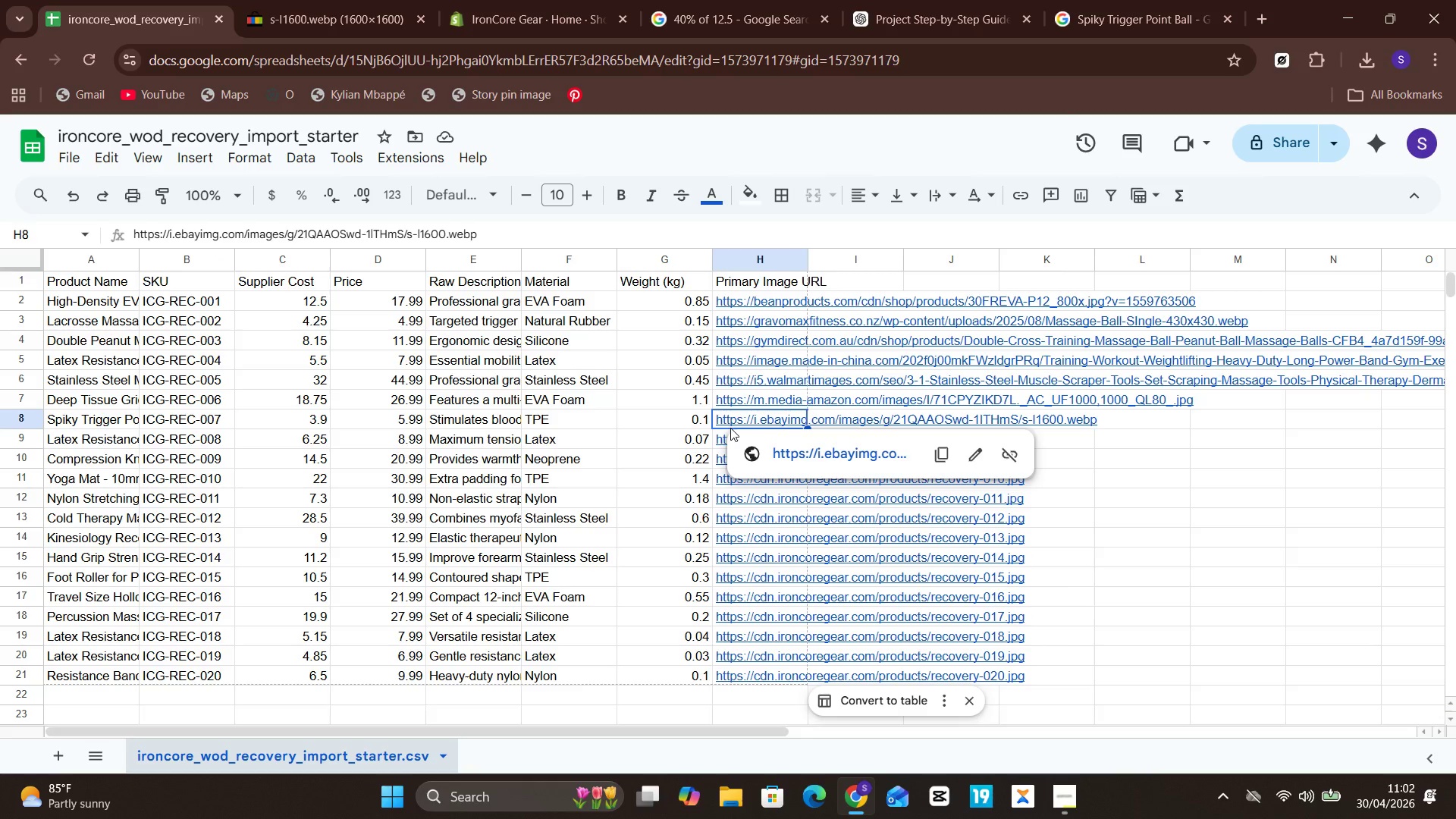 
double_click([730, 428])
 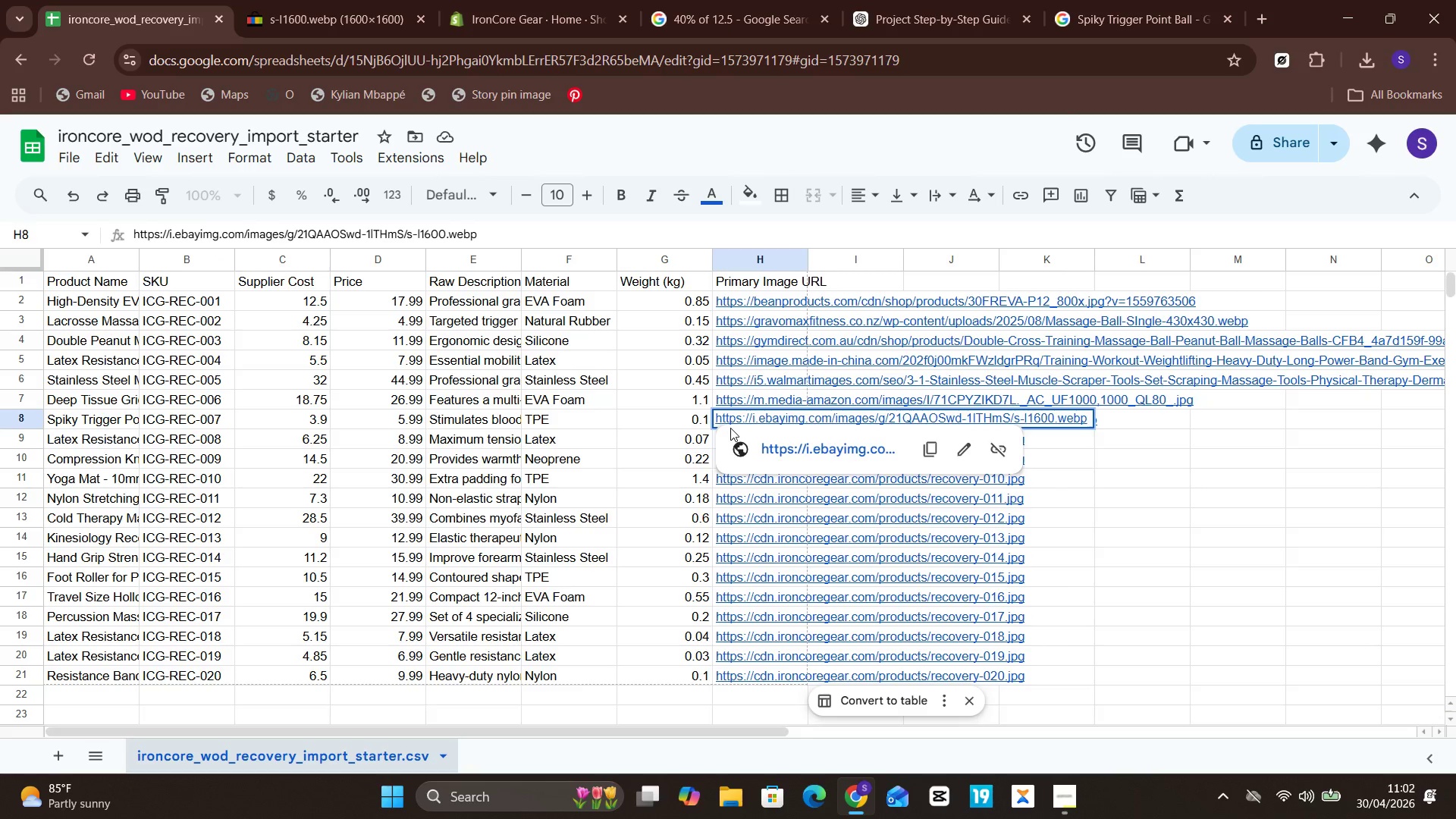 
key(Control+A)
 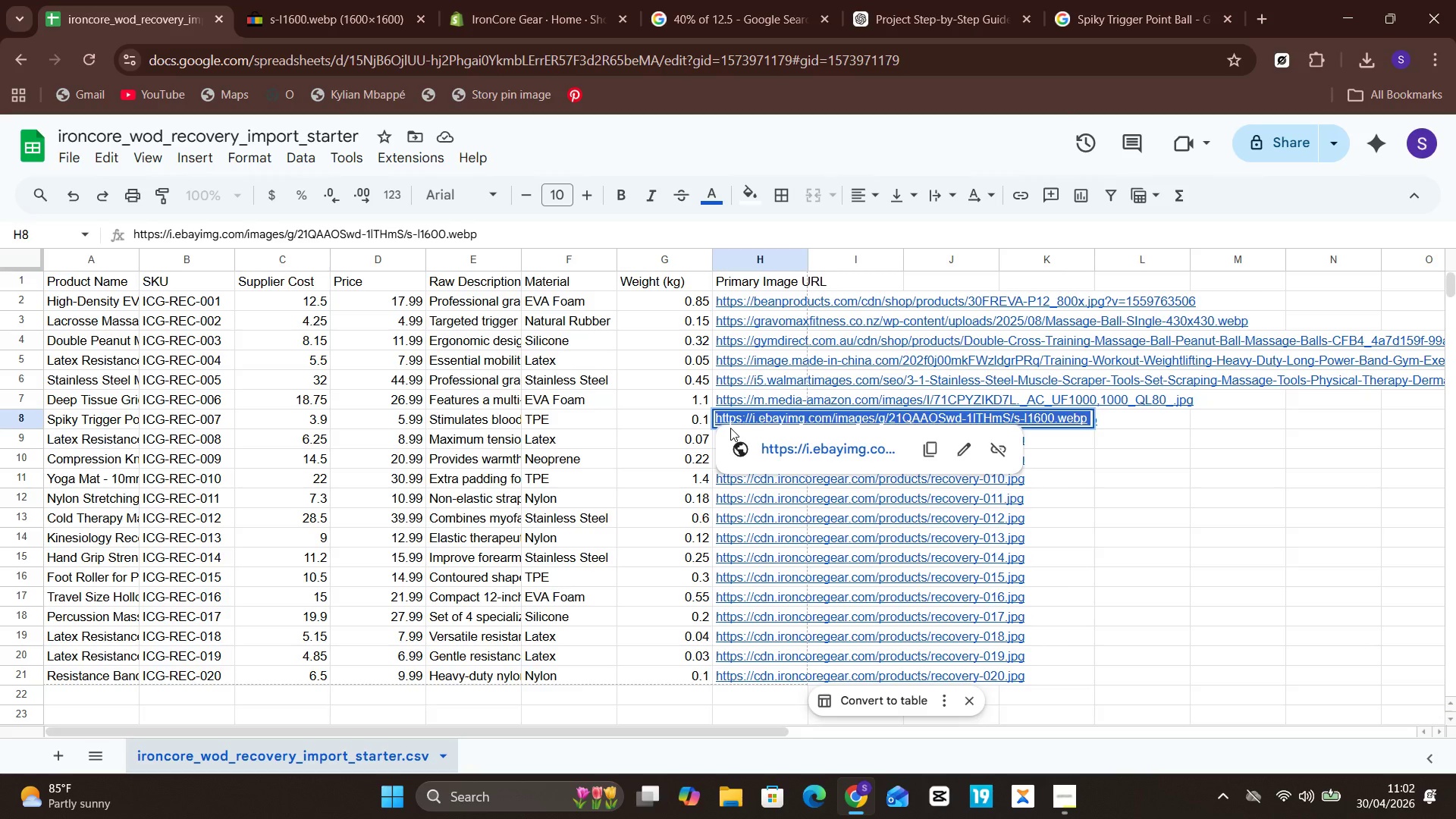 
hold_key(key=V, duration=0.33)
 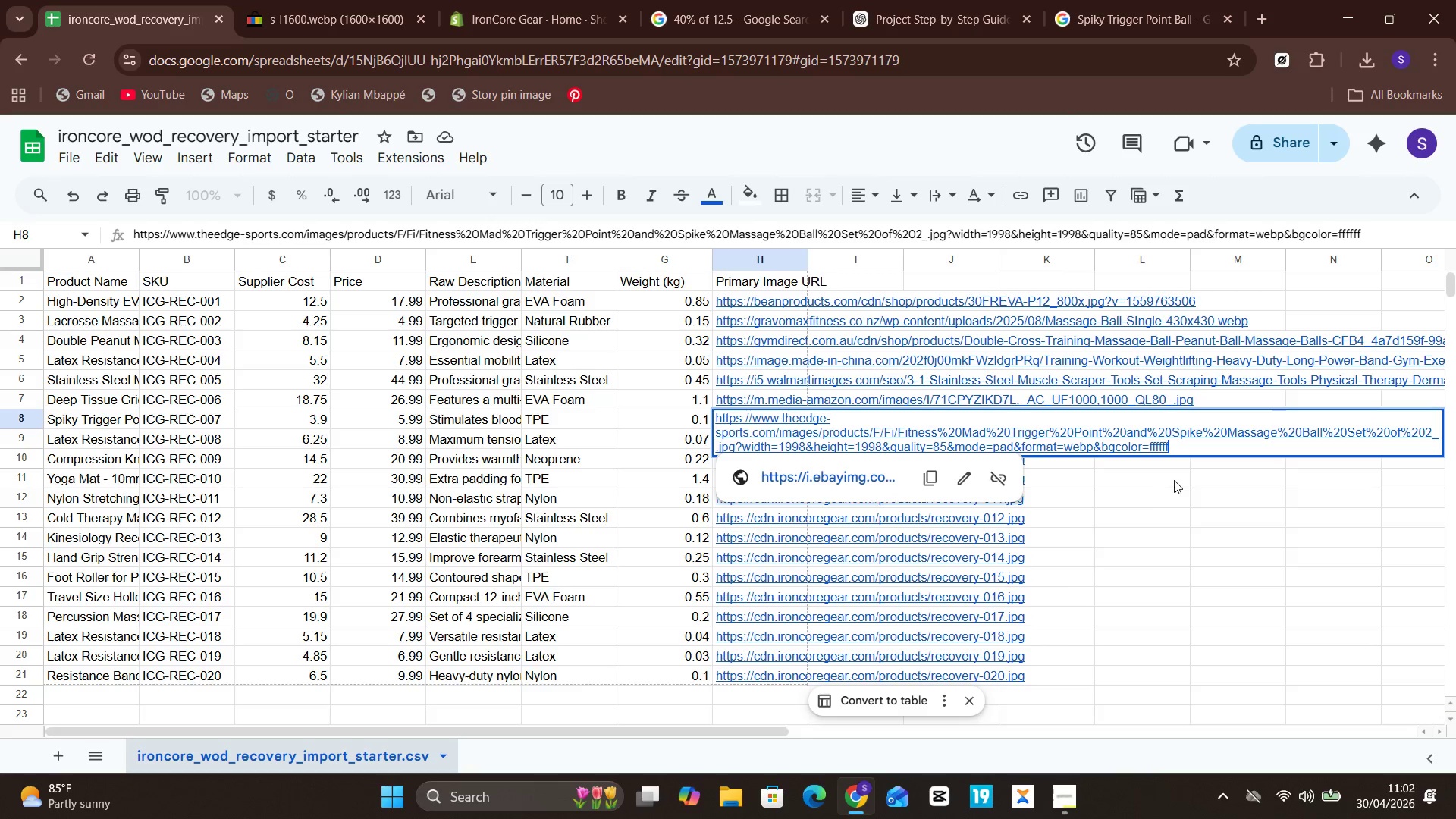 
left_click([1174, 480])
 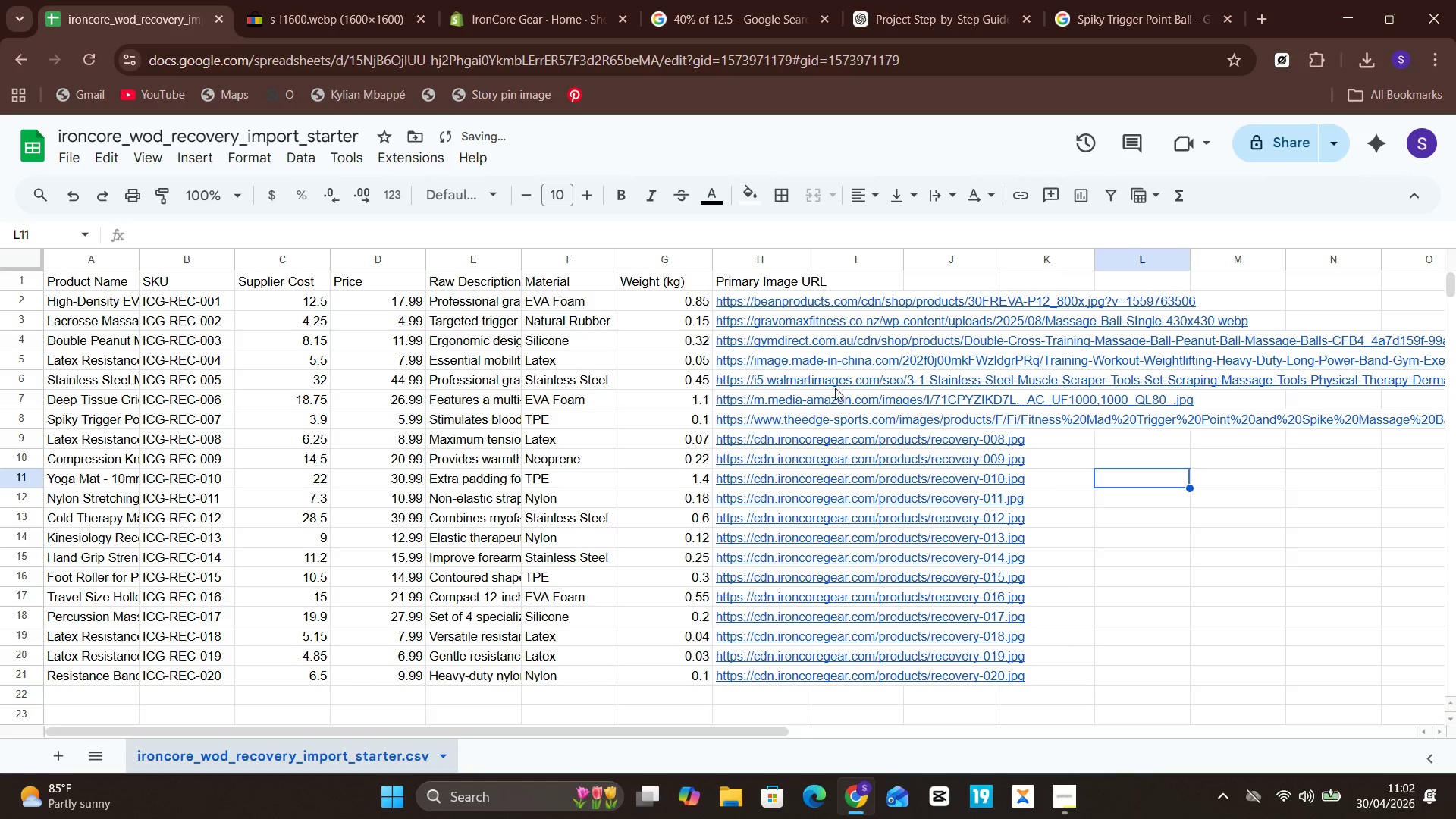 
mouse_move([793, 427])
 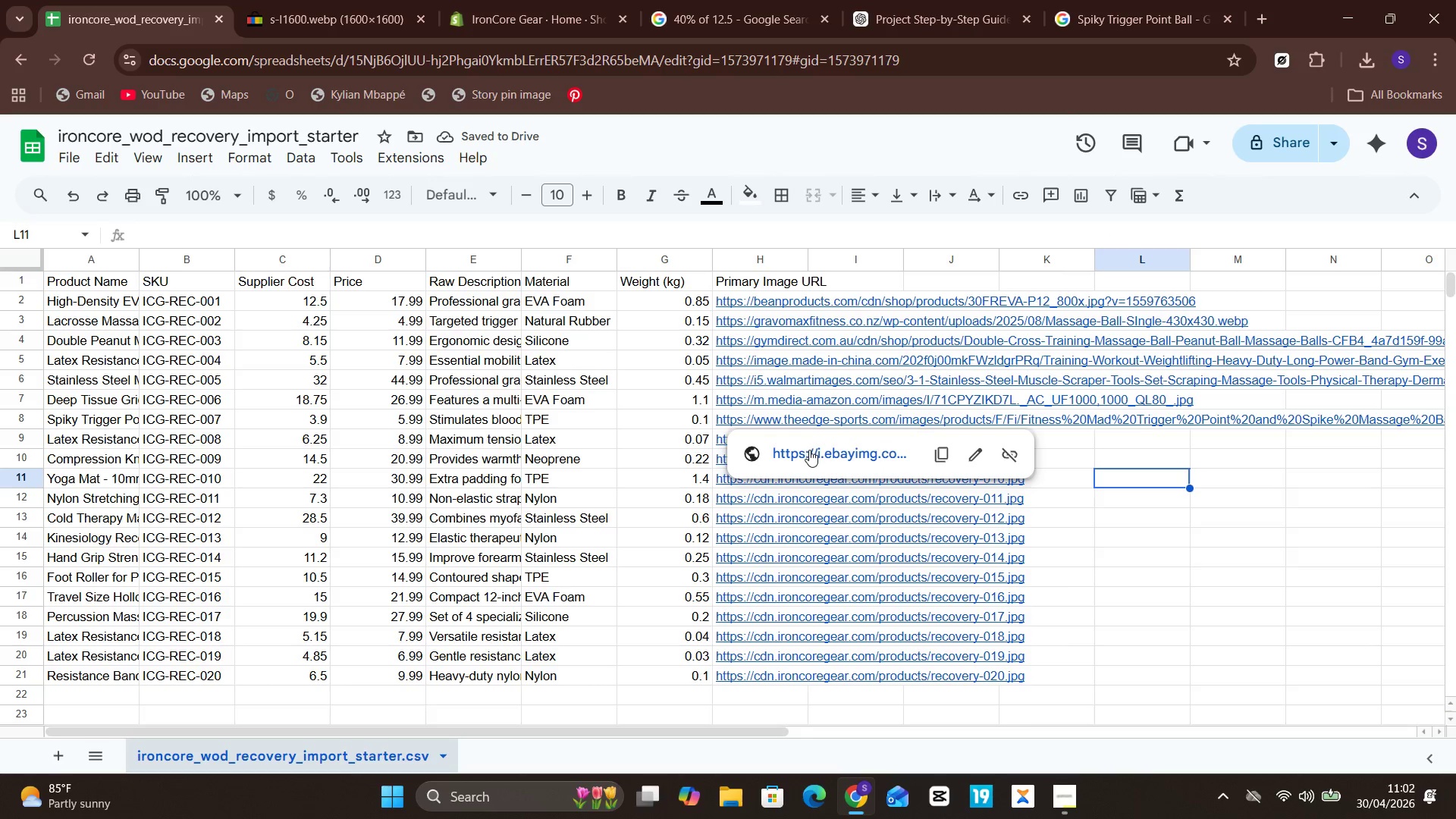 
left_click([809, 450])
 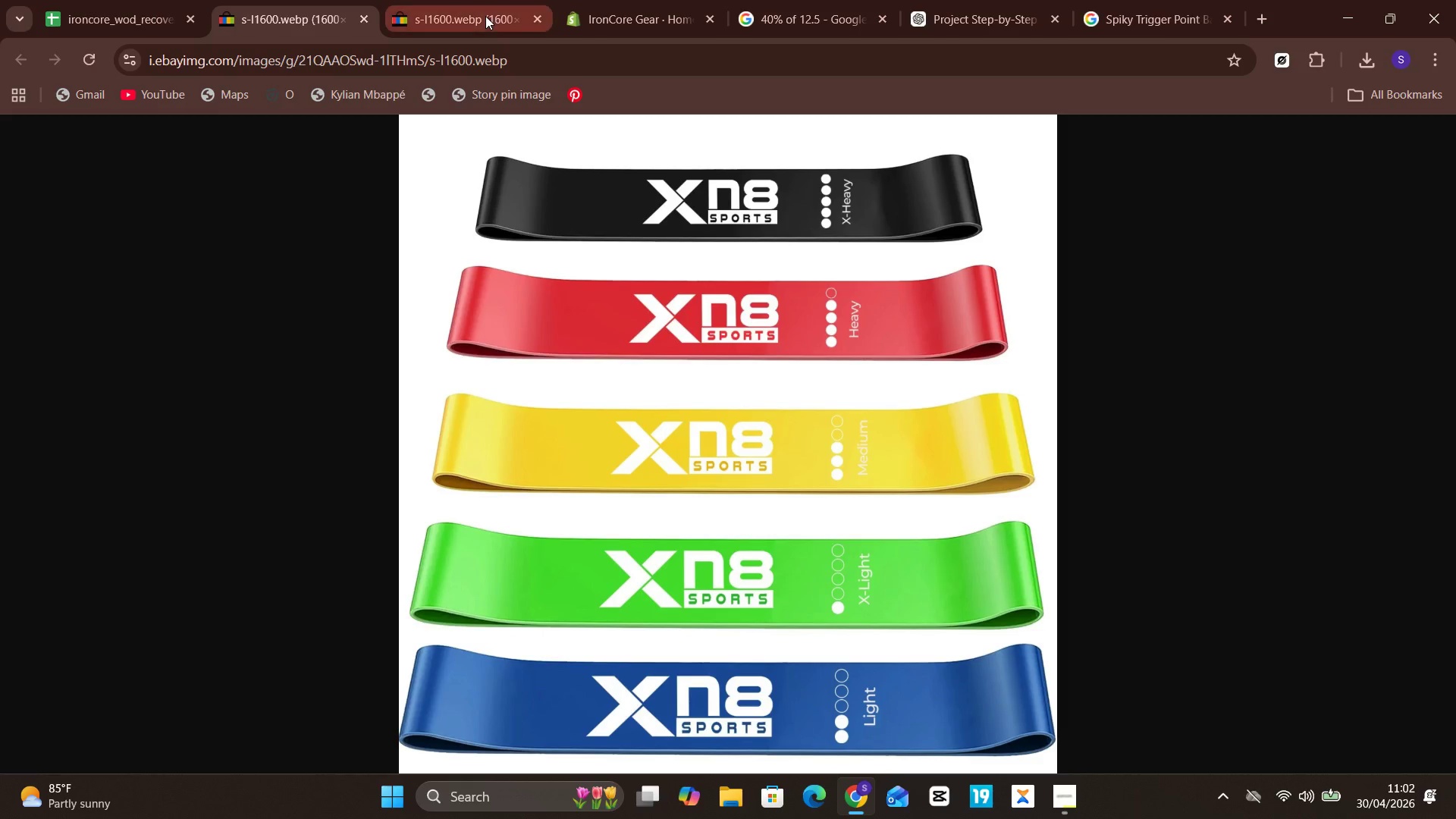 
left_click([534, 10])
 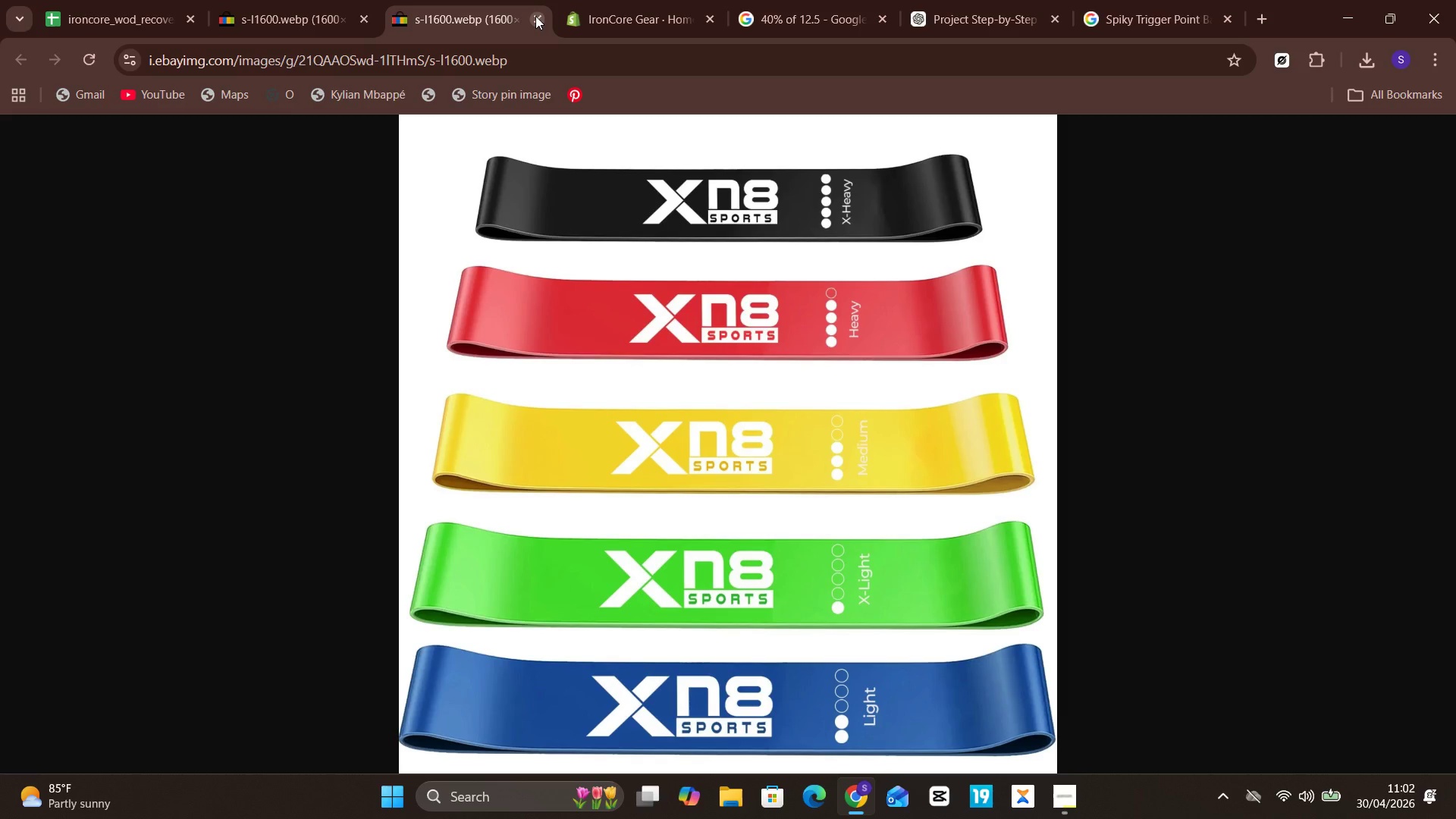 
left_click([535, 17])
 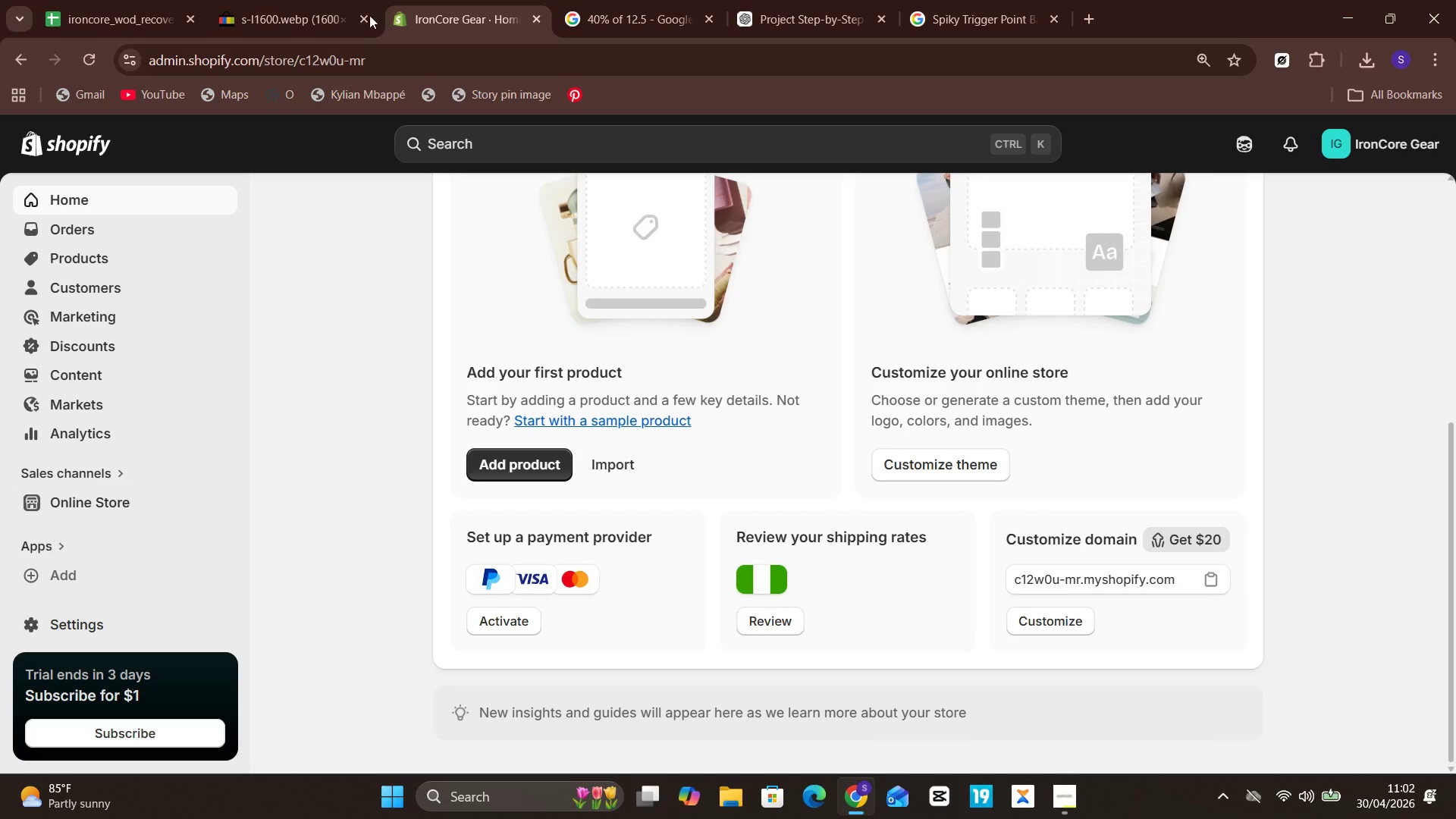 
left_click([365, 15])
 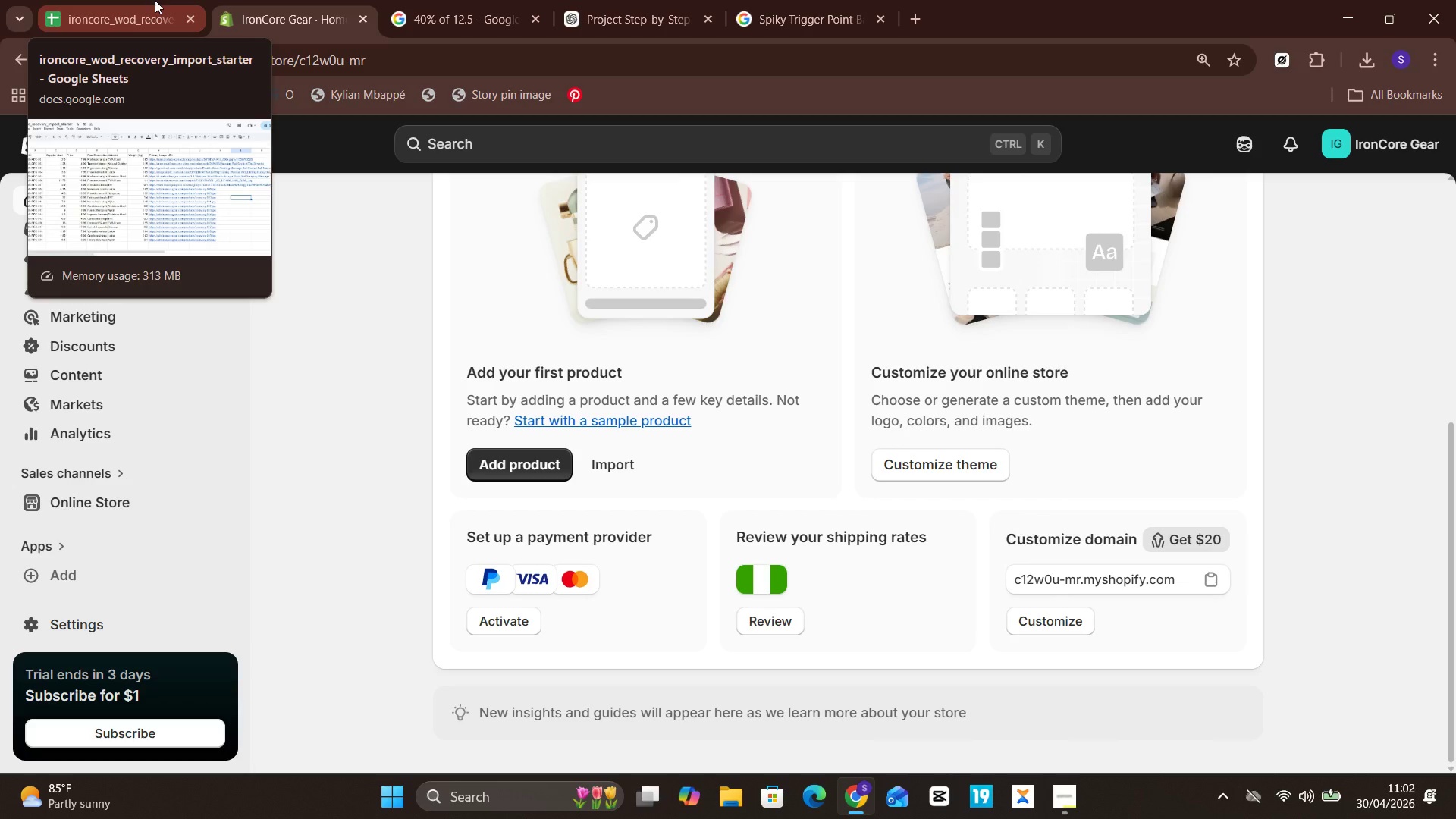 
wait(24.78)
 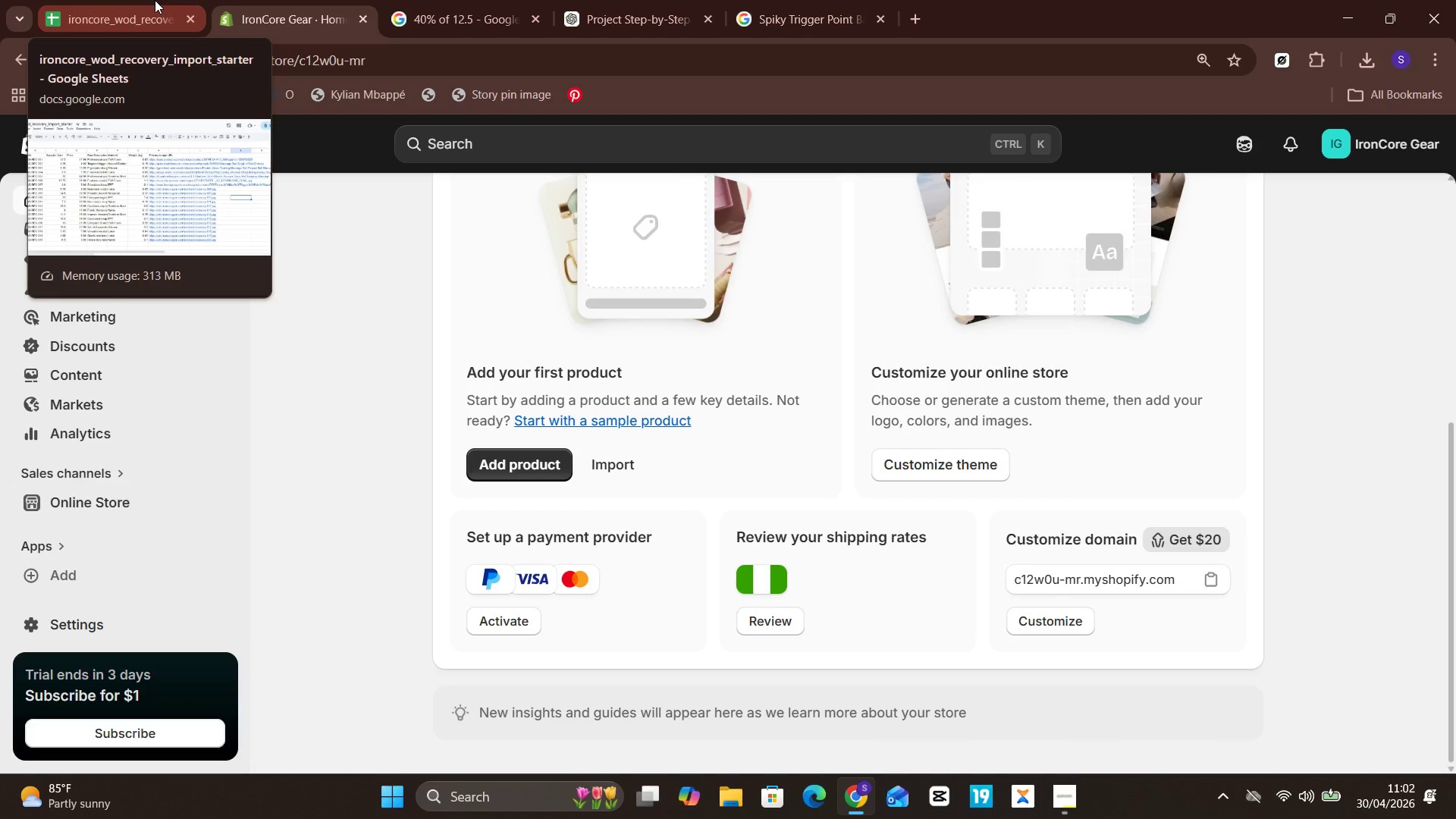 
left_click([66, 0])
 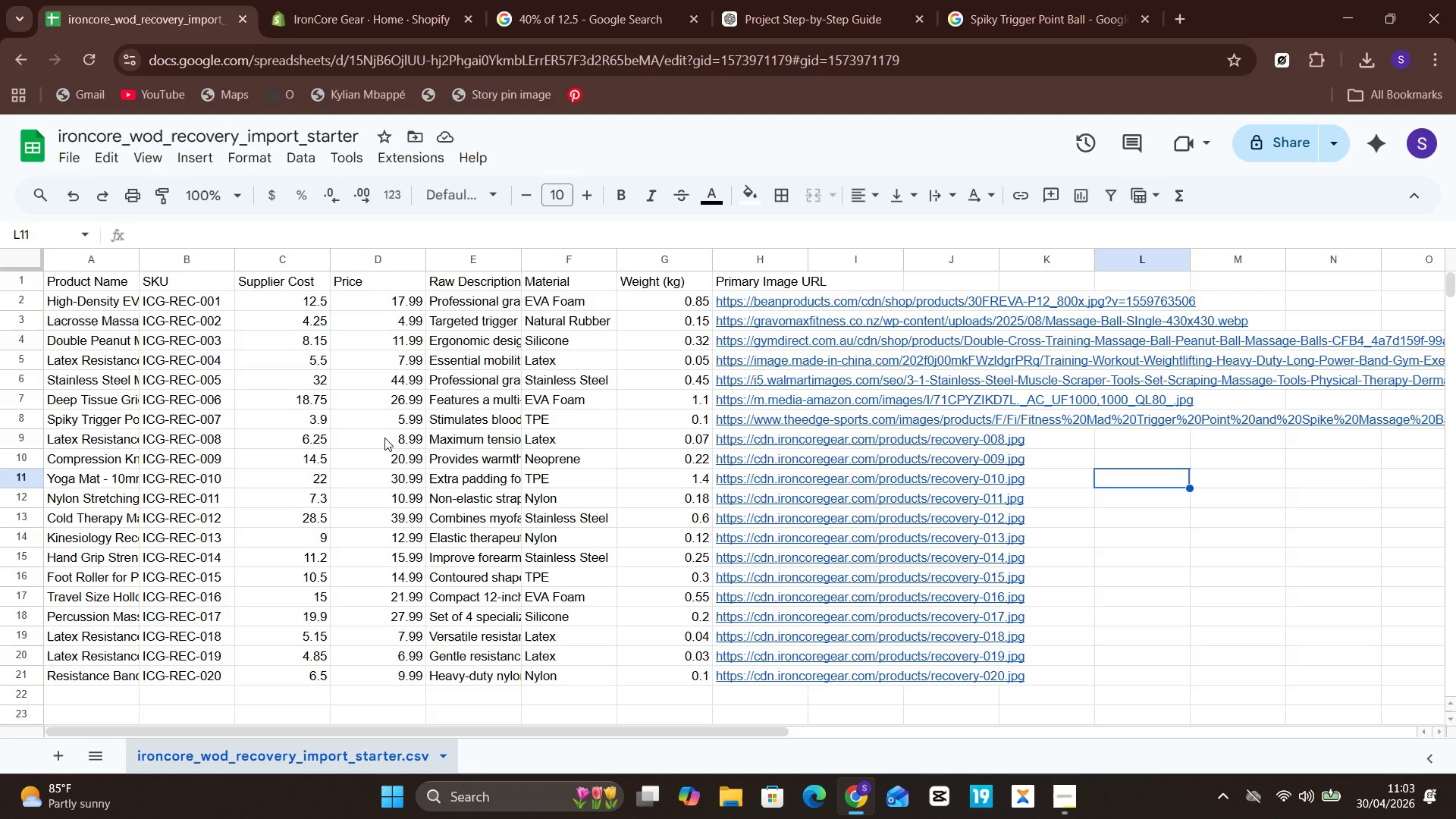 
wait(5.94)
 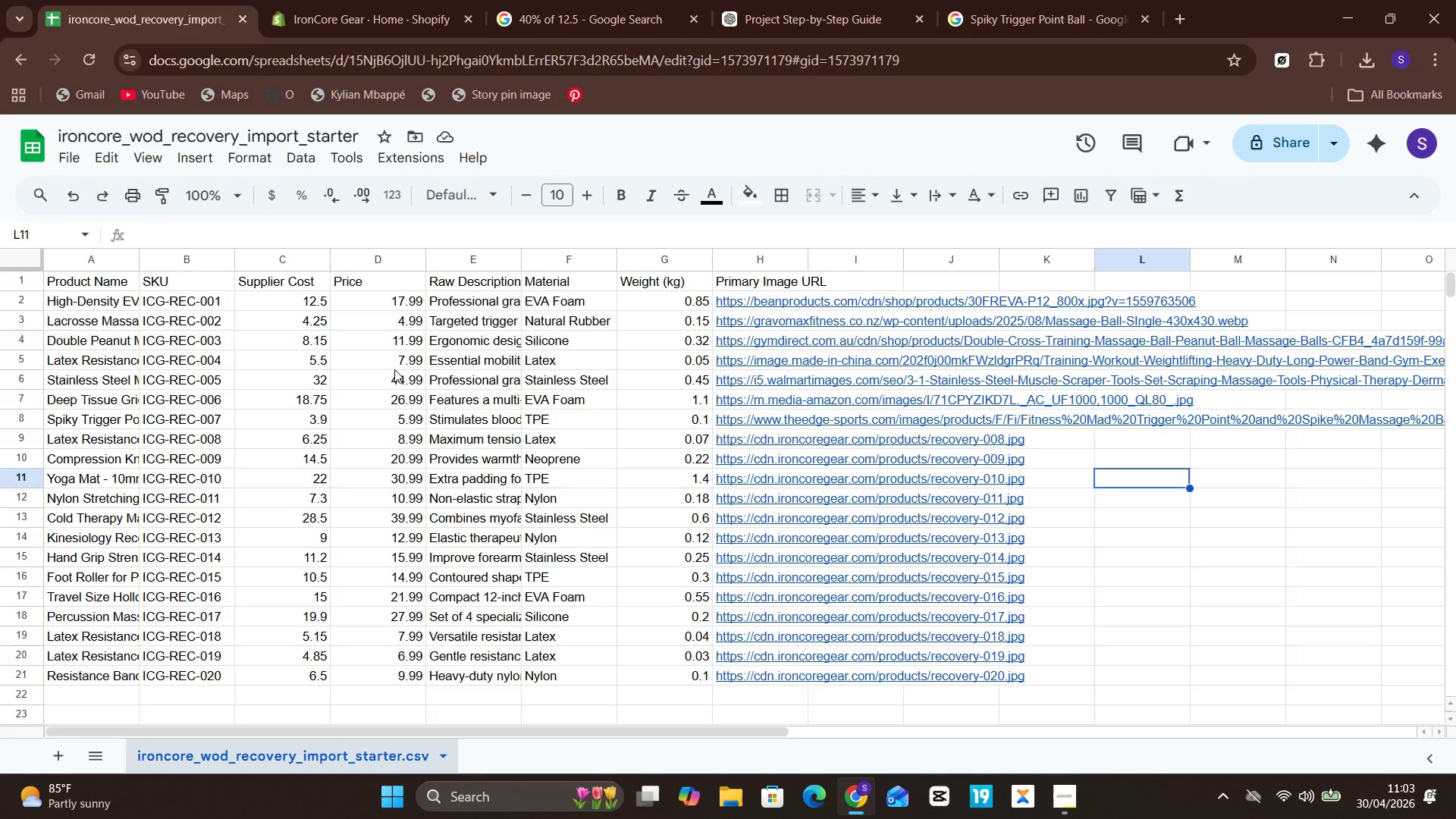 
left_click([107, 438])
 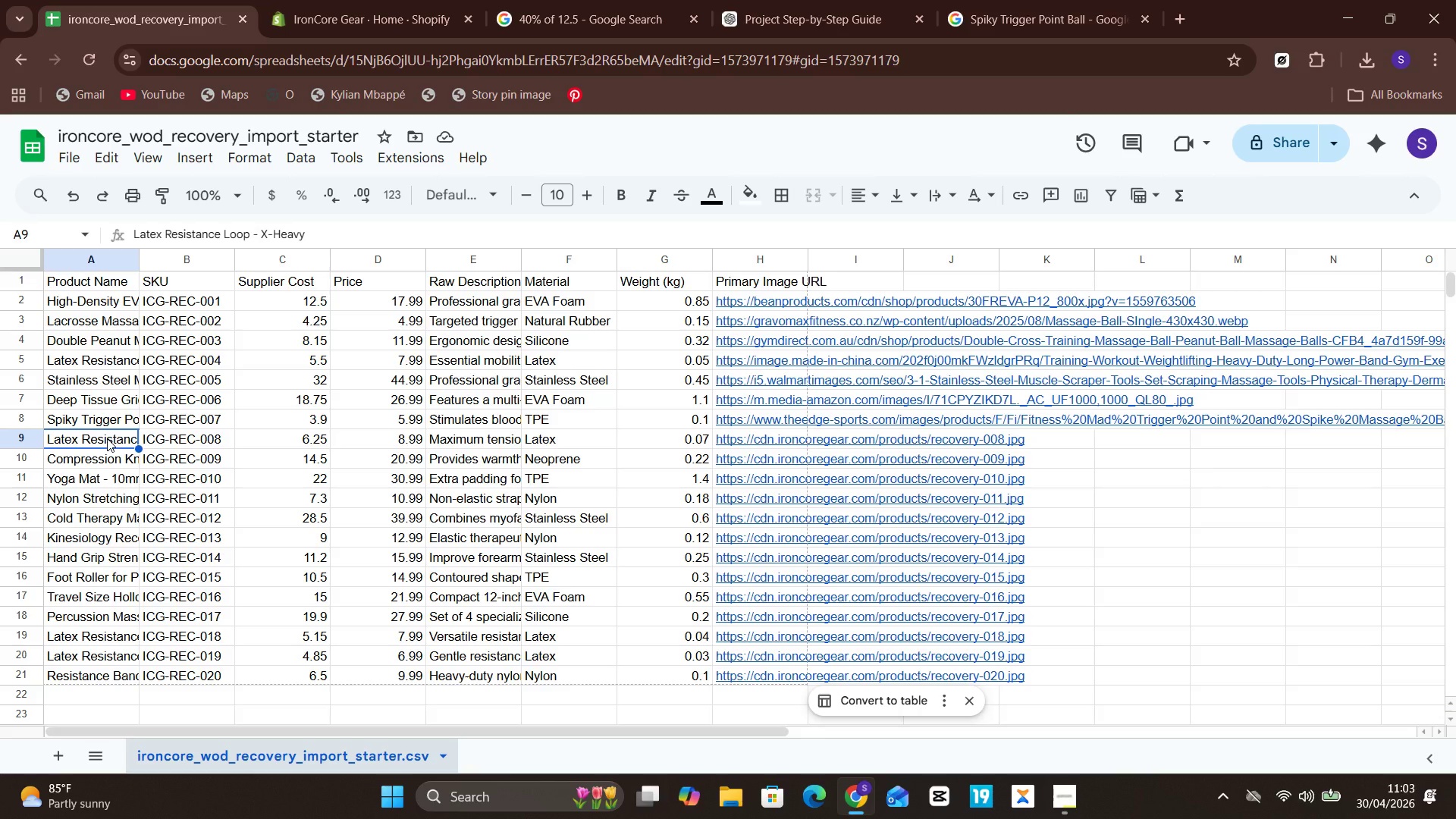 
double_click([107, 438])
 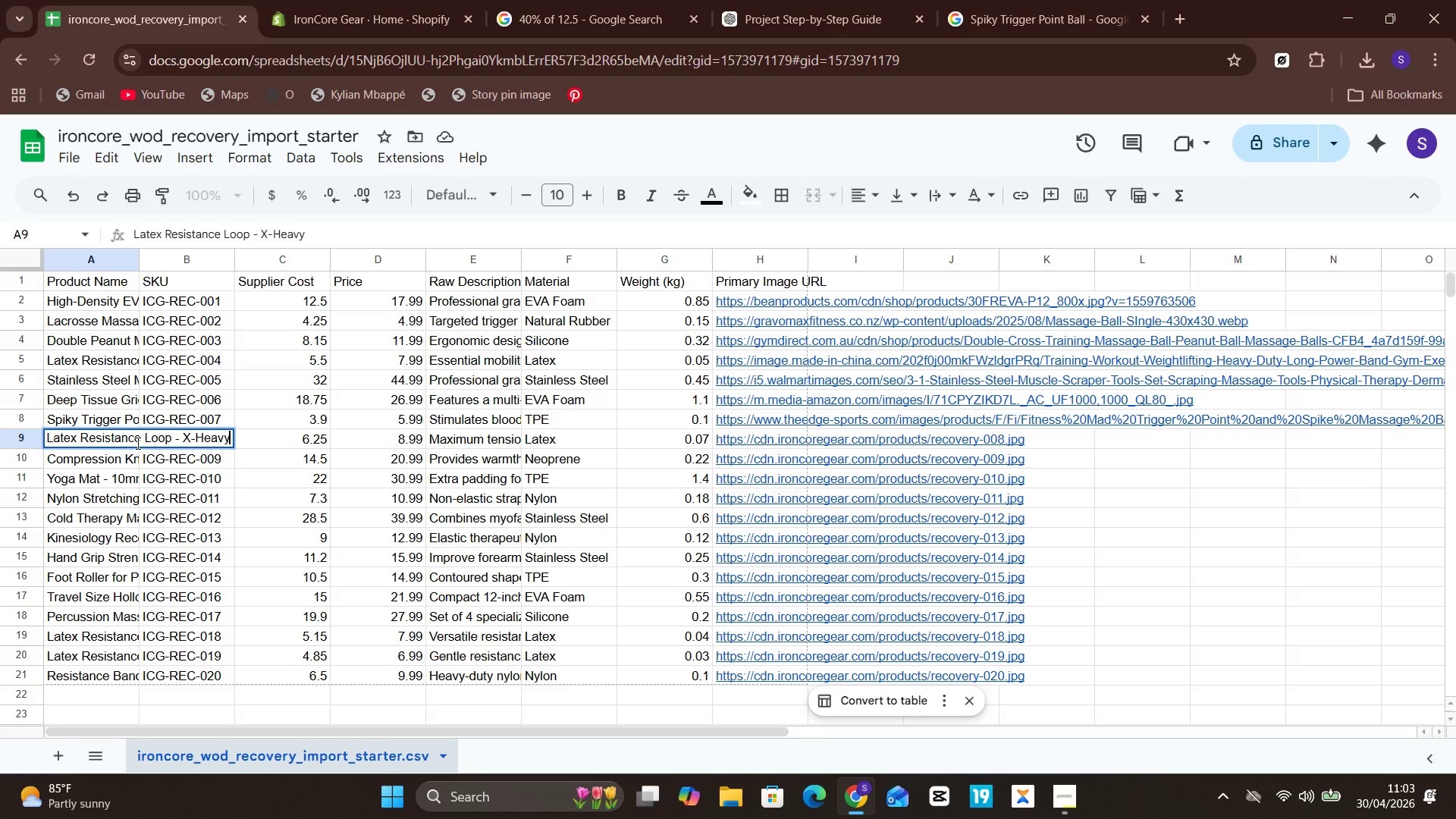 
wait(6.52)
 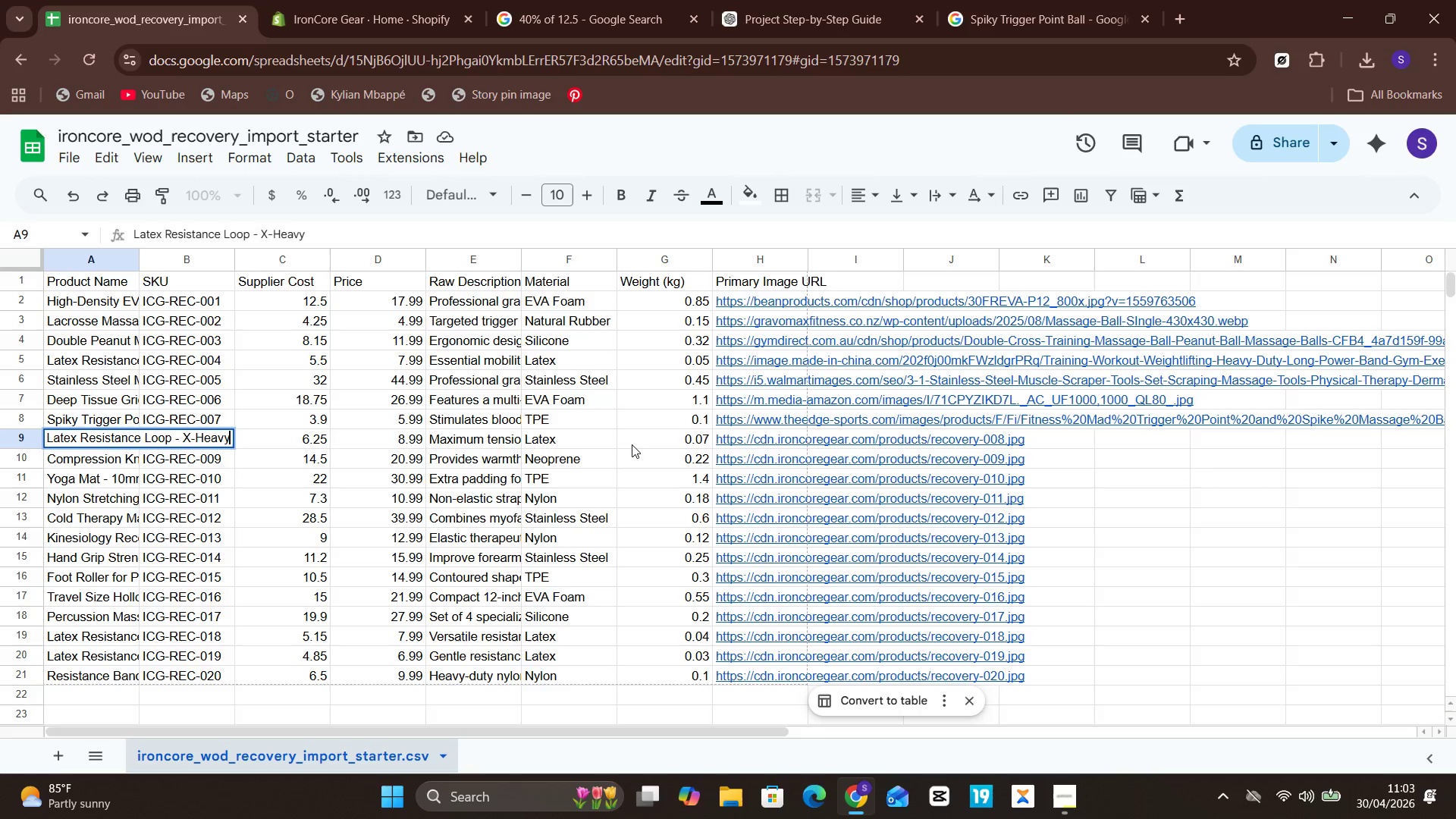 
key(Control+A)
 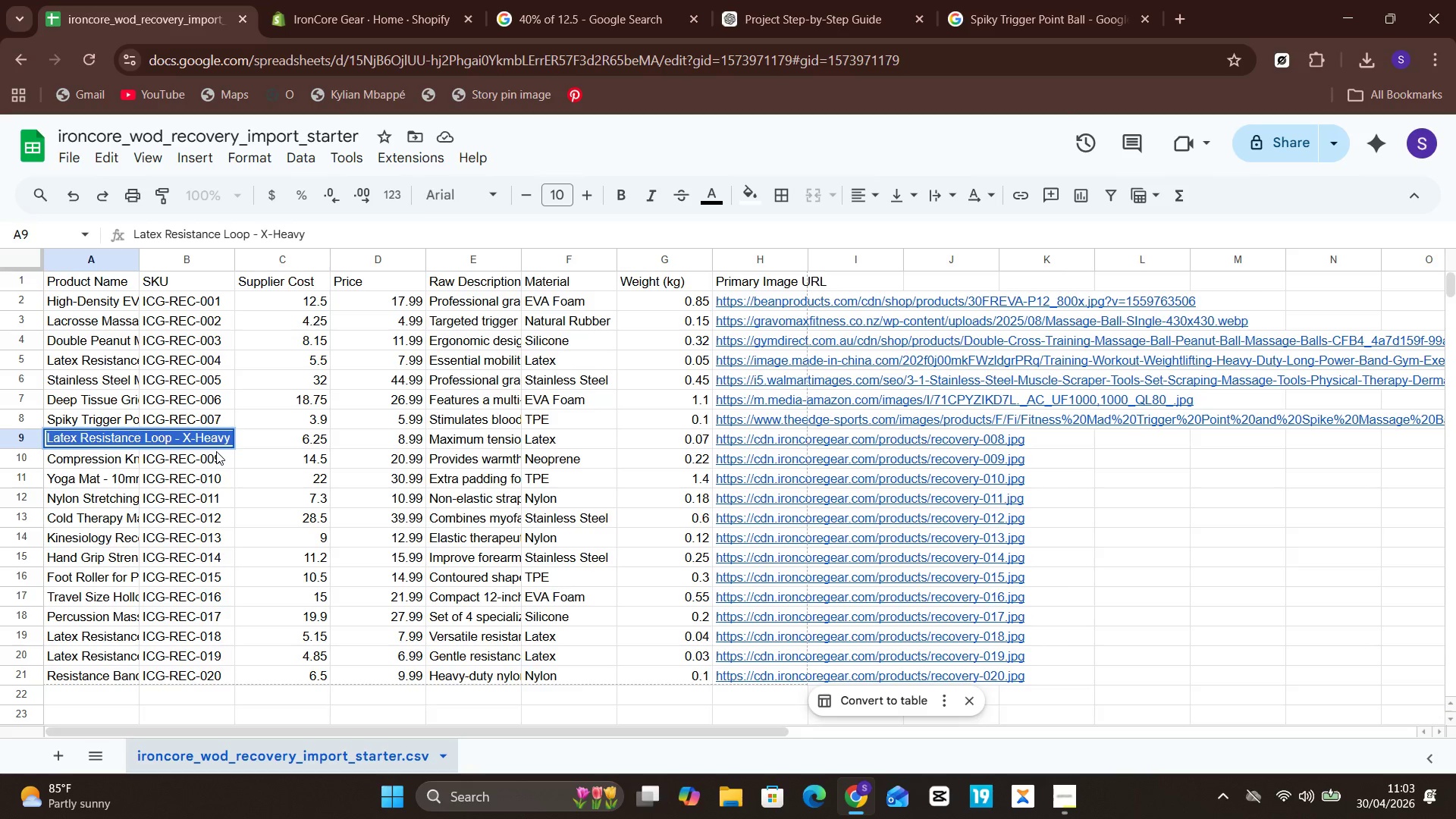 
key(Control+C)
 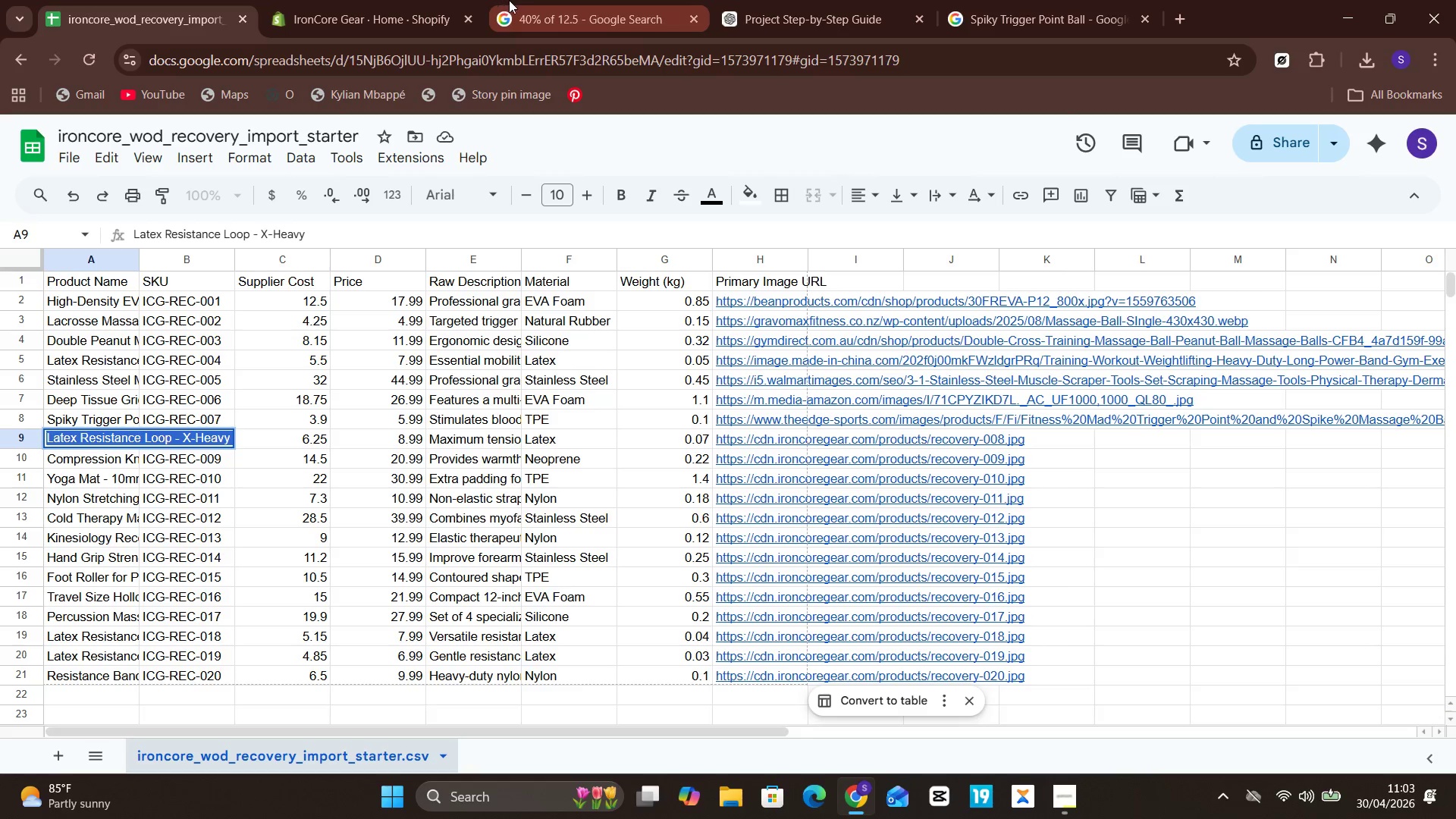 
left_click([535, 0])
 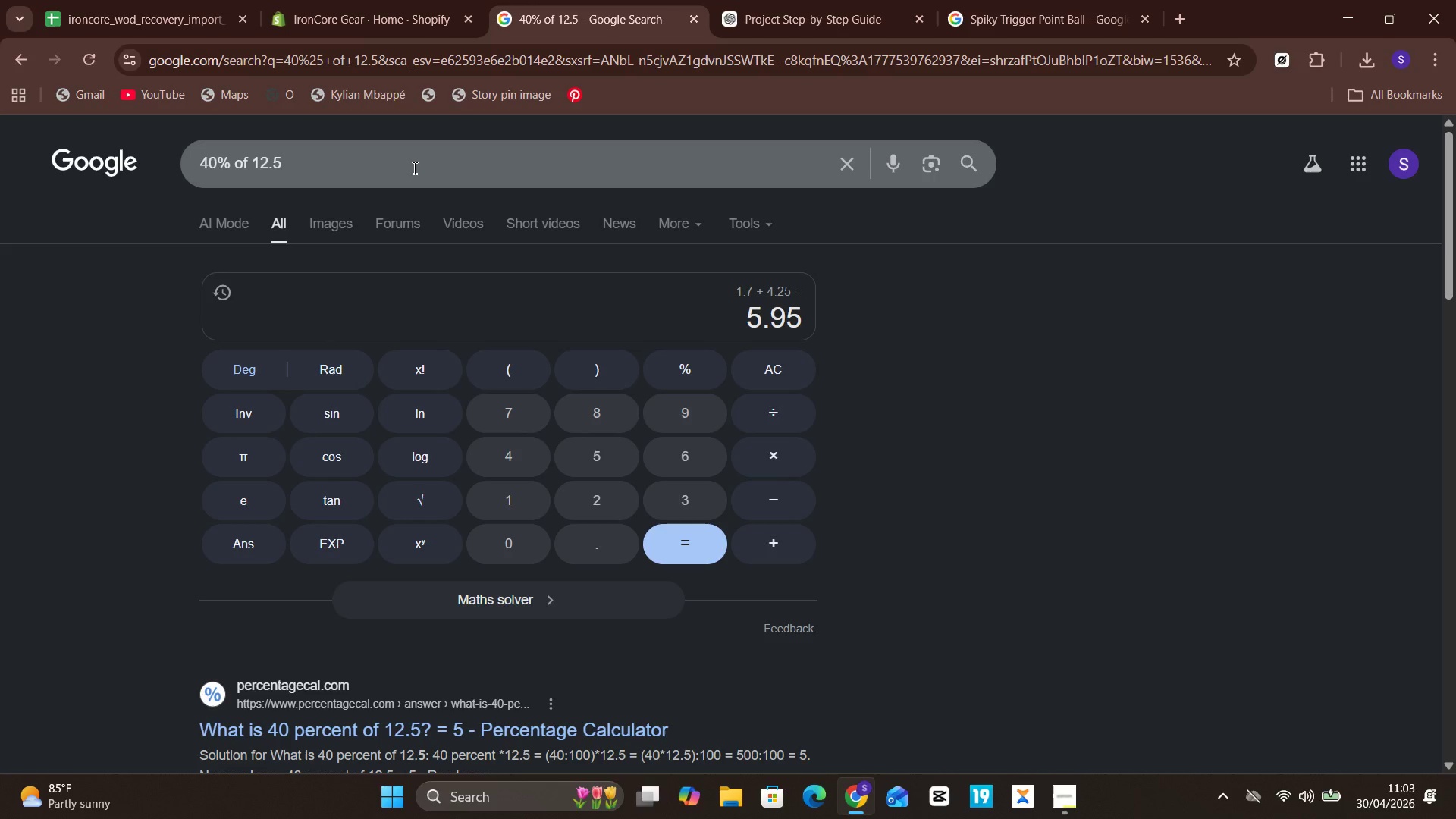 
left_click([413, 168])
 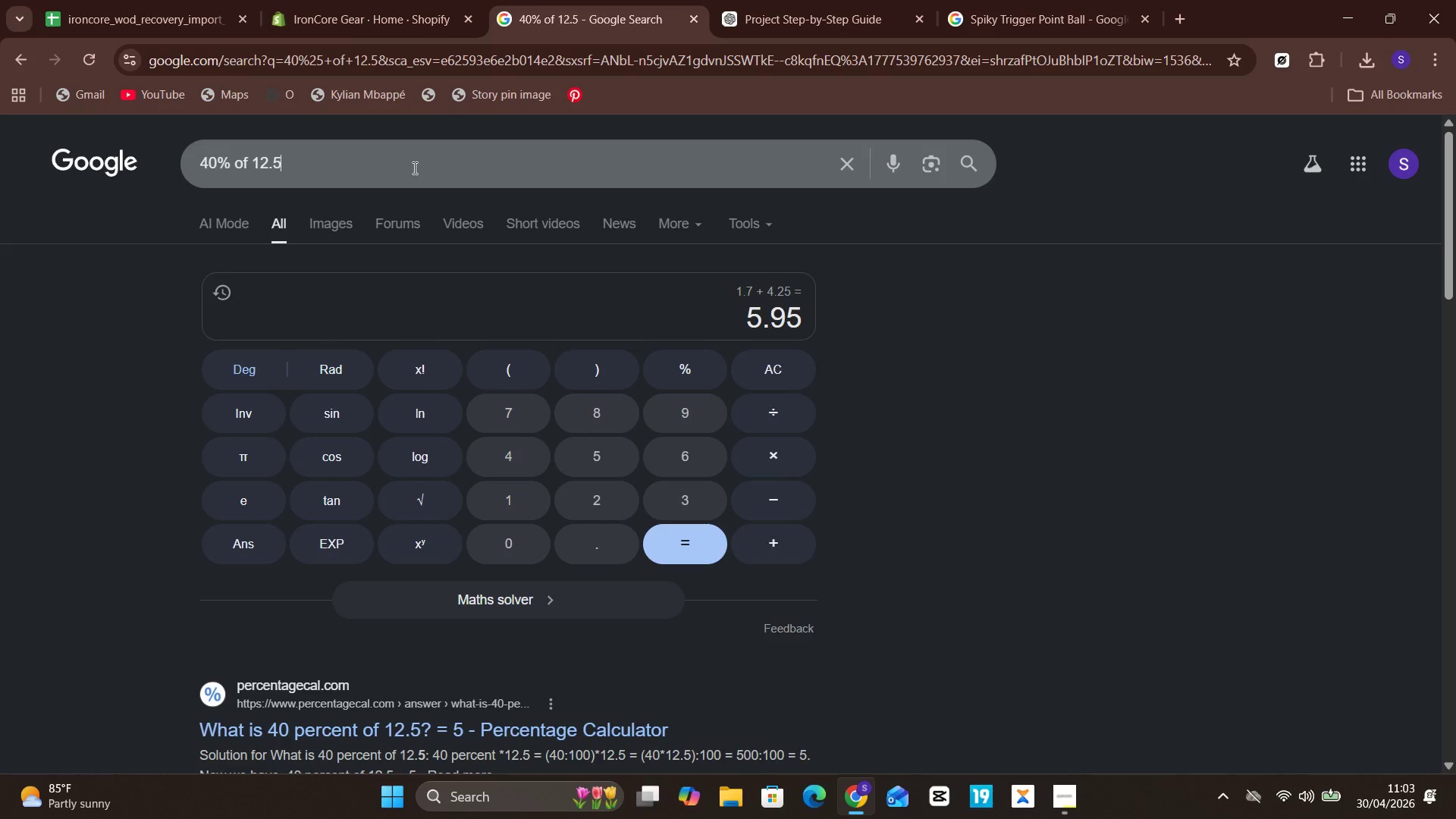 
key(Control+ControlLeft)
 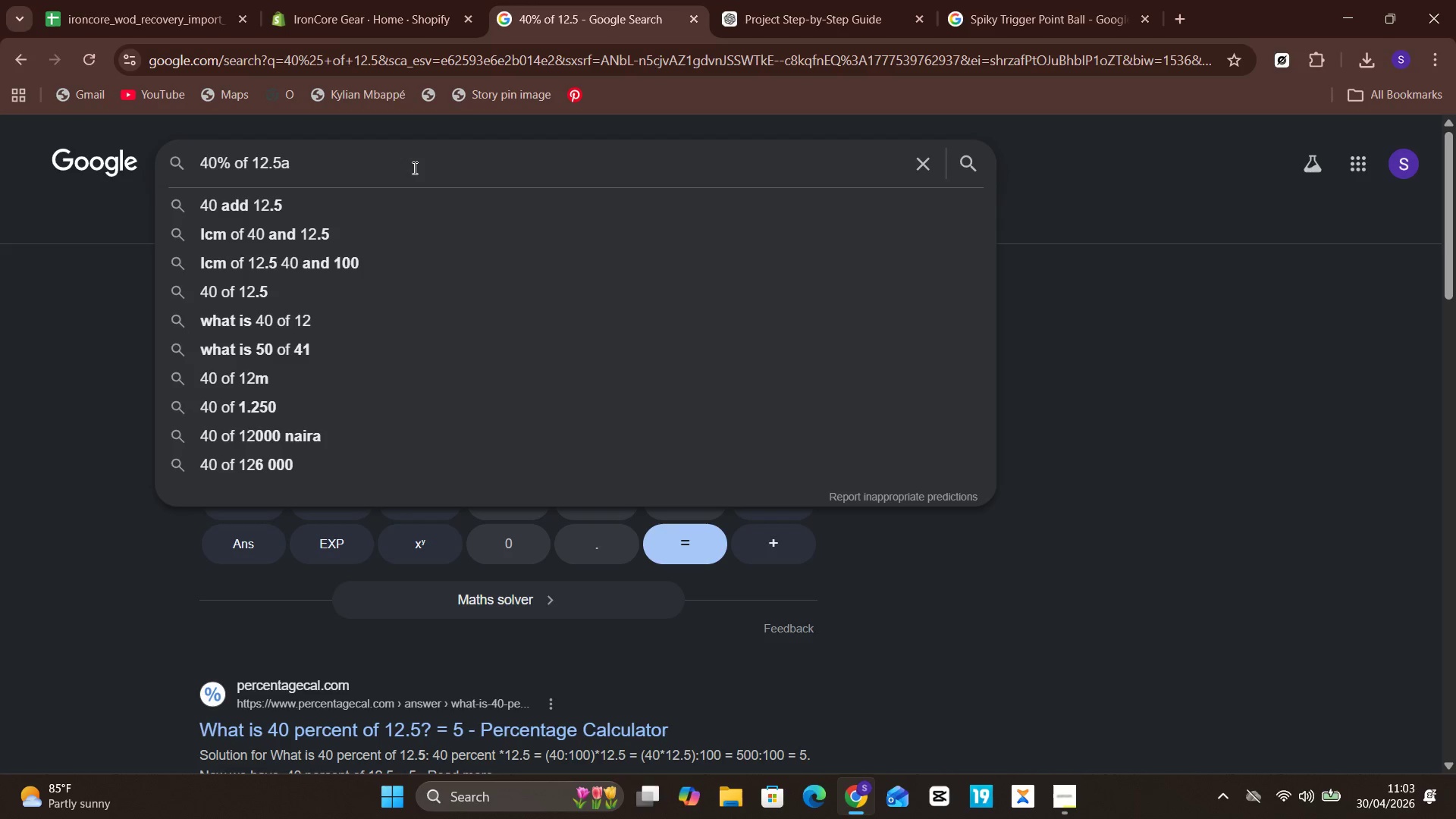 
key(A)
 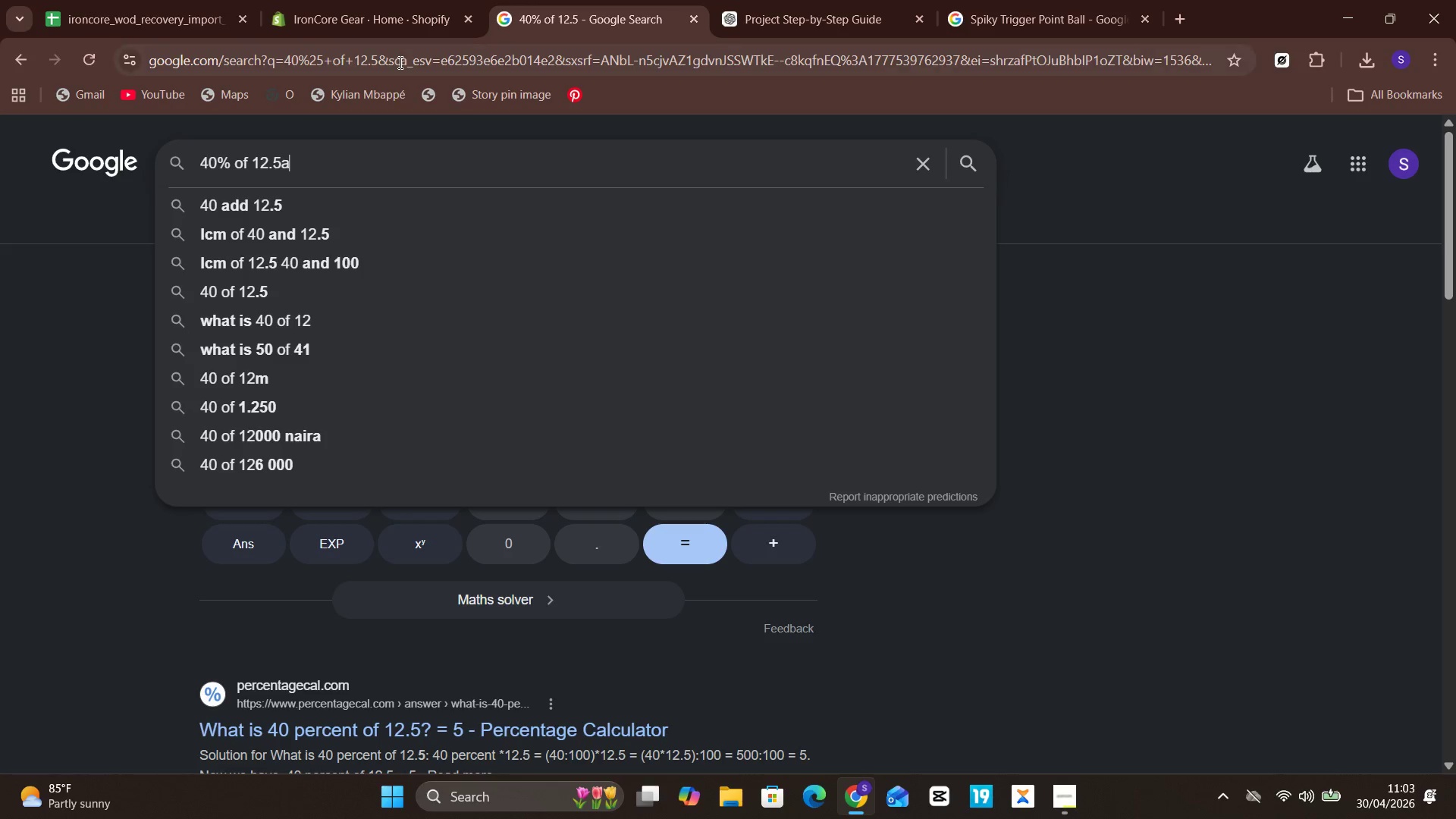 
key(Control+A)
 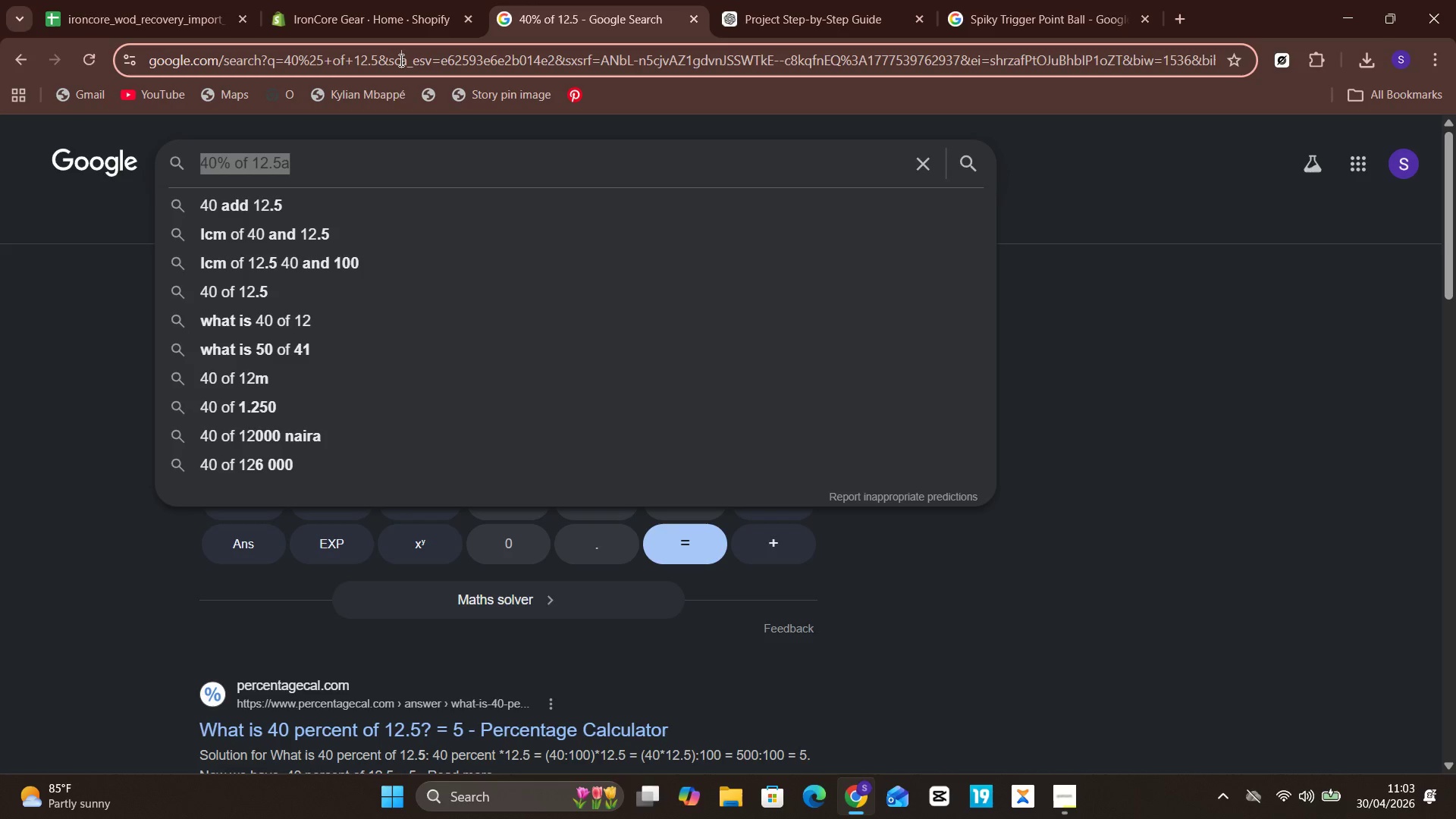 
left_click([400, 60])
 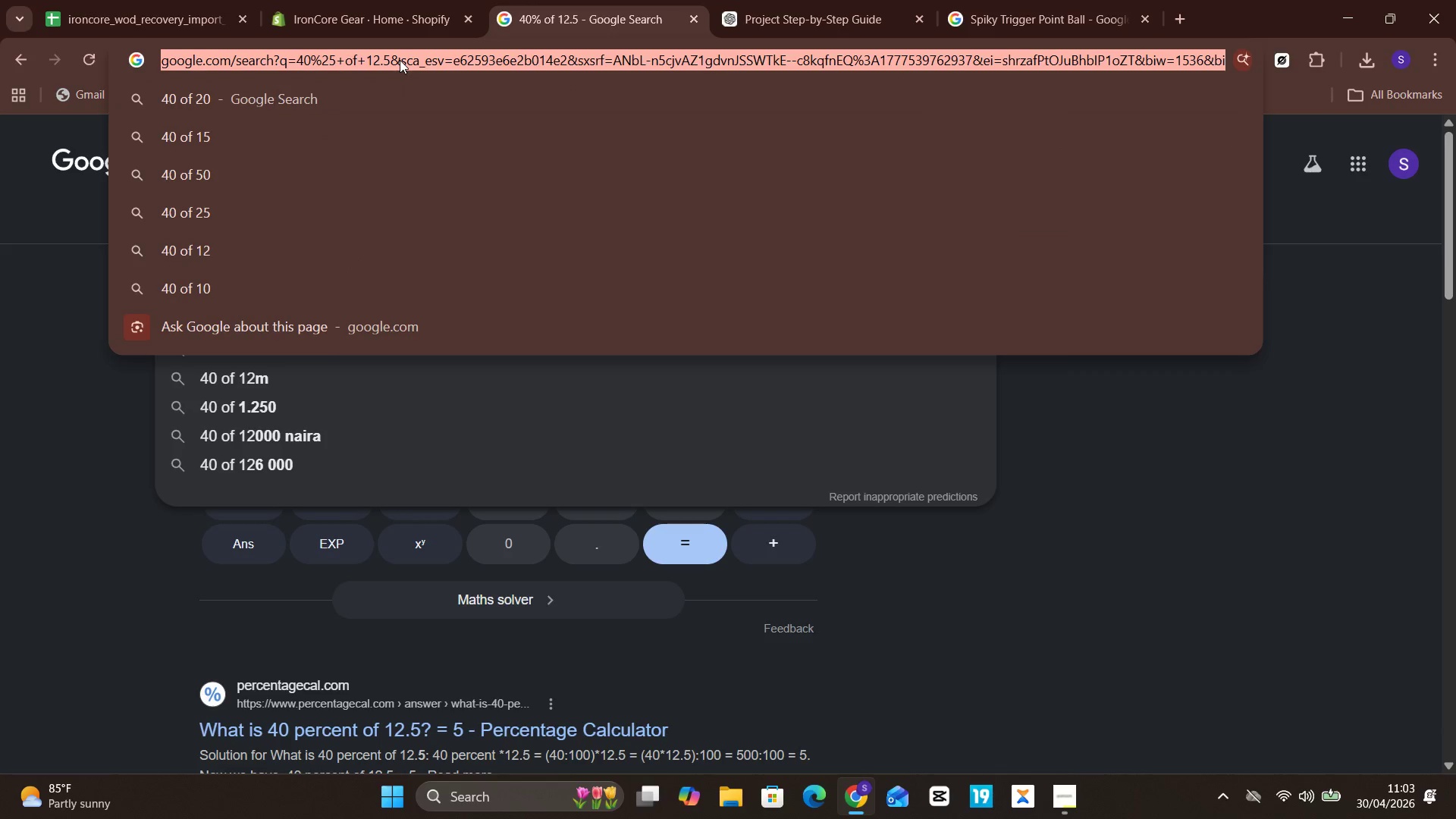 
key(Control+A)
 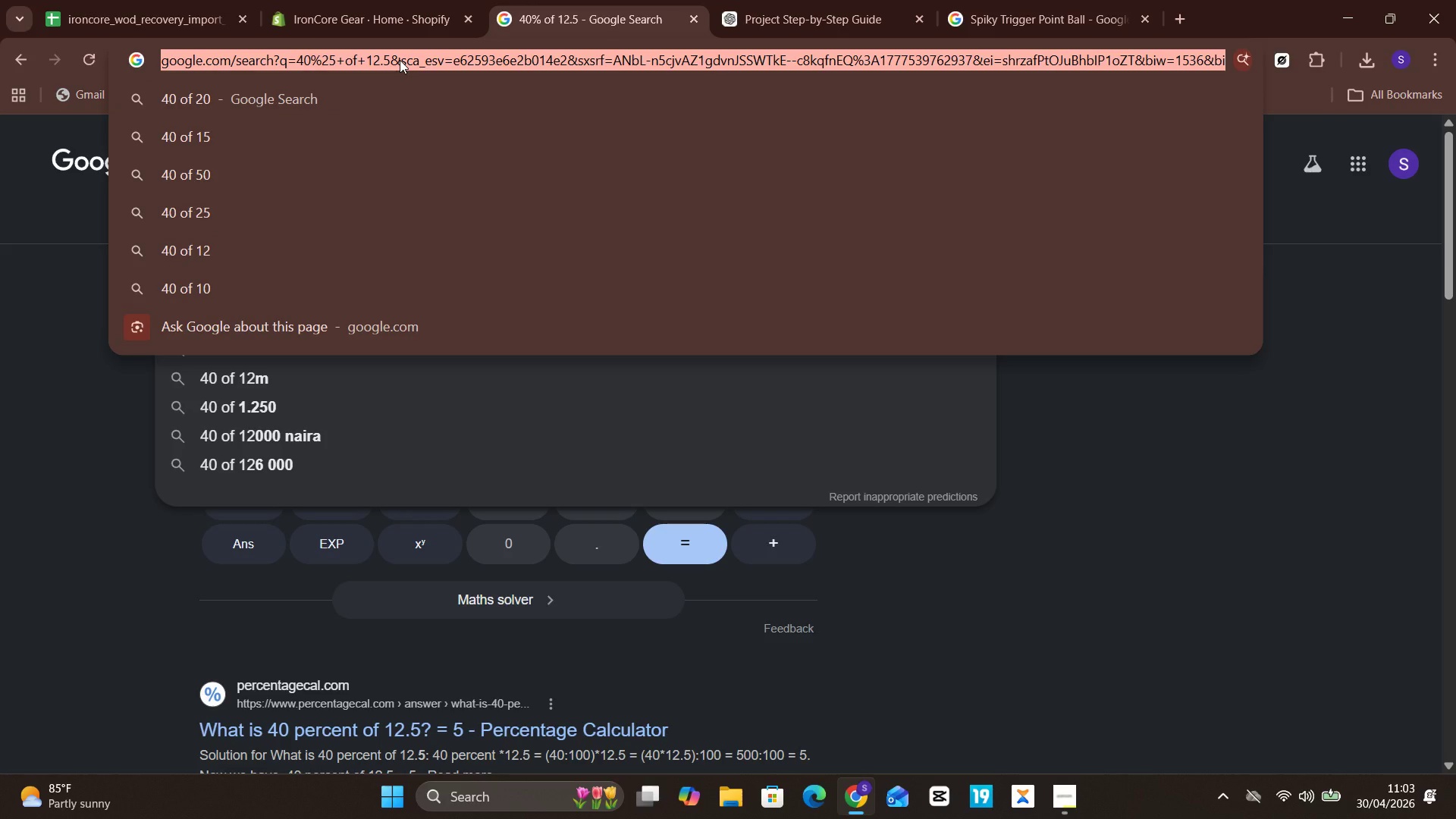 
key(Control+V)
 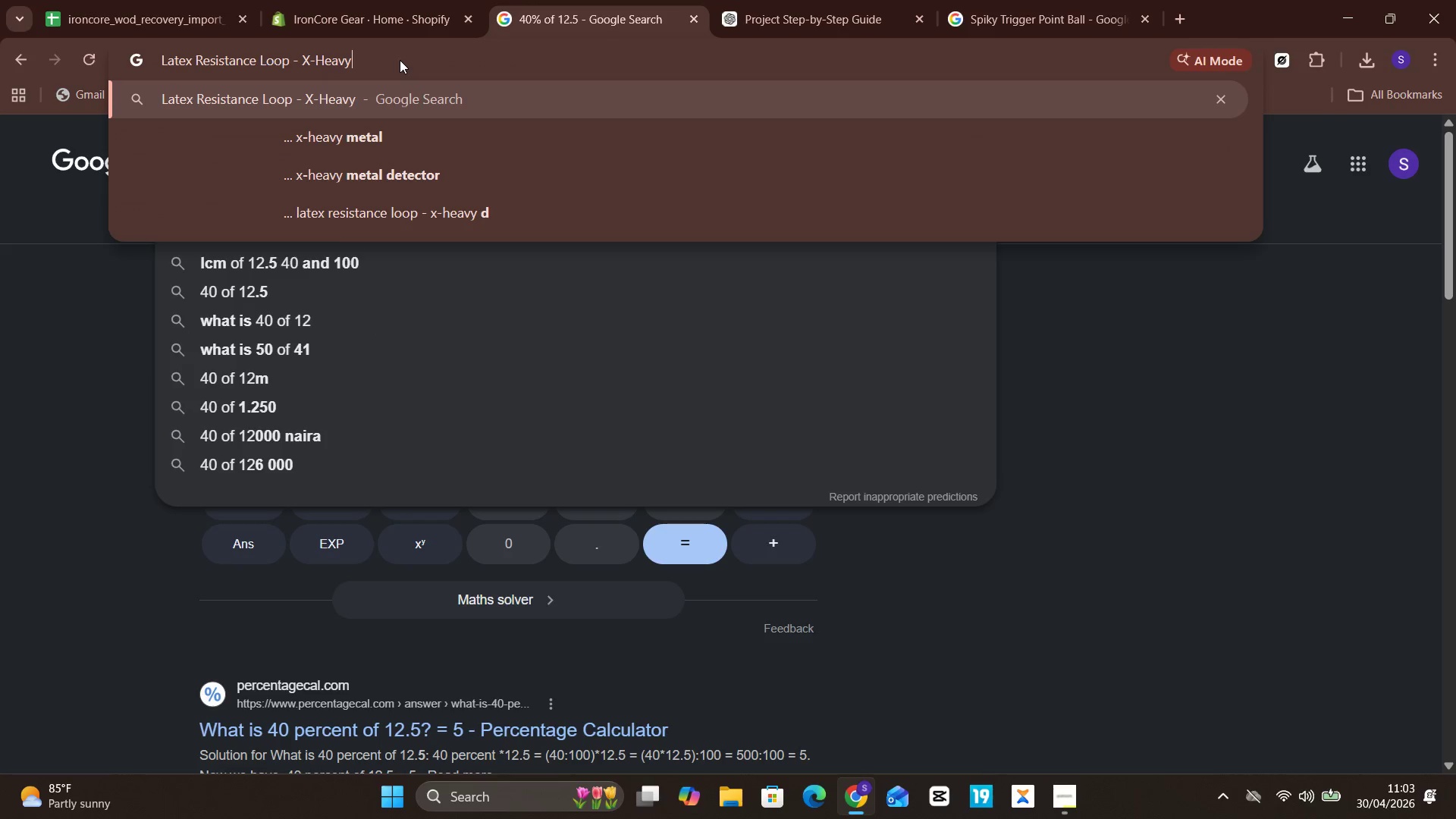 
key(Enter)
 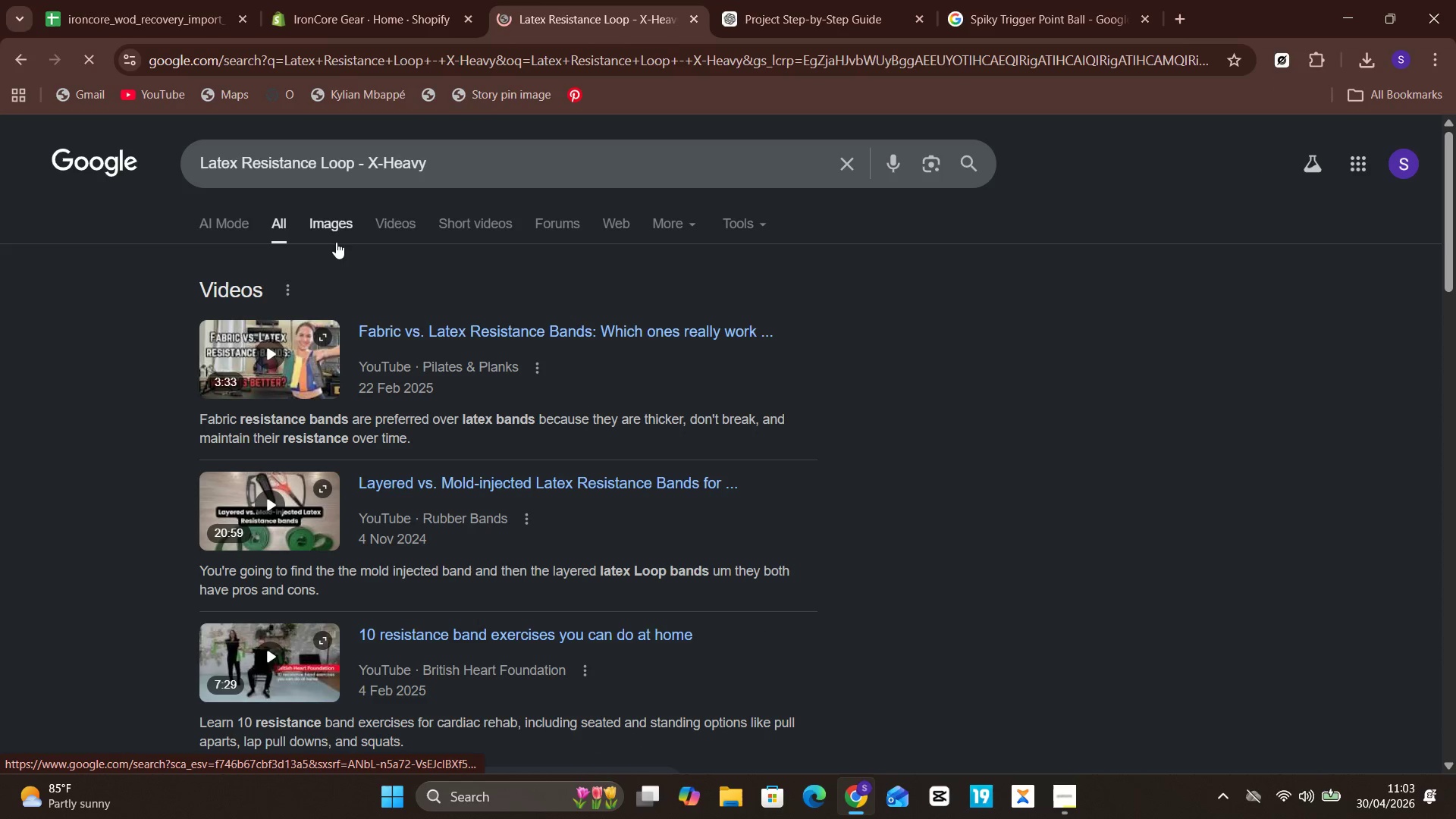 
left_click([332, 237])
 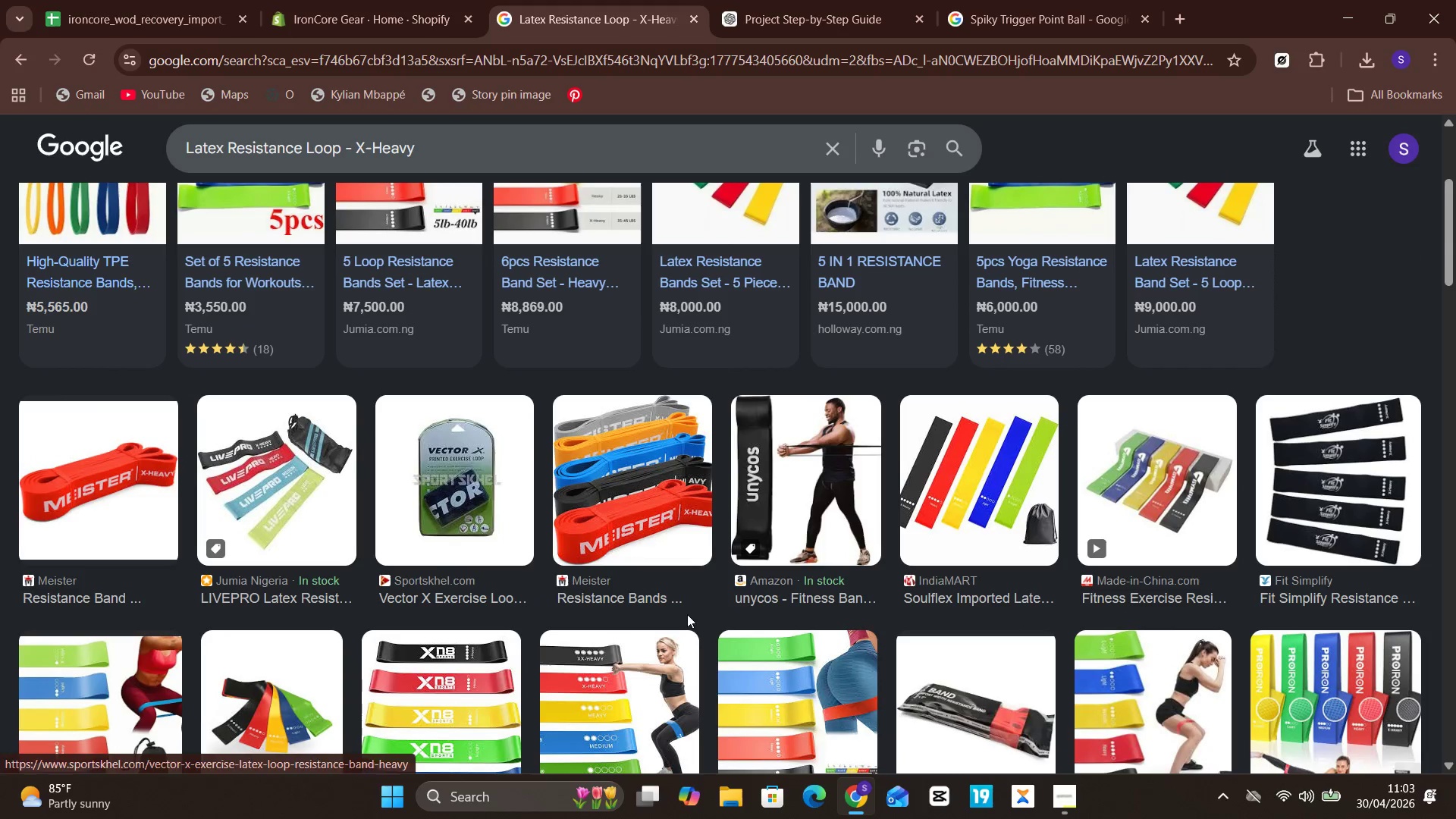 
wait(11.08)
 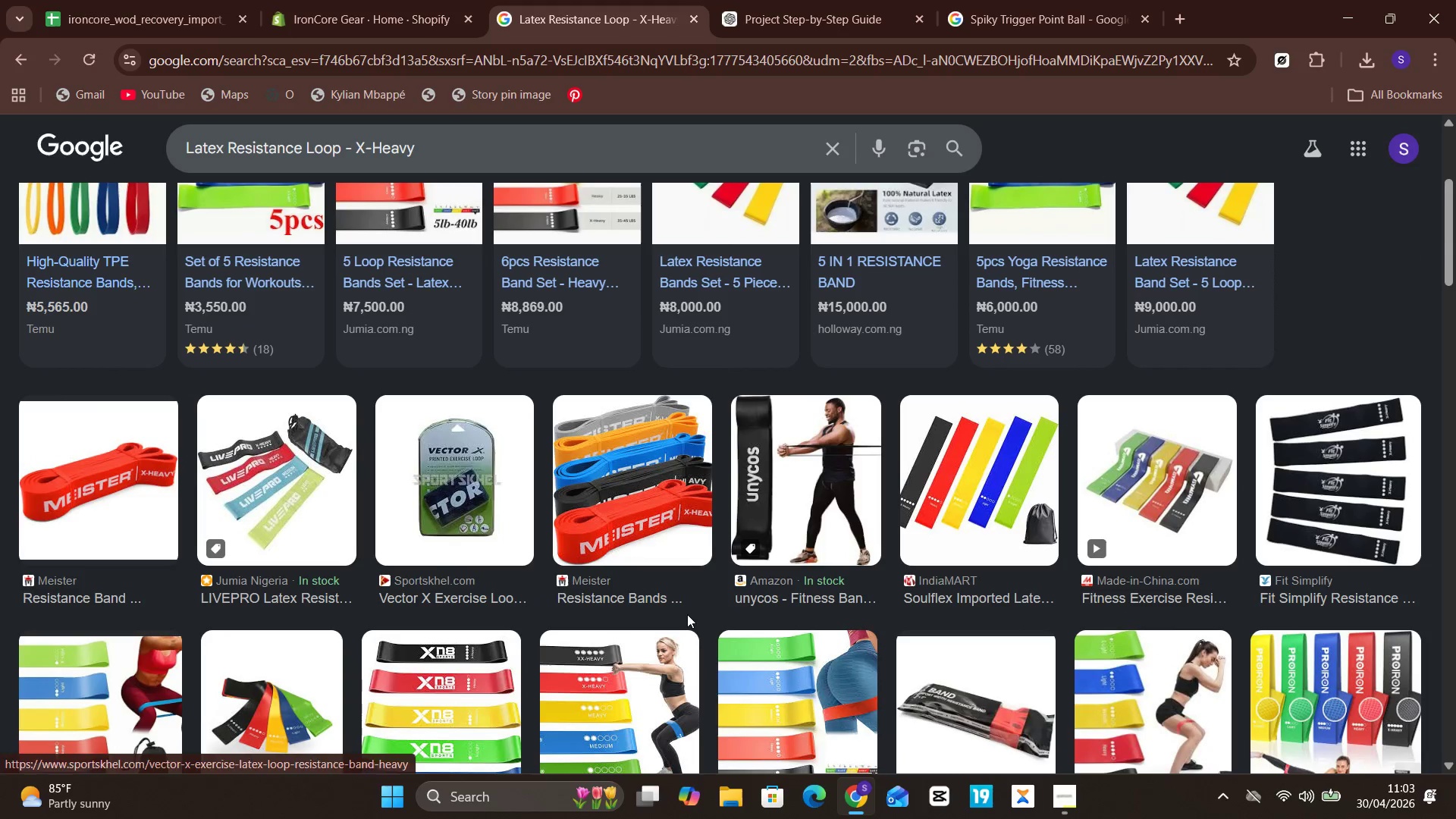 
left_click([463, 629])
 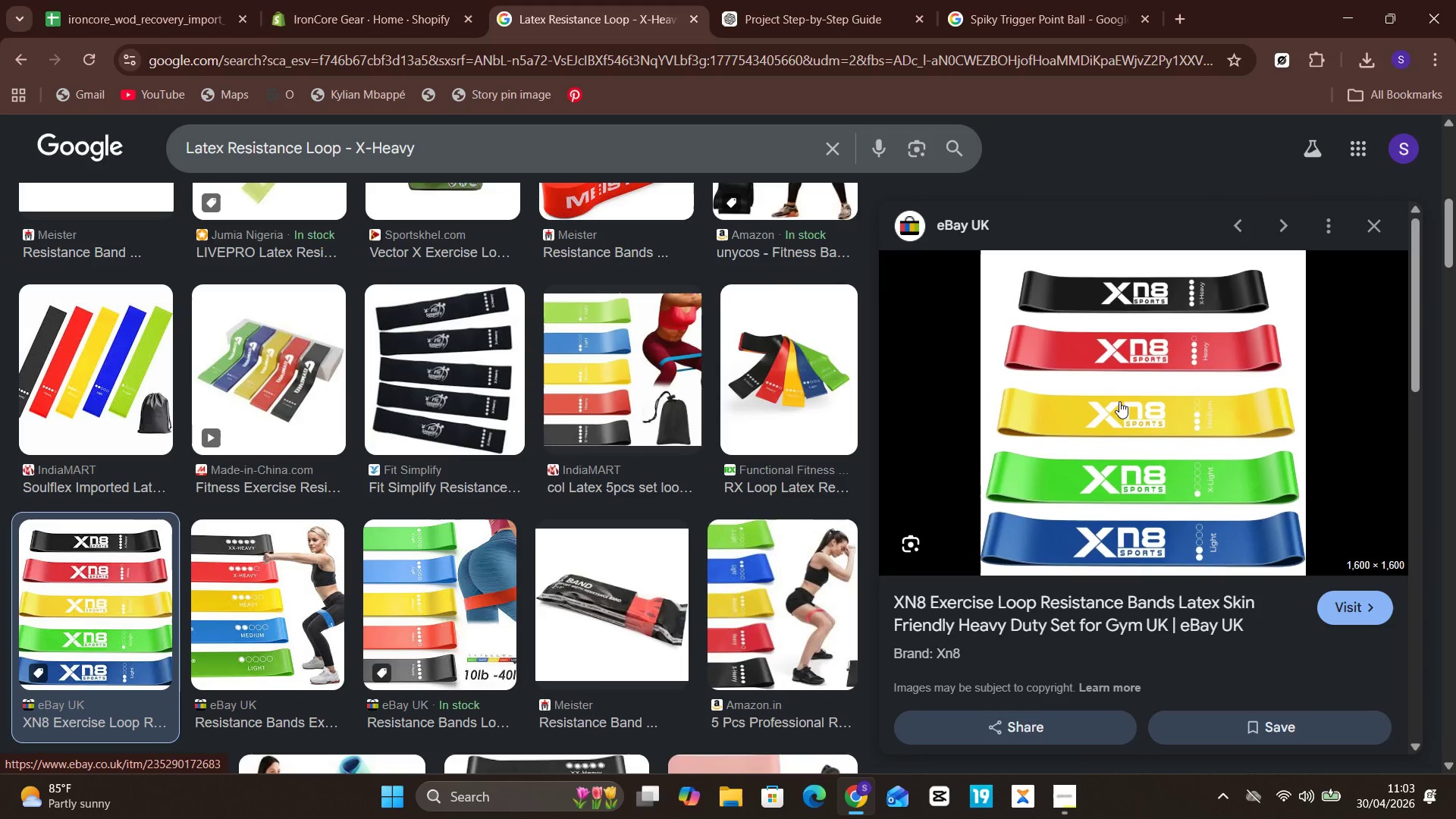 
right_click([1119, 400])
 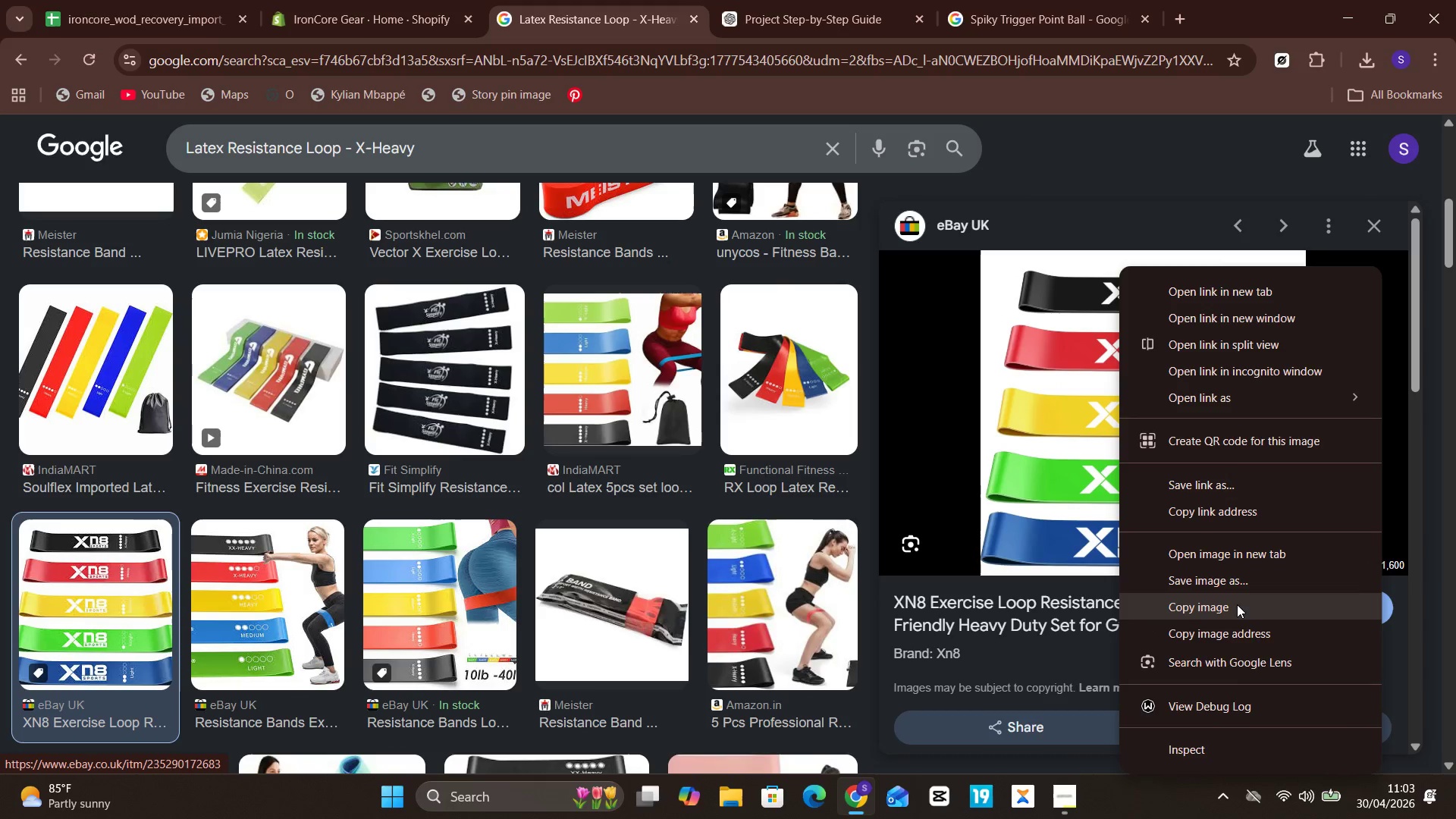 
left_click([1235, 604])
 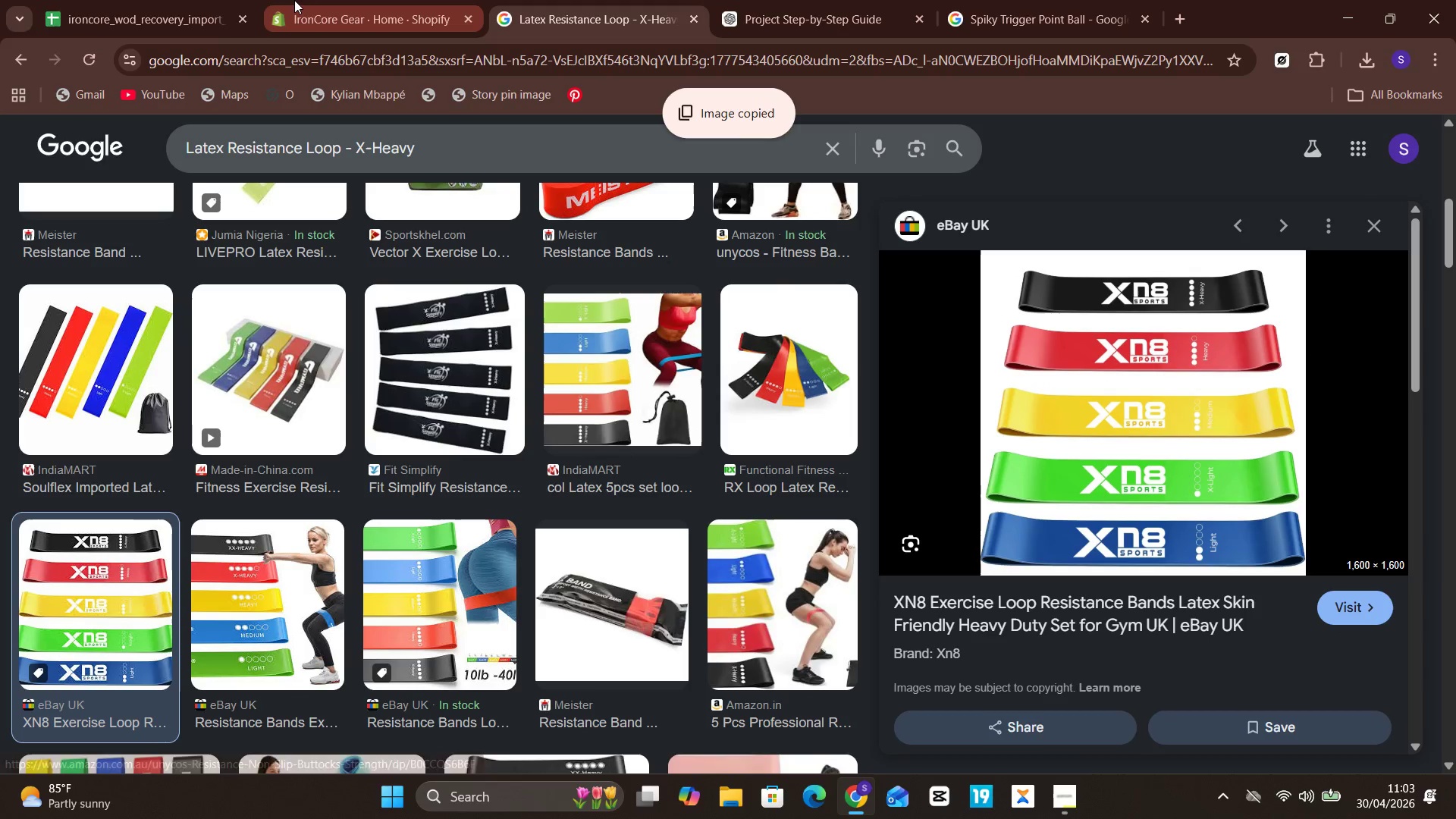 
left_click([118, 0])
 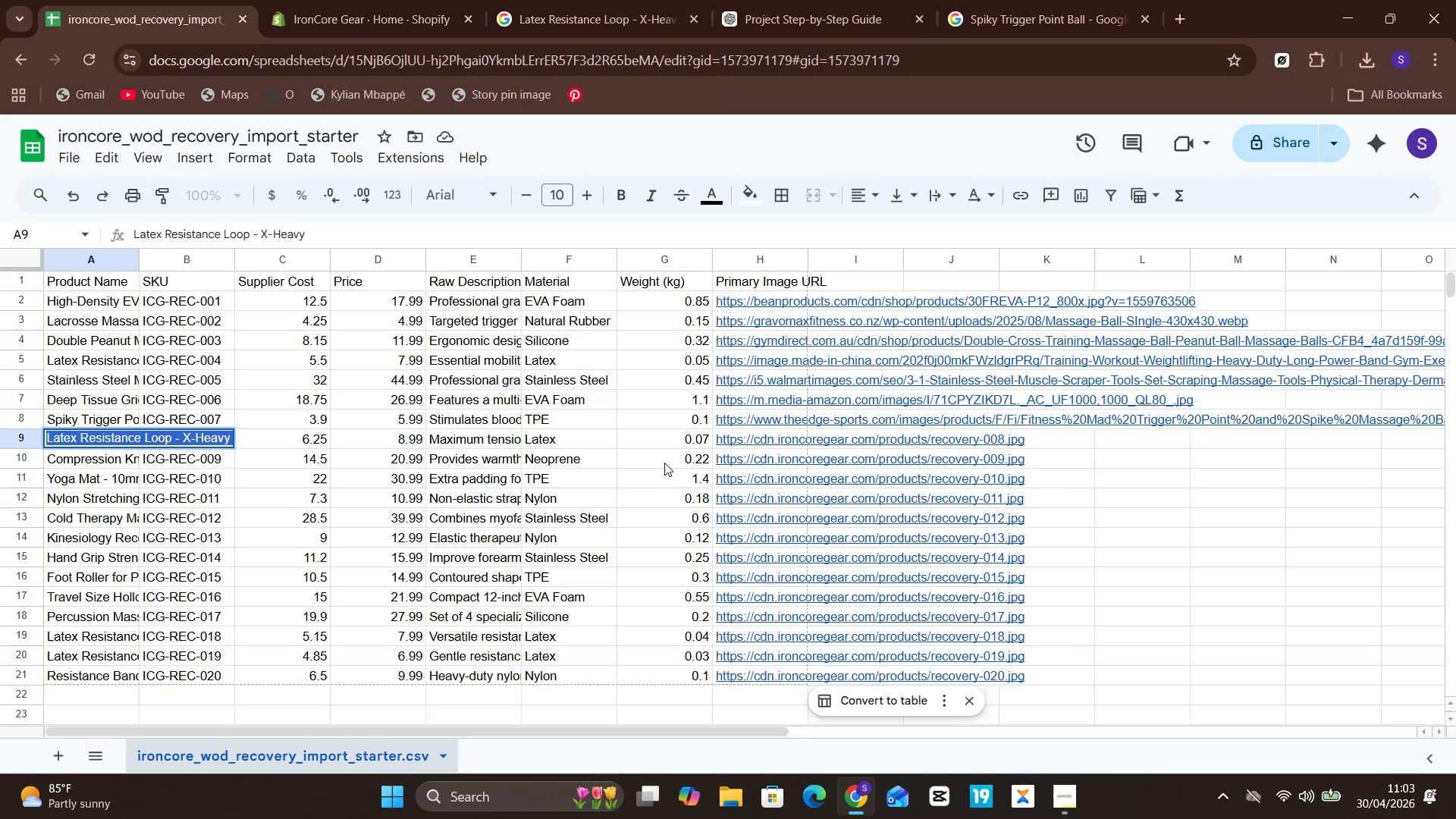 
mouse_move([768, 441])
 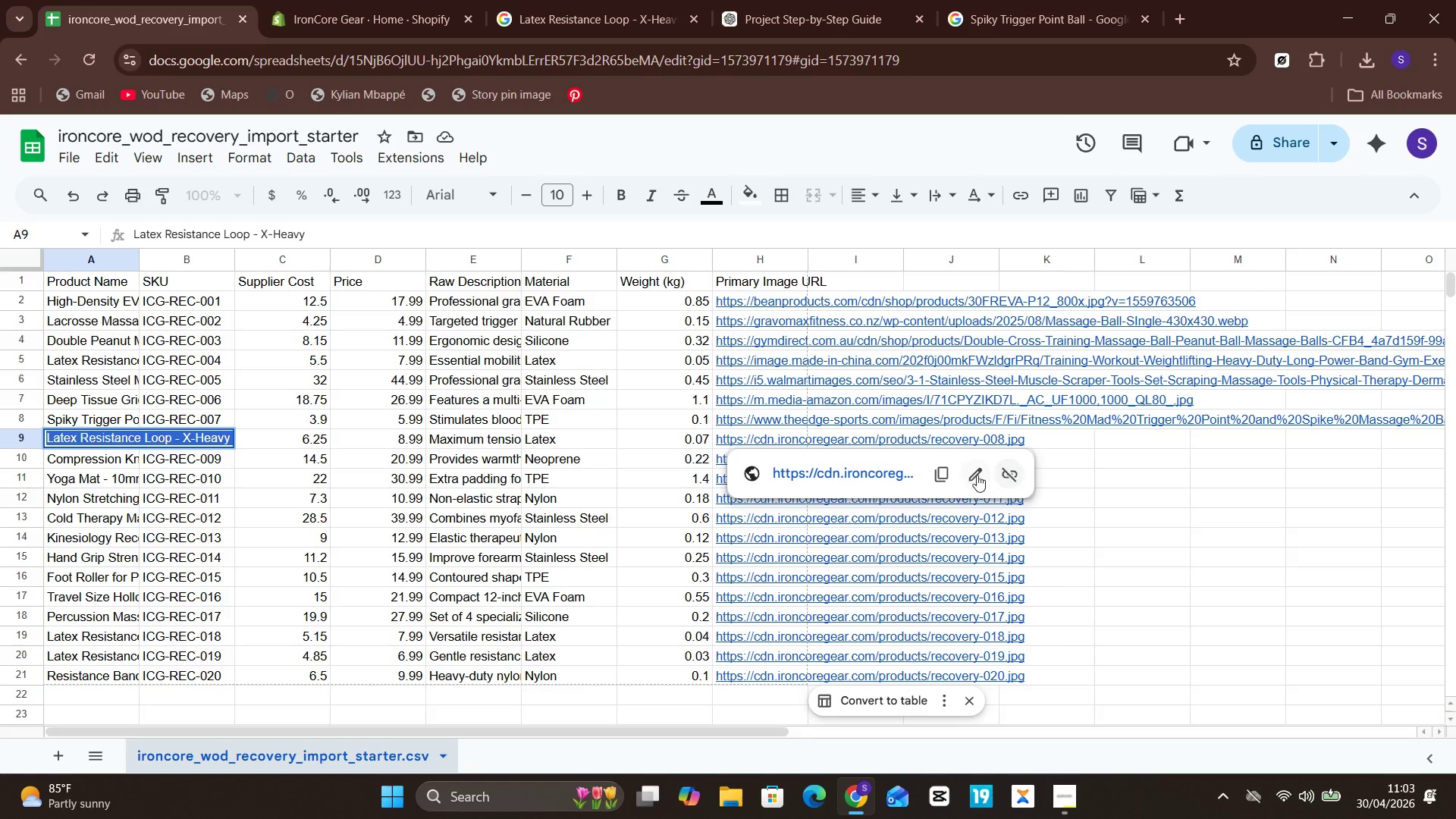 
left_click([971, 477])
 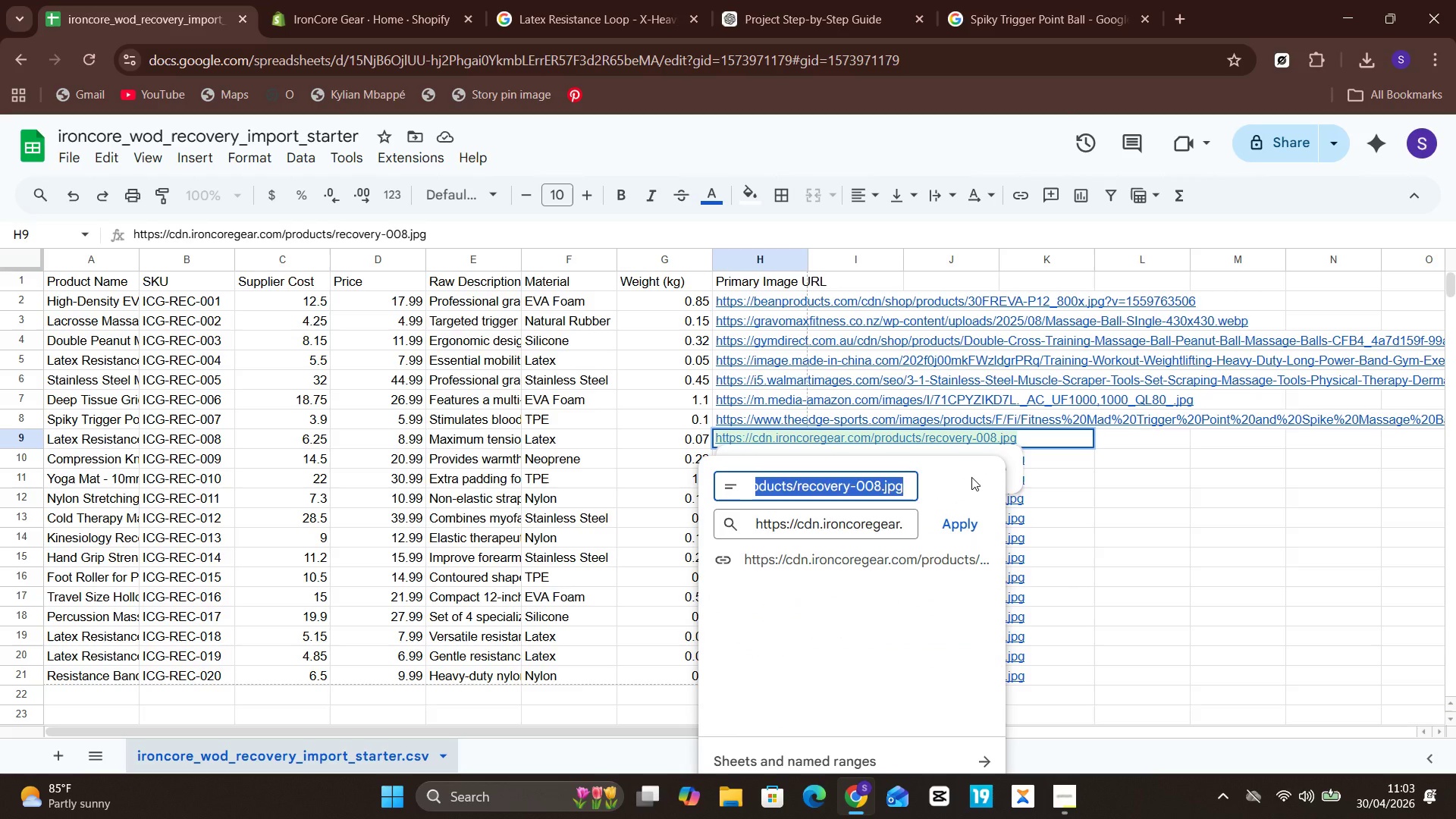 
key(Control+V)
 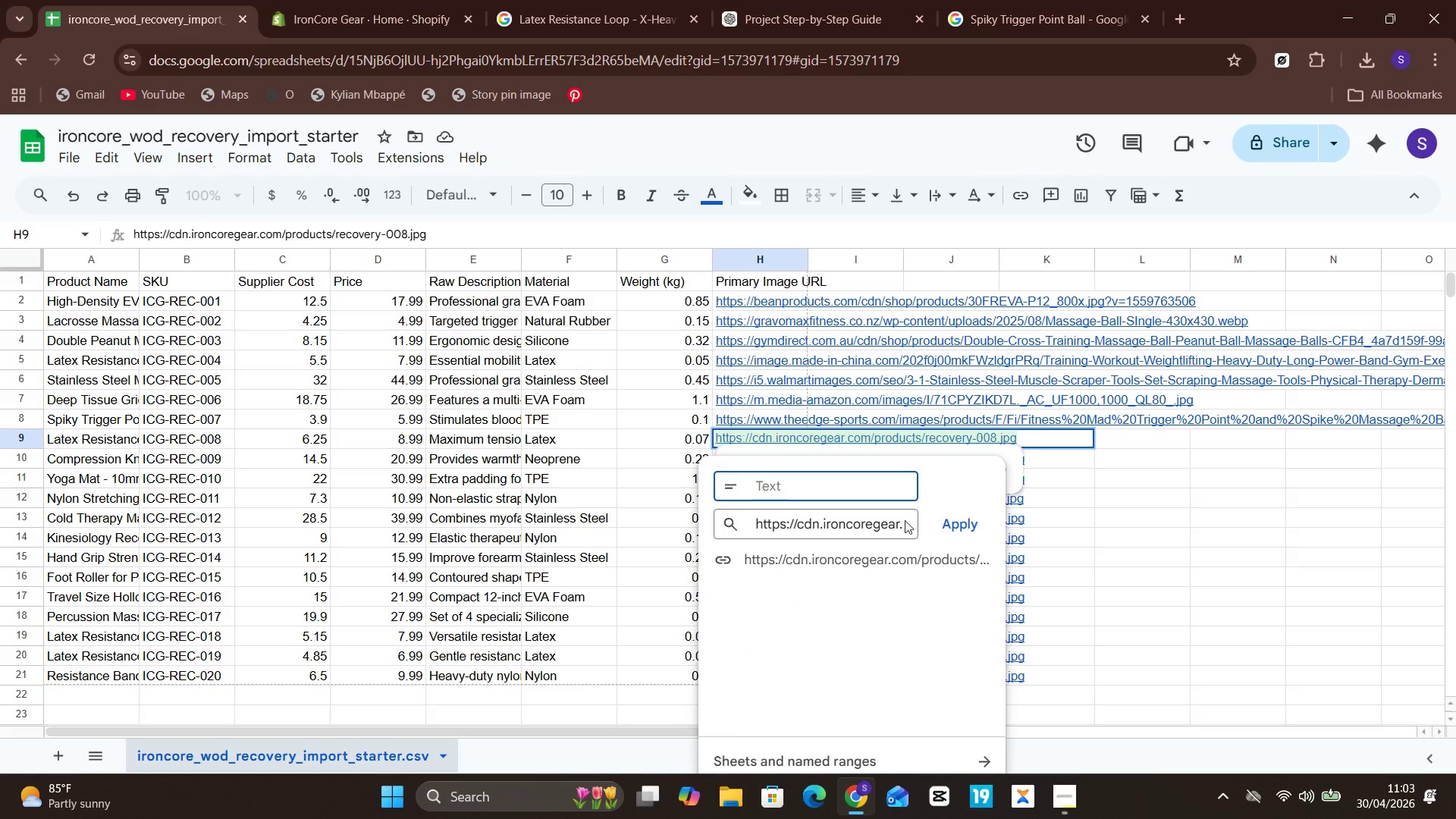 
key(Control+V)
 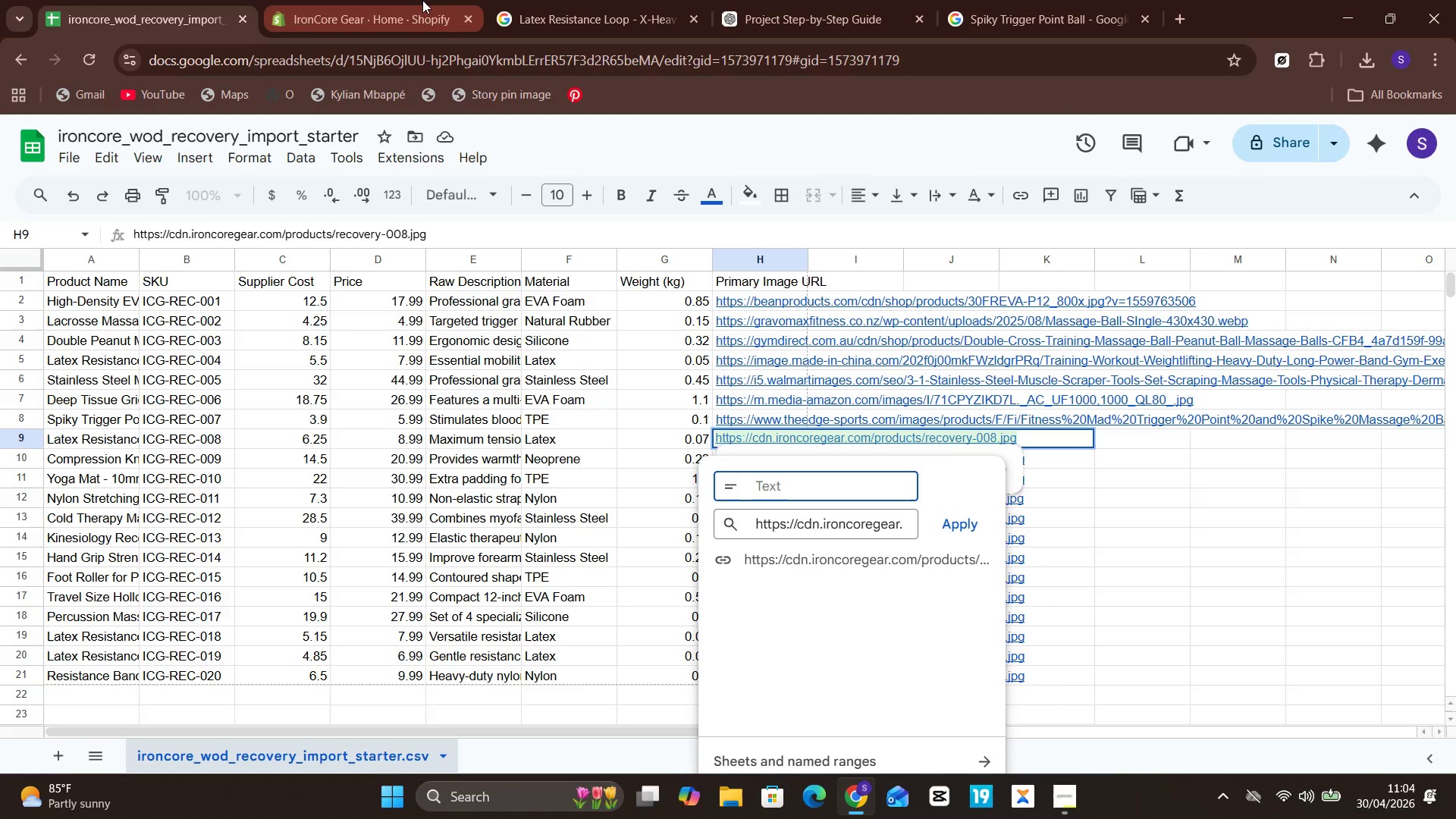 
left_click([566, 0])
 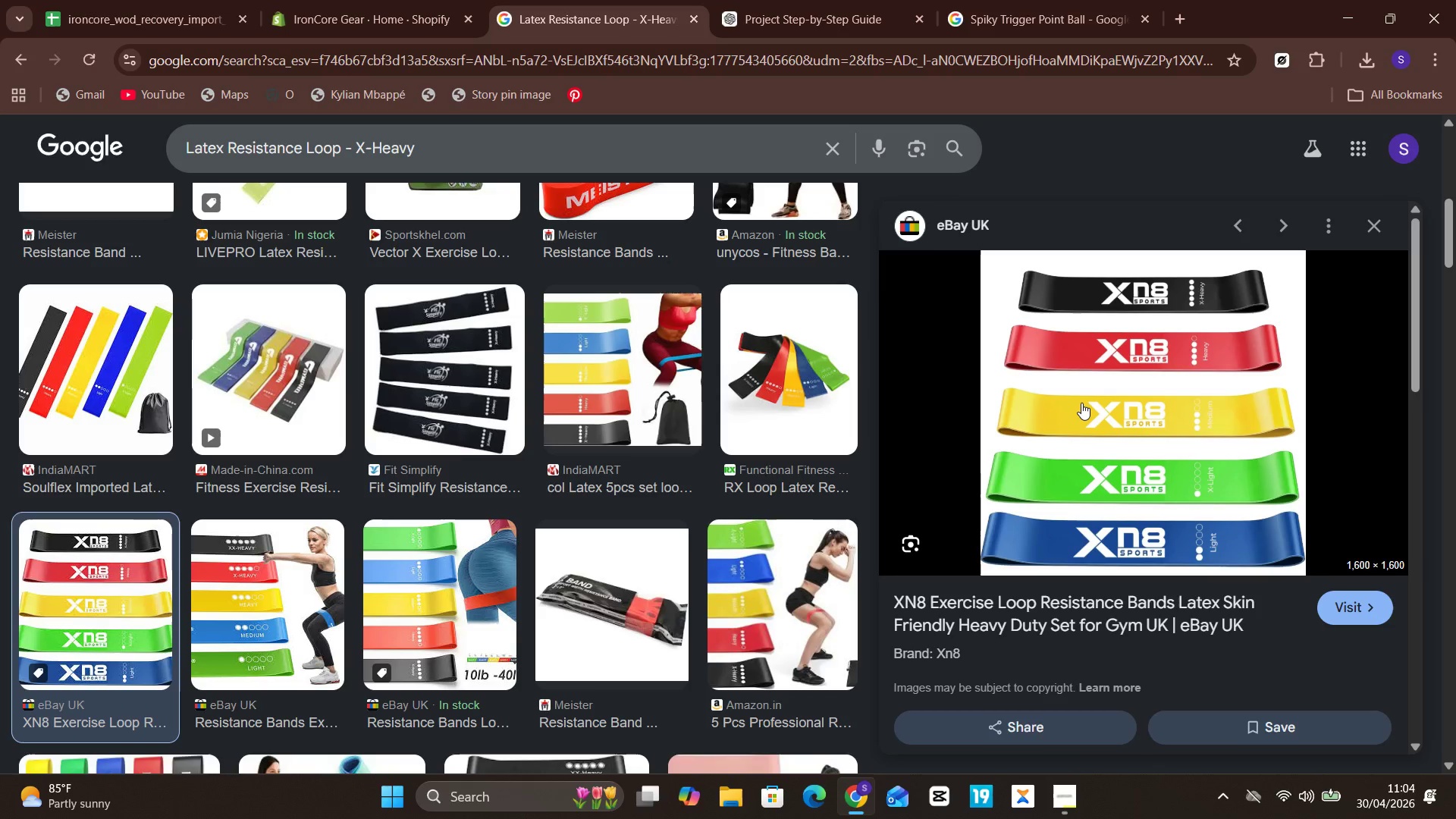 
right_click([1081, 403])
 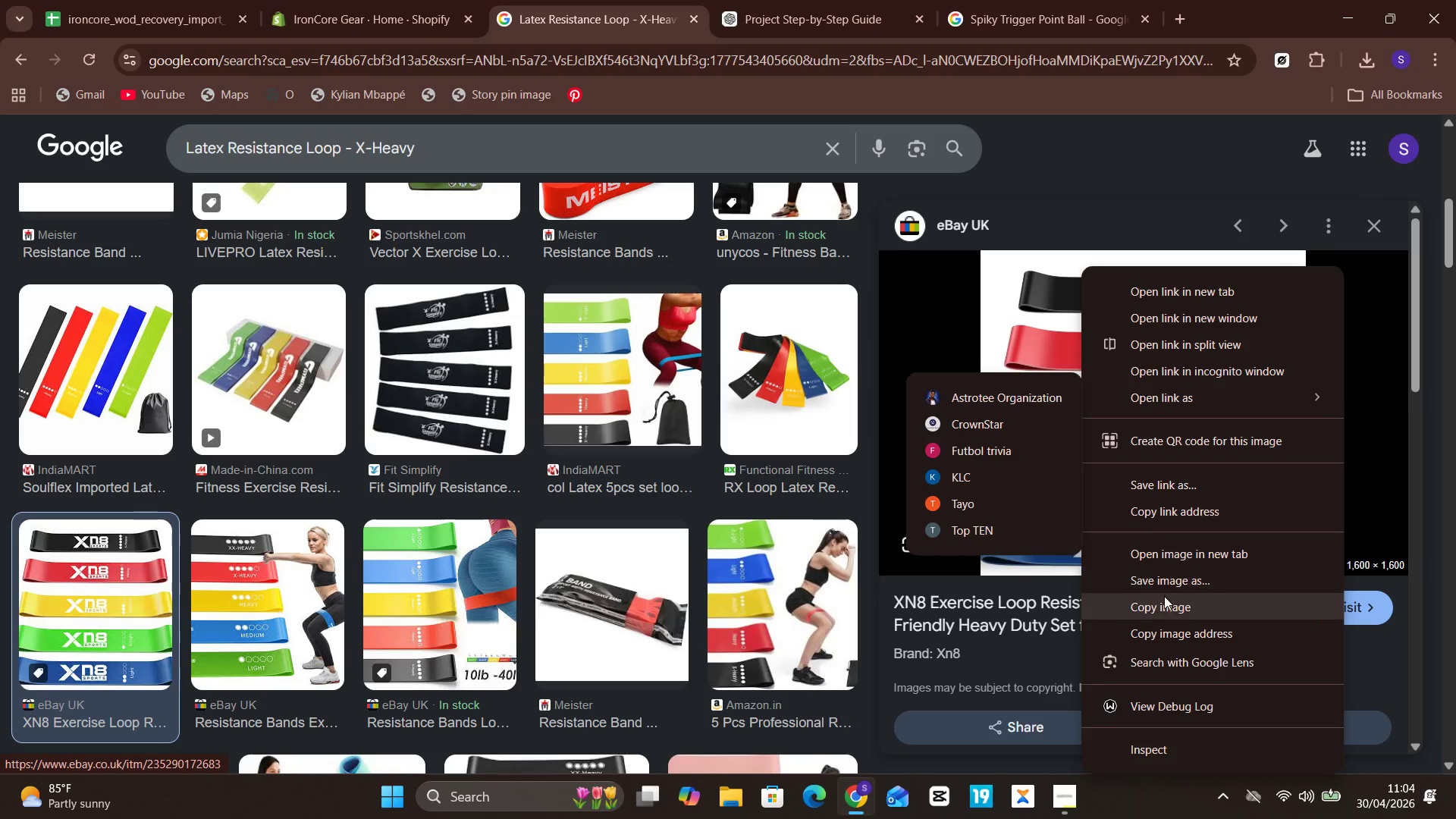 
left_click([1164, 598])
 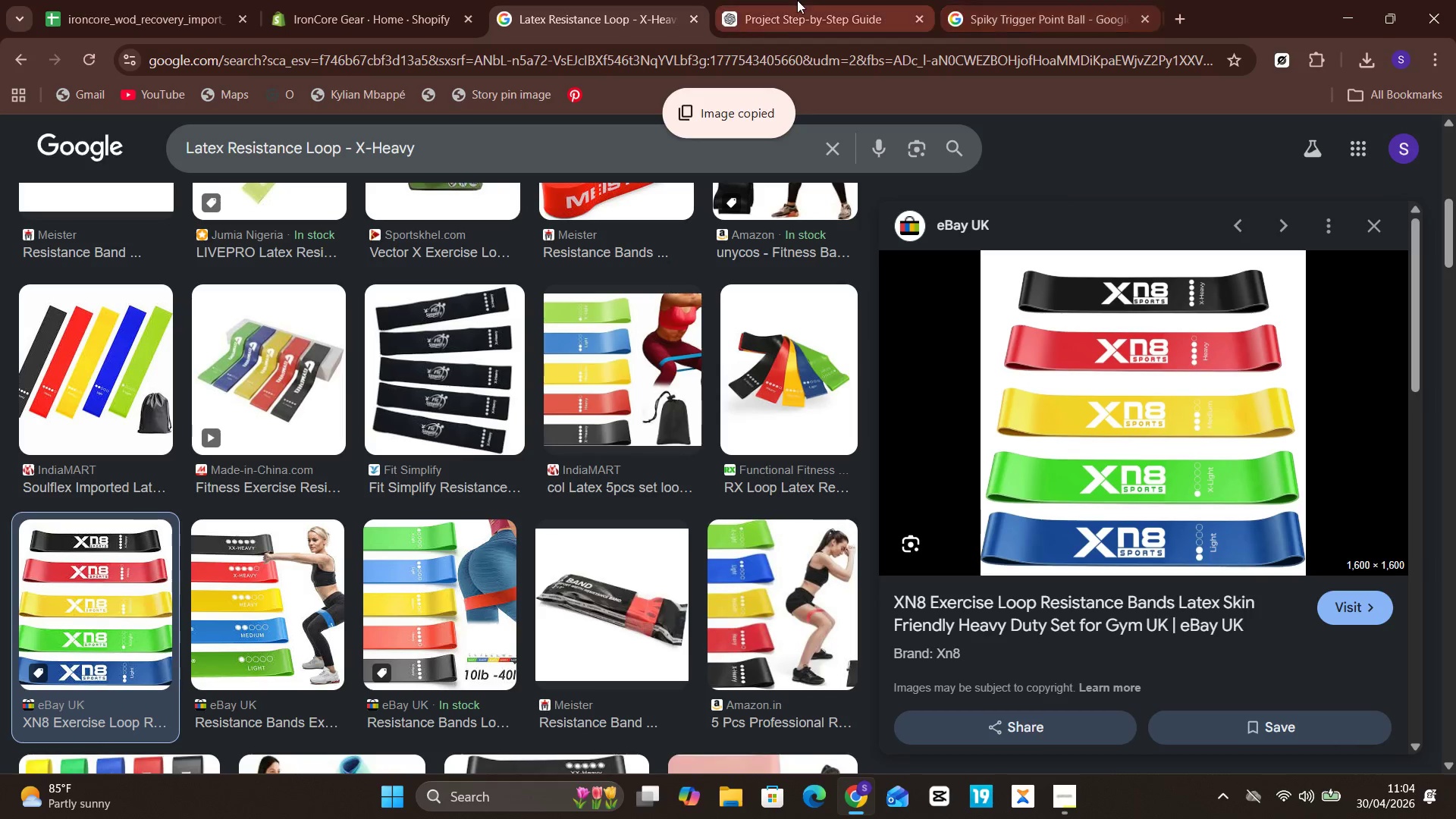 
left_click([106, 0])
 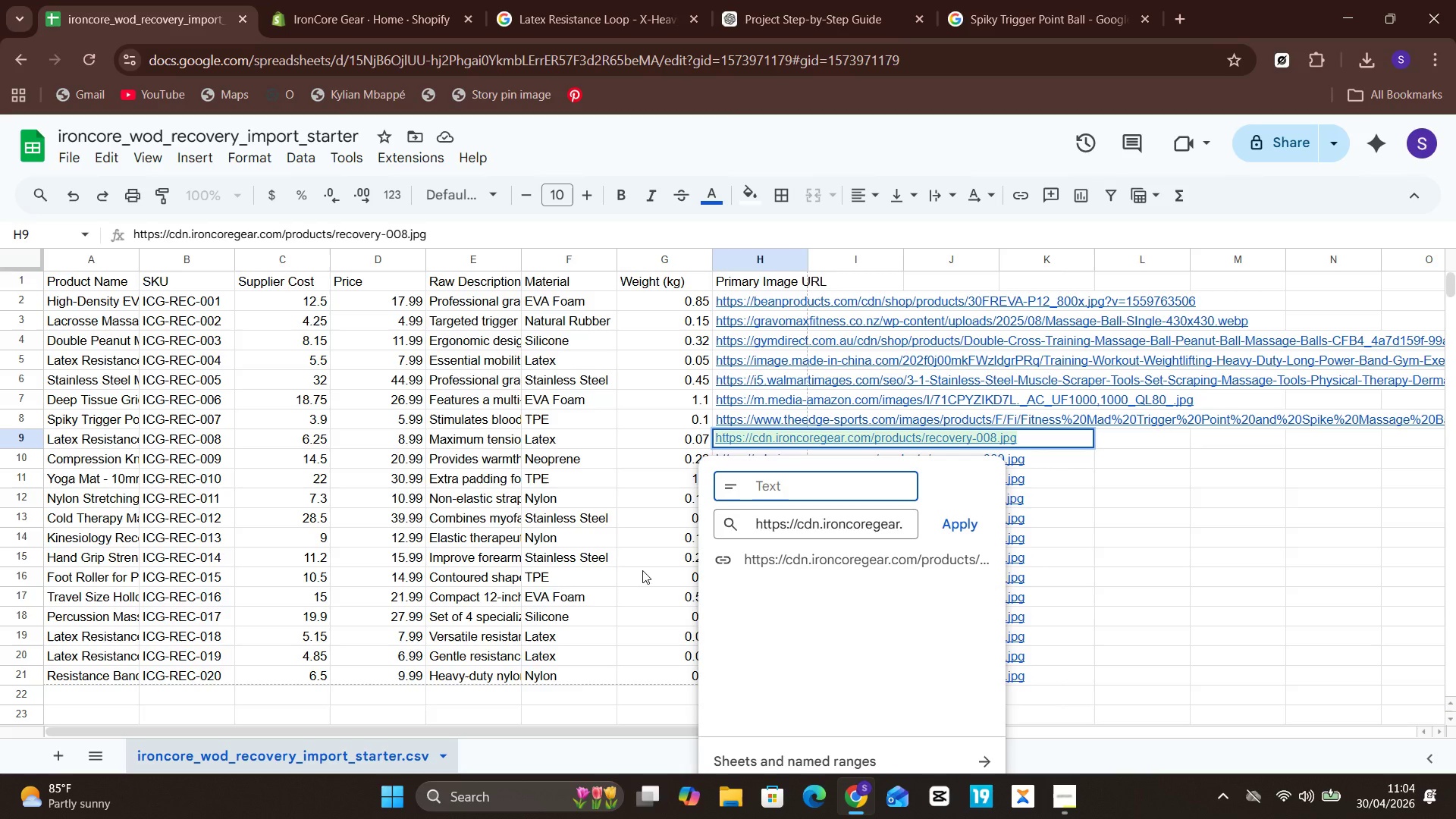 
key(Control+V)
 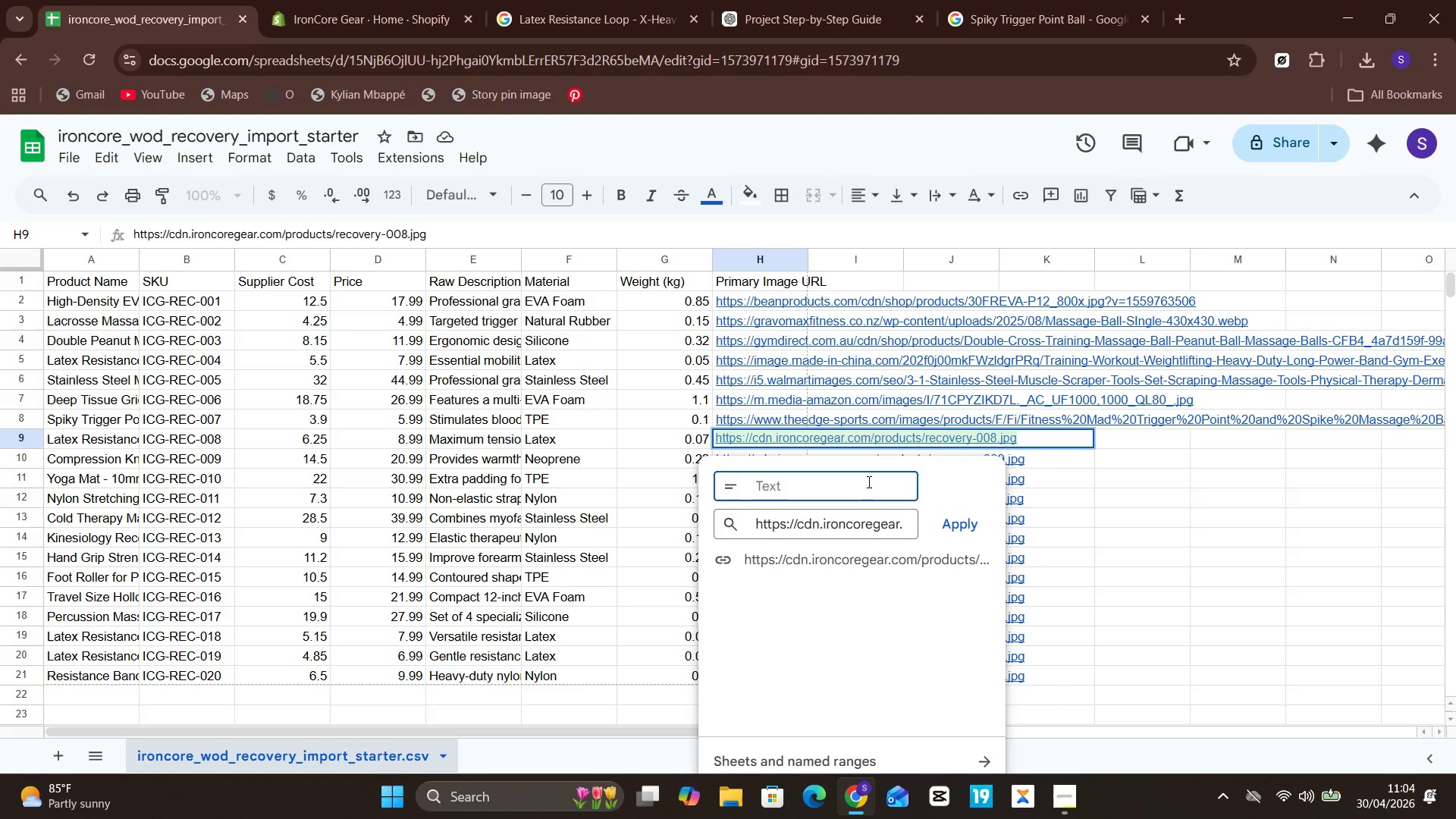 
left_click([864, 483])
 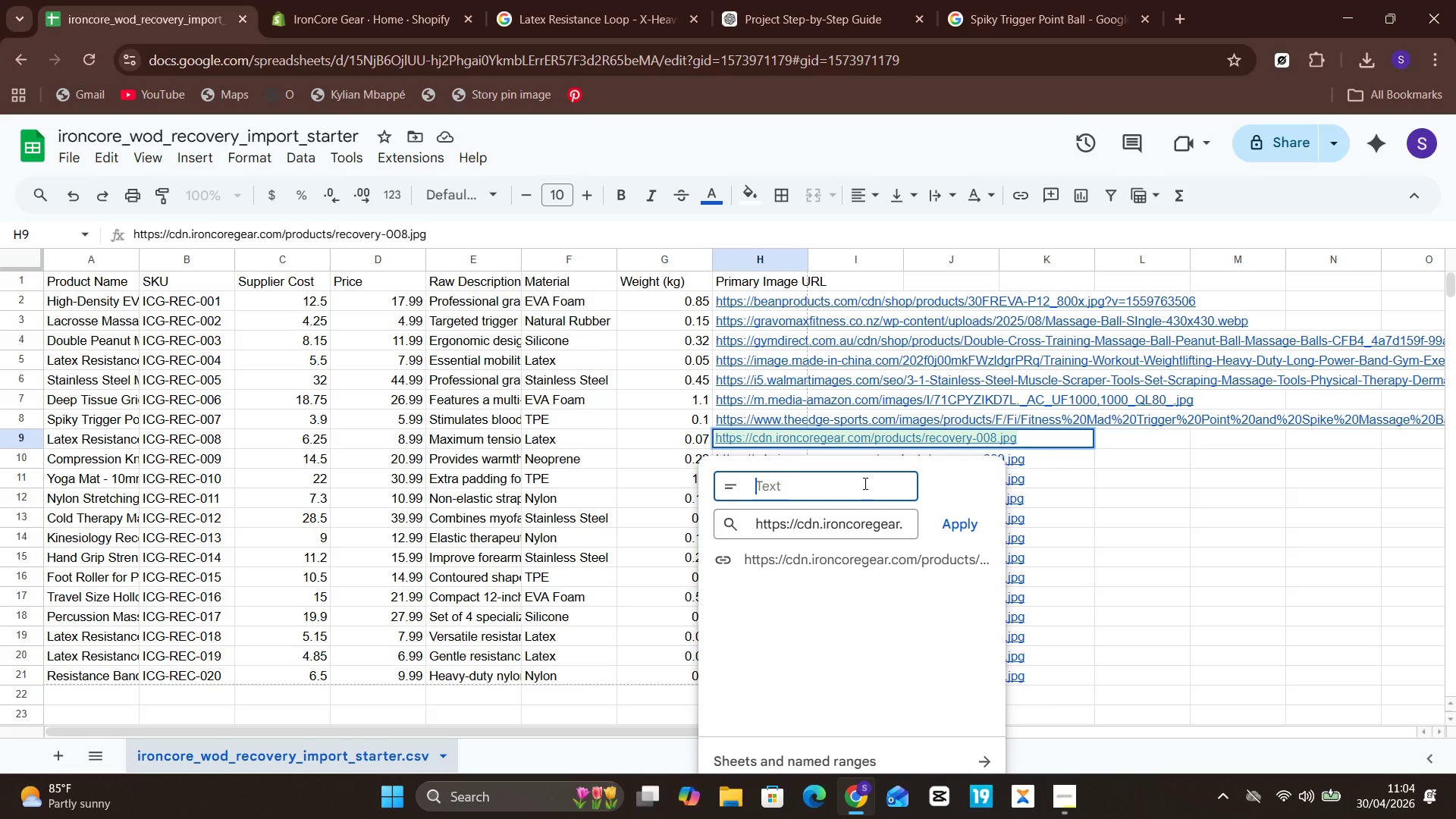 
key(Control+V)
 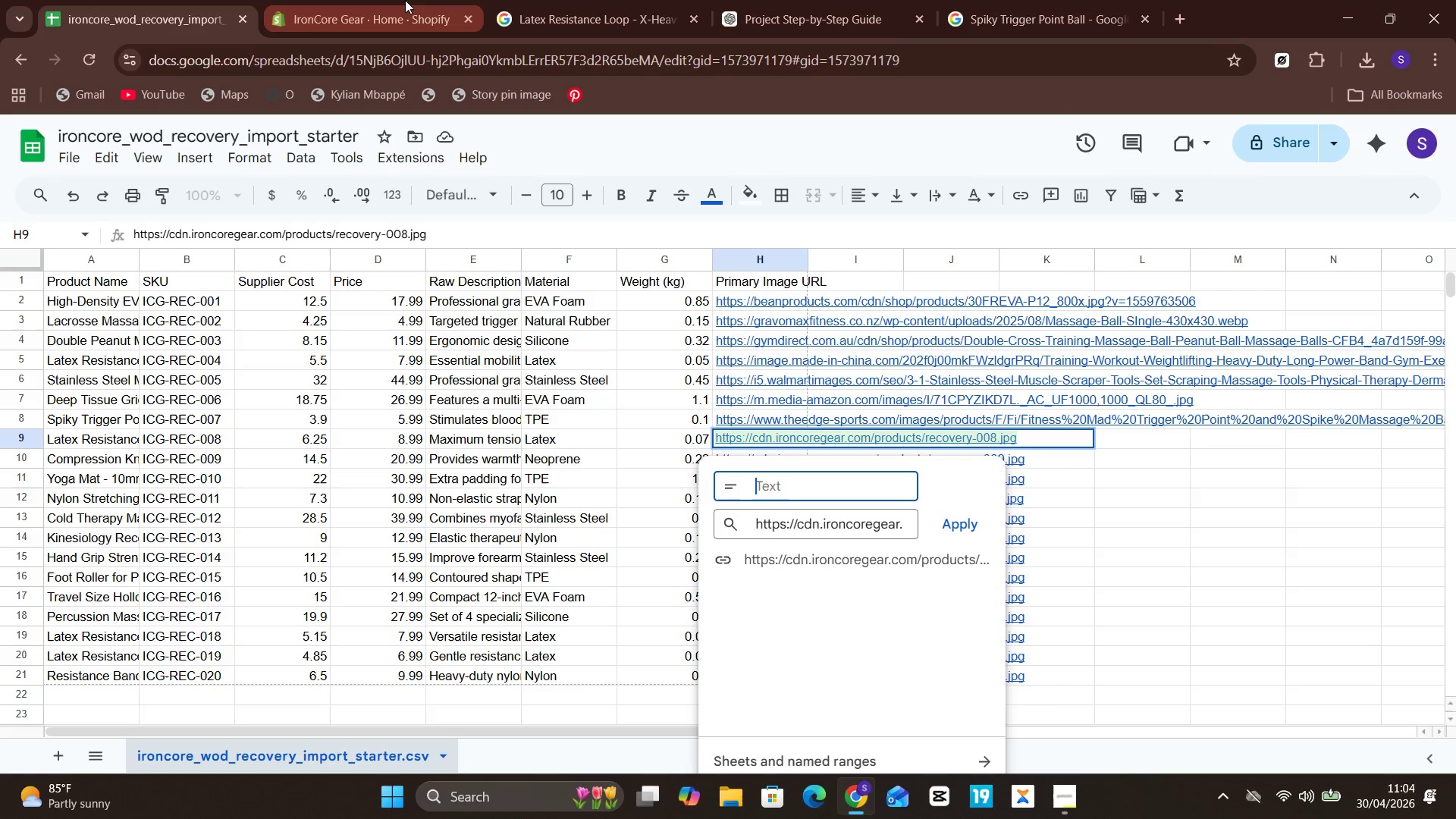 
left_click([577, 0])
 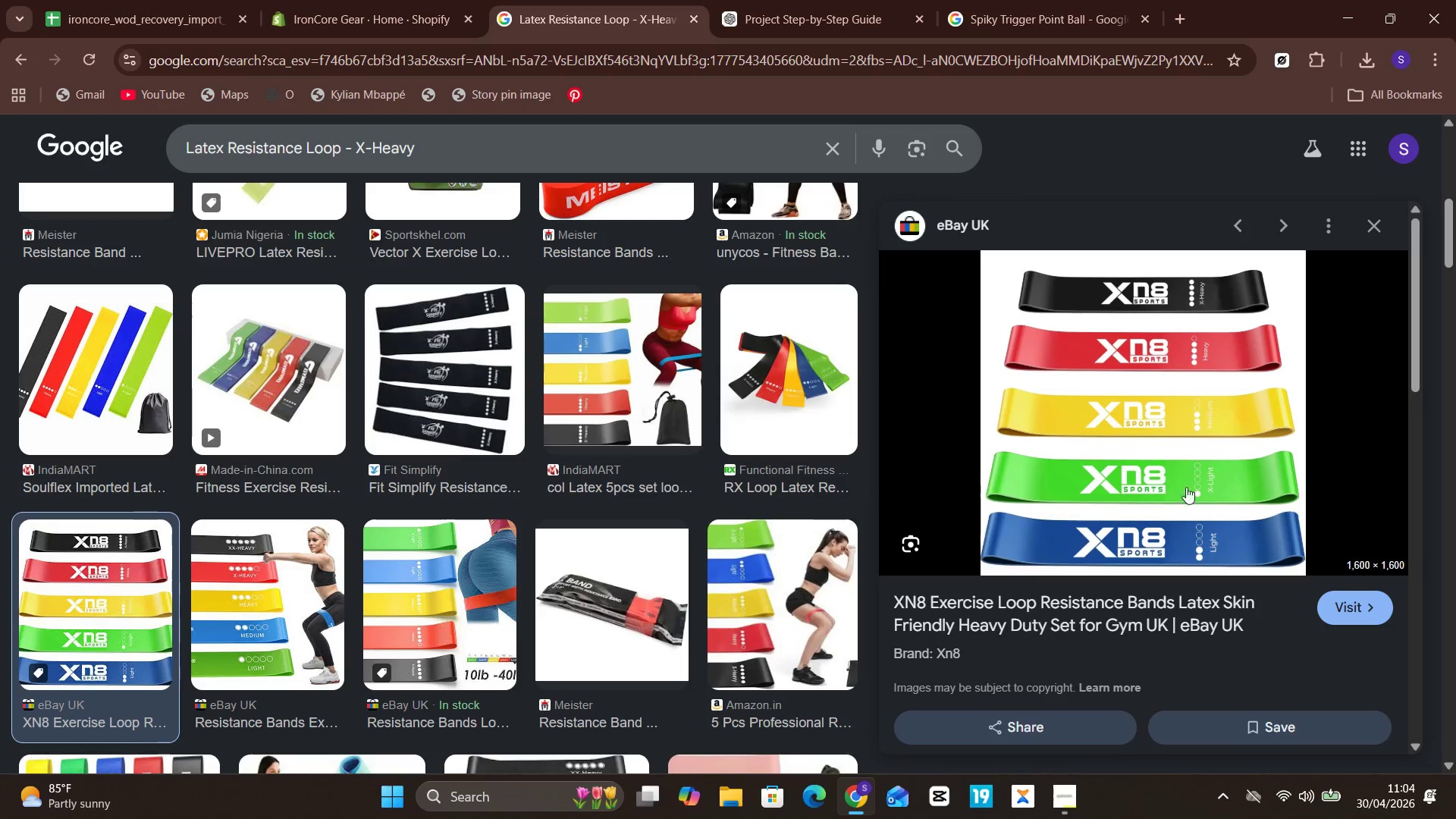 
right_click([1188, 479])
 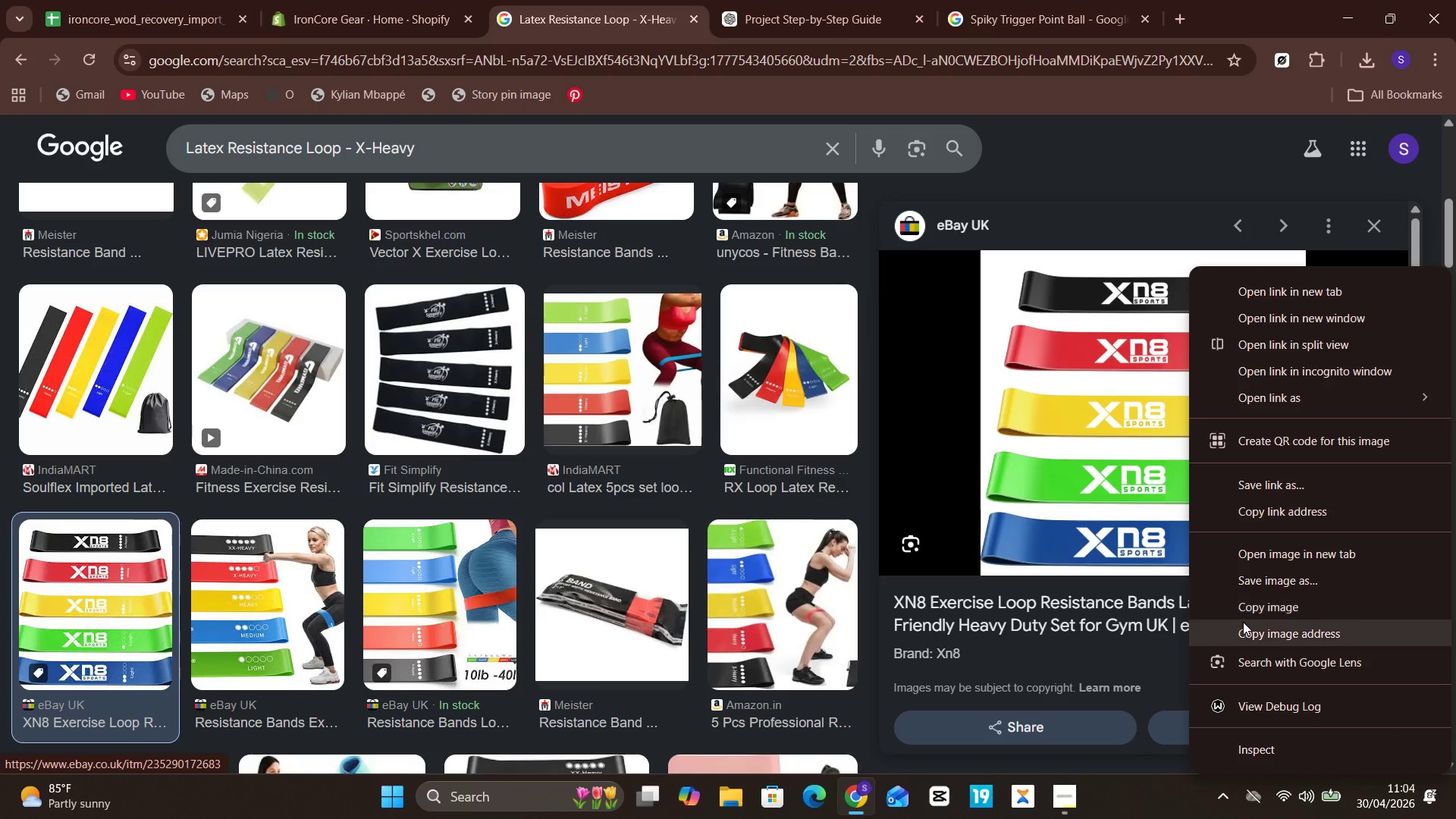 
left_click([1243, 626])
 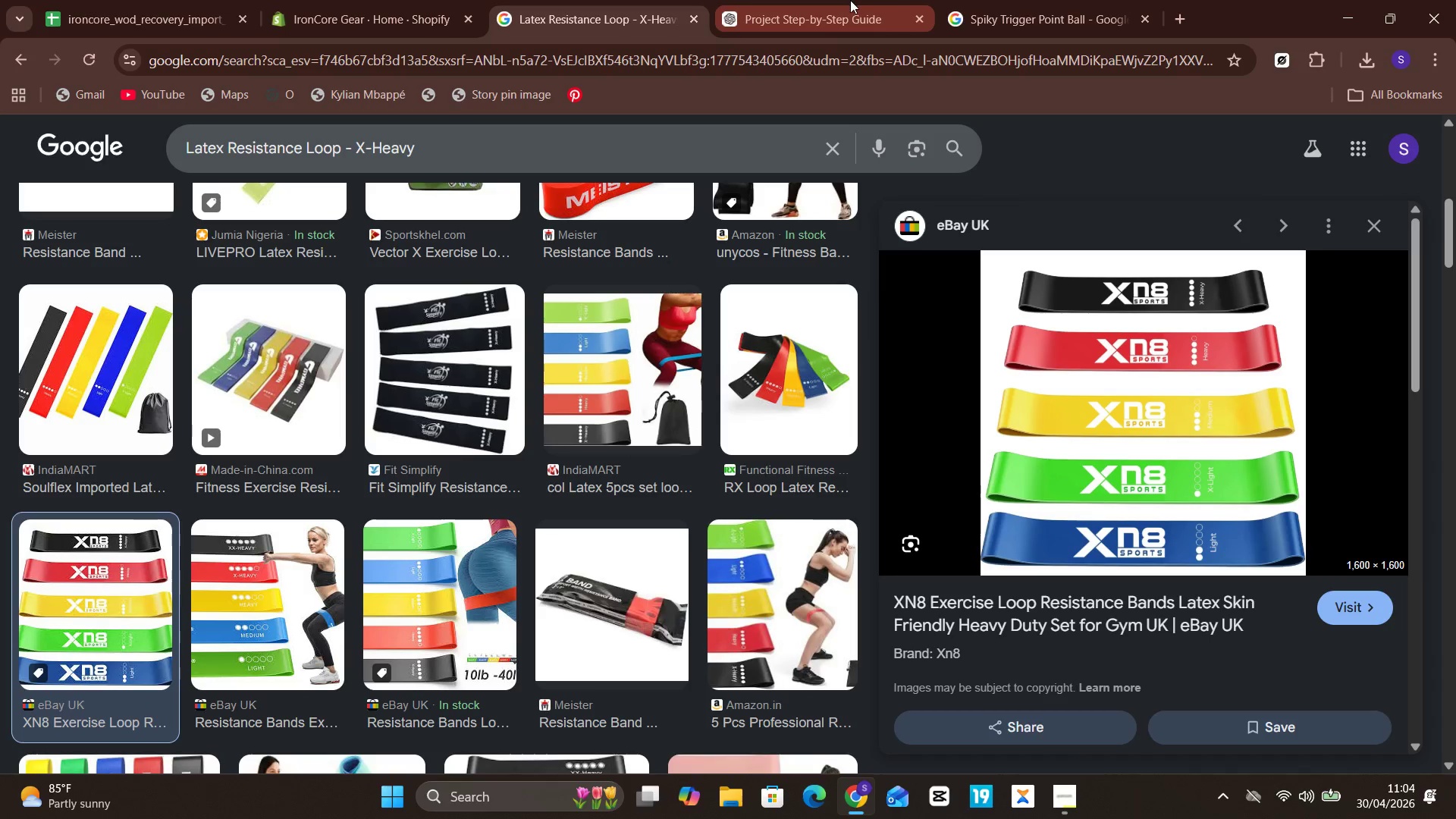 
left_click([1000, 0])
 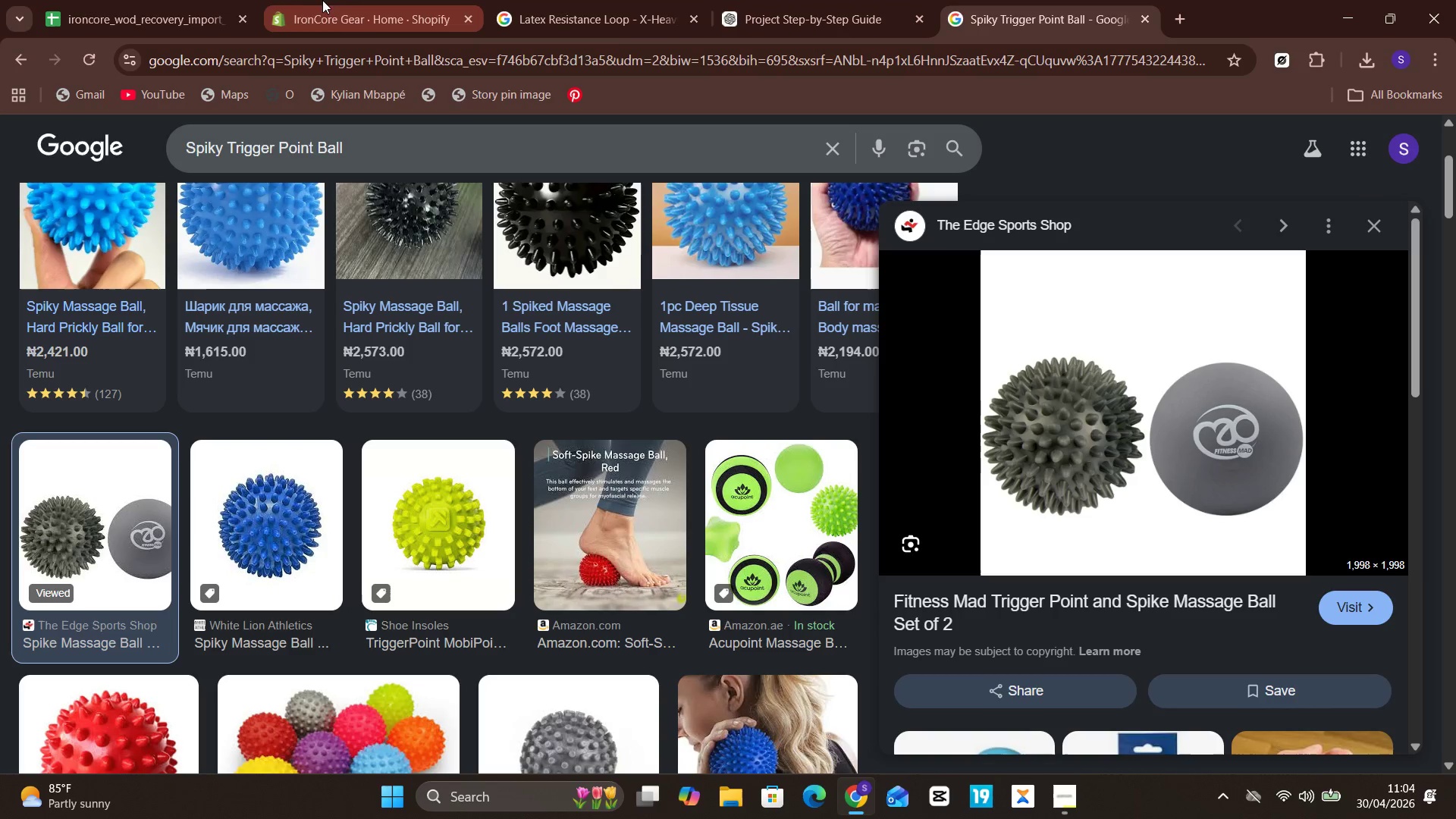 
left_click([181, 0])
 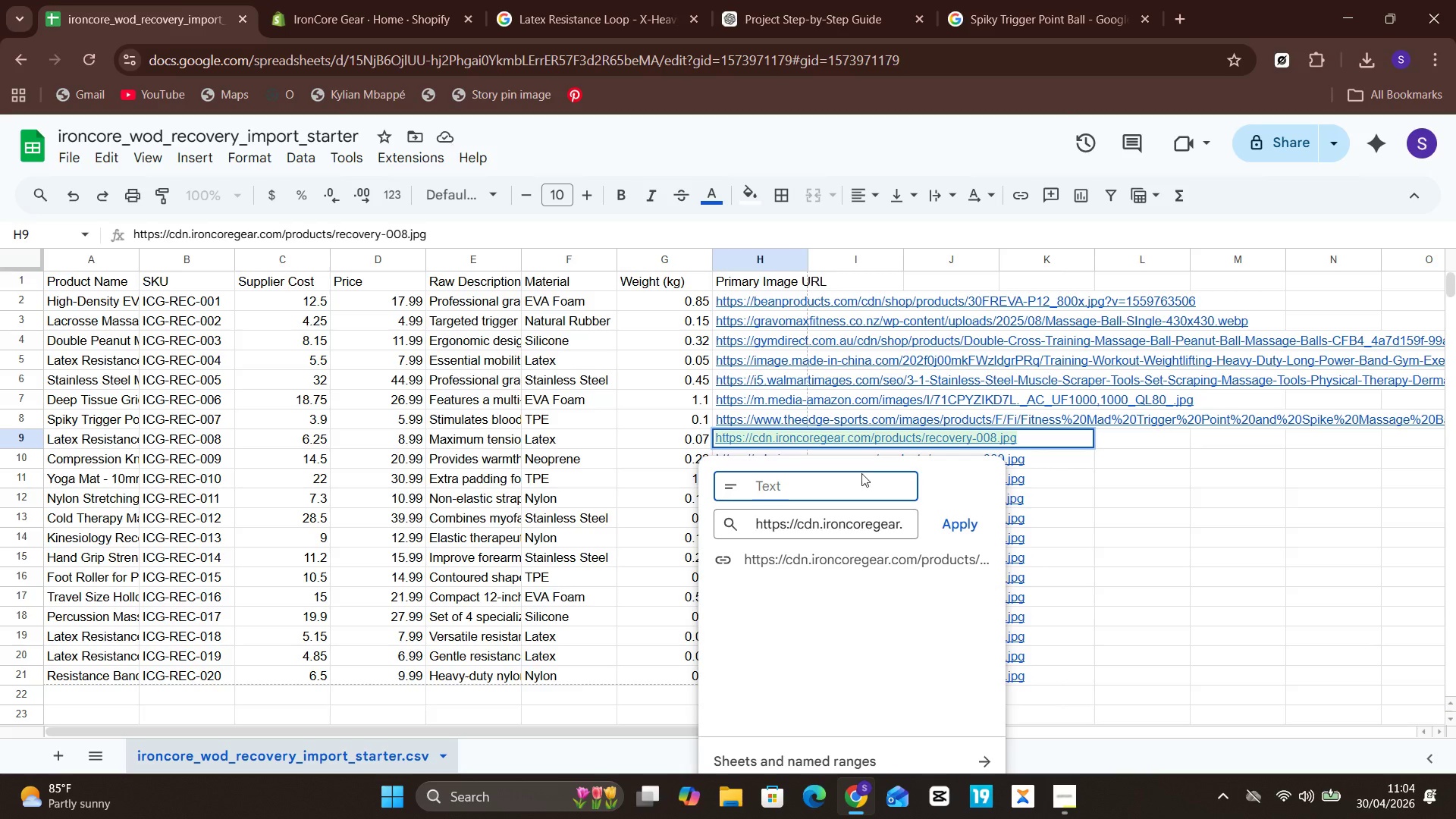 
hold_key(key=ControlLeft, duration=0.88)
 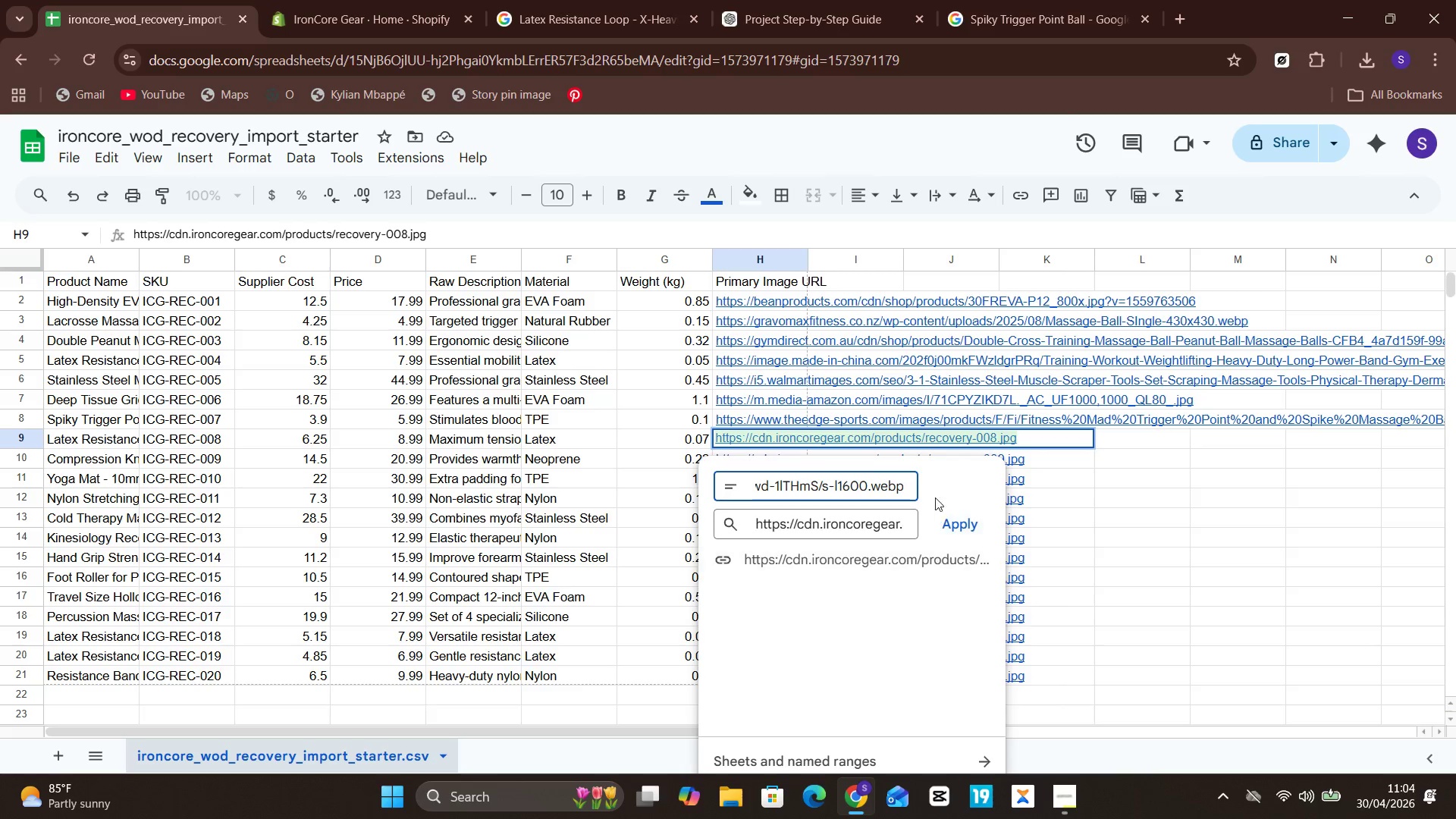 
hold_key(key=V, duration=0.31)
 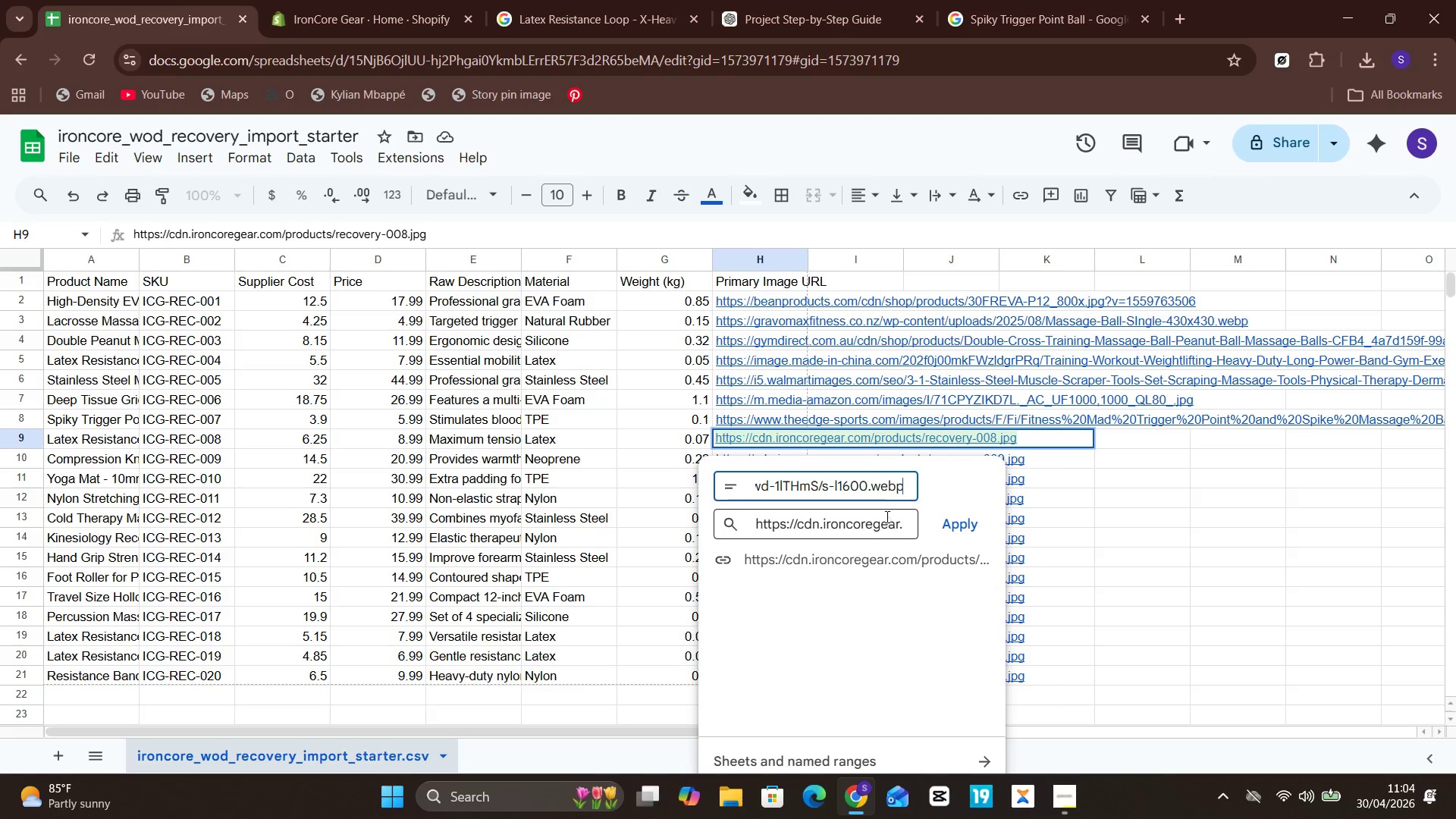 
left_click([884, 517])
 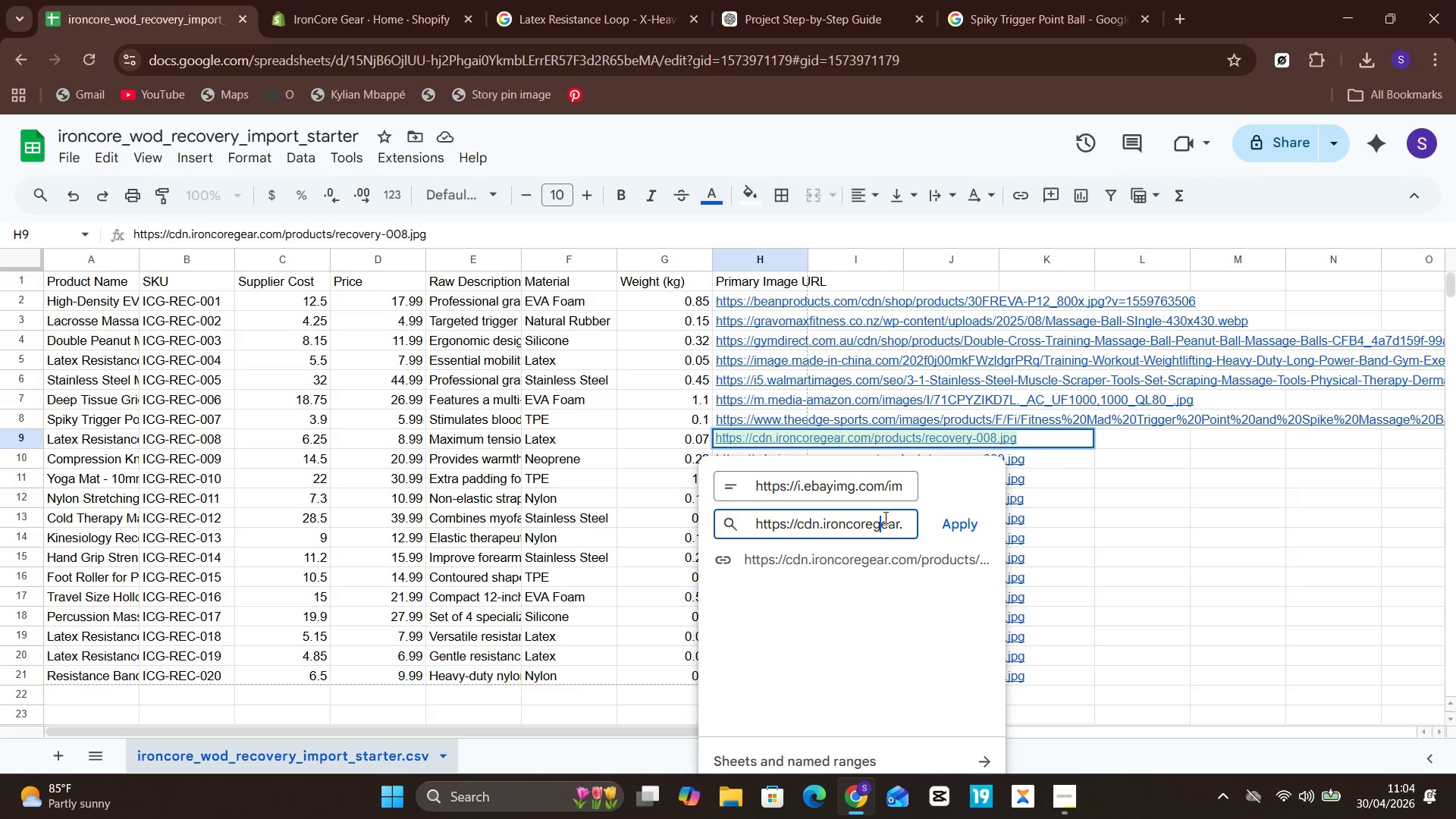 
key(Control+ControlLeft)
 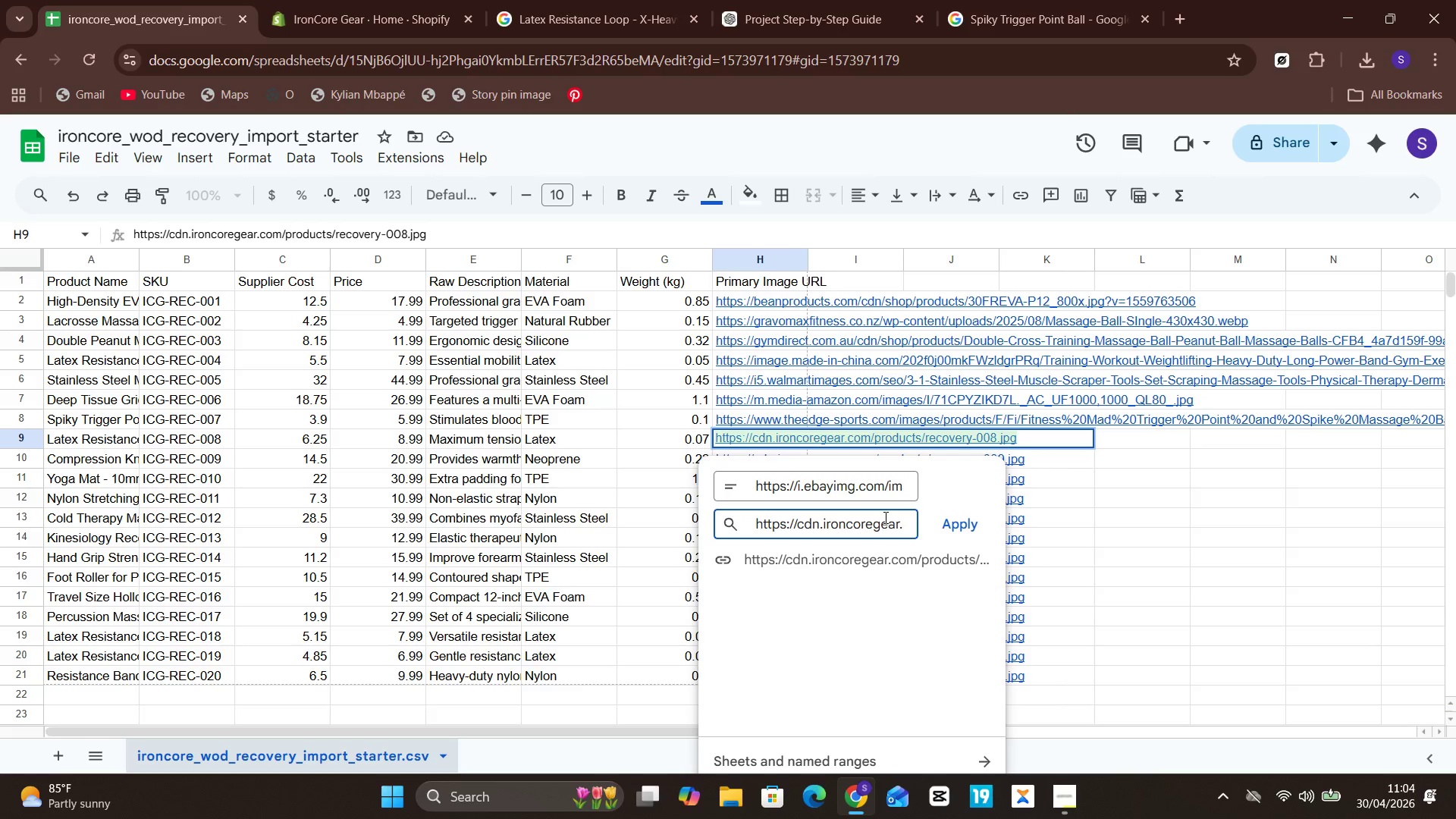 
key(Control+A)
 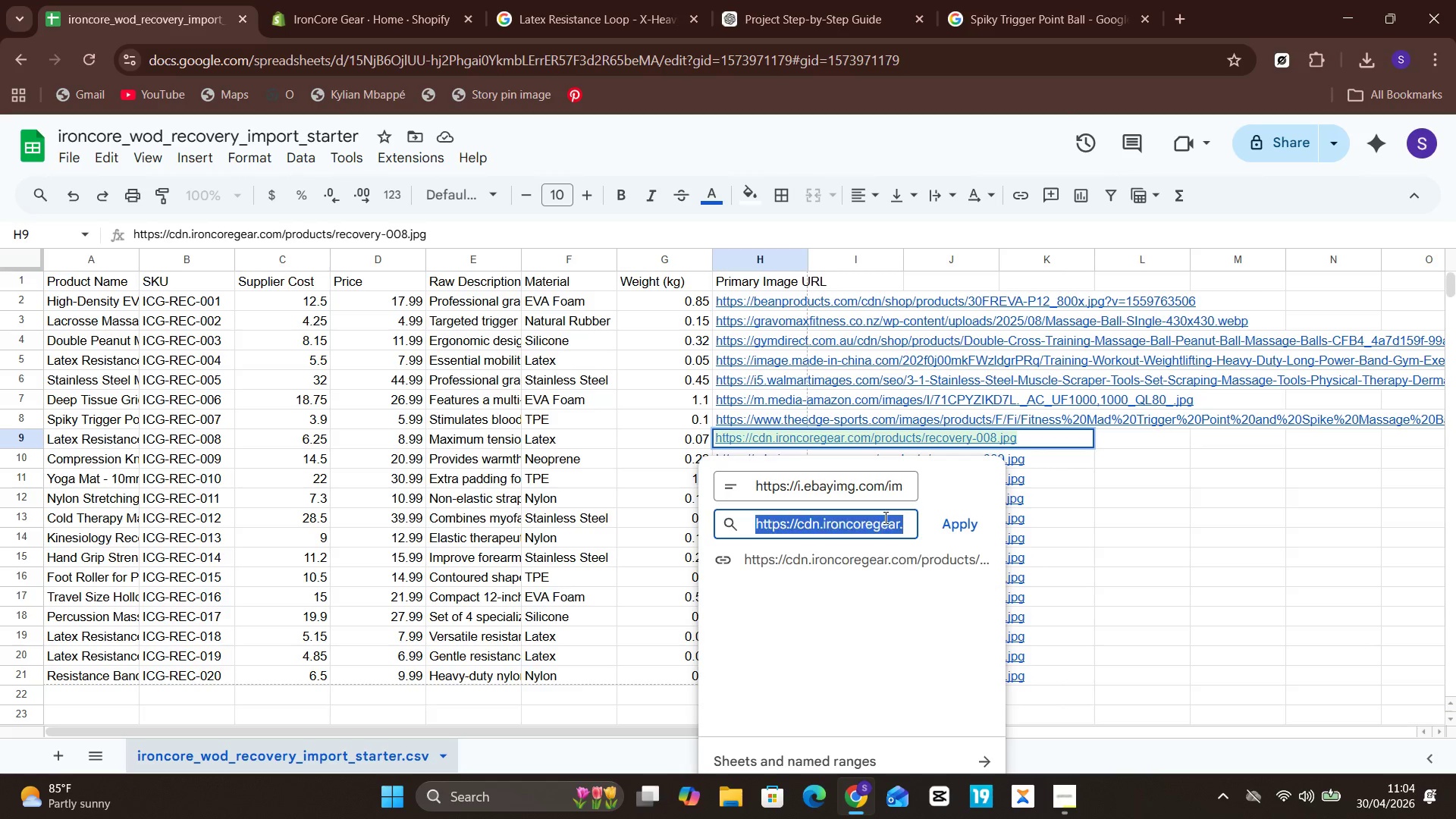 
hold_key(key=V, duration=0.31)
 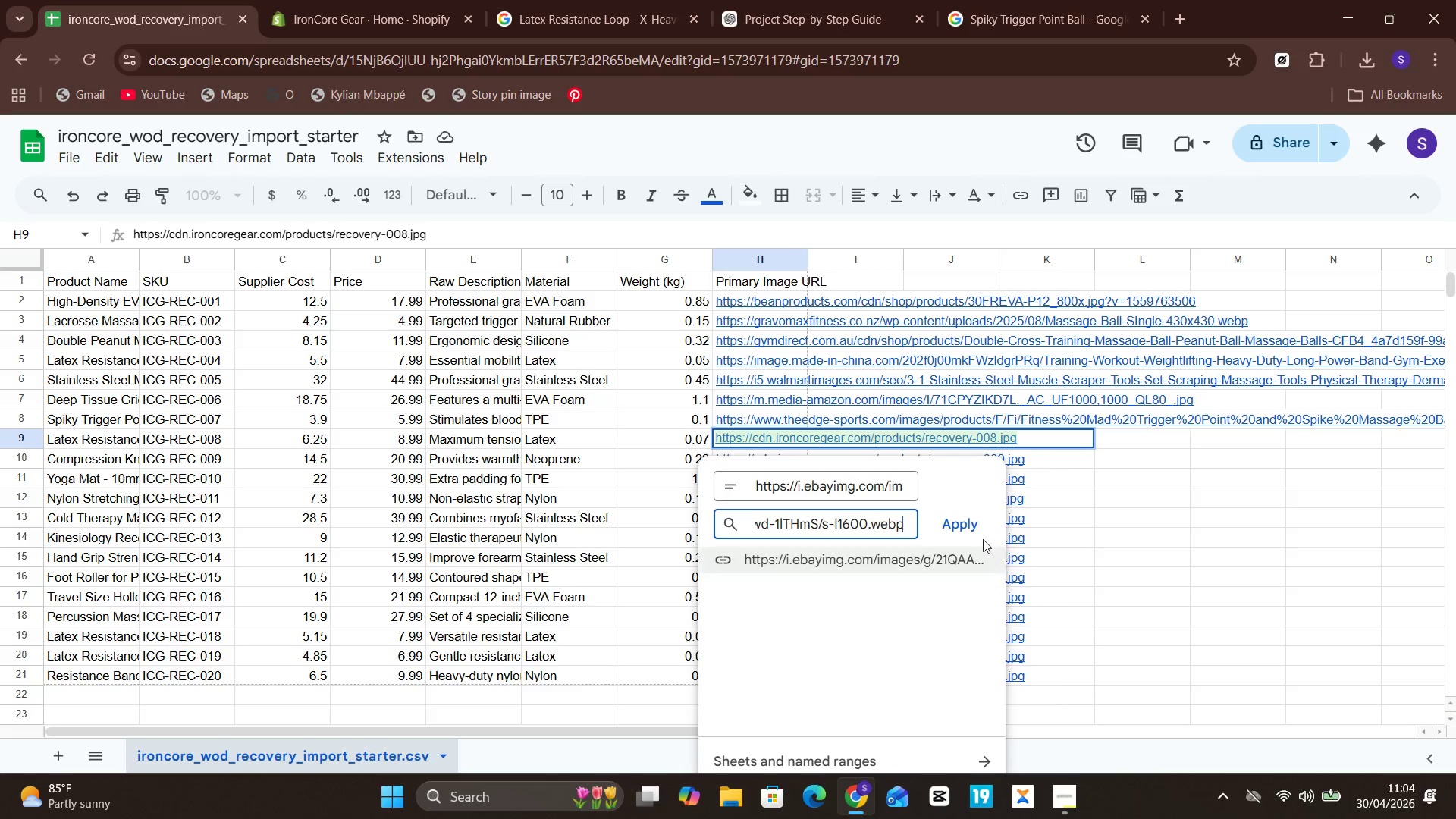 
left_click([966, 526])
 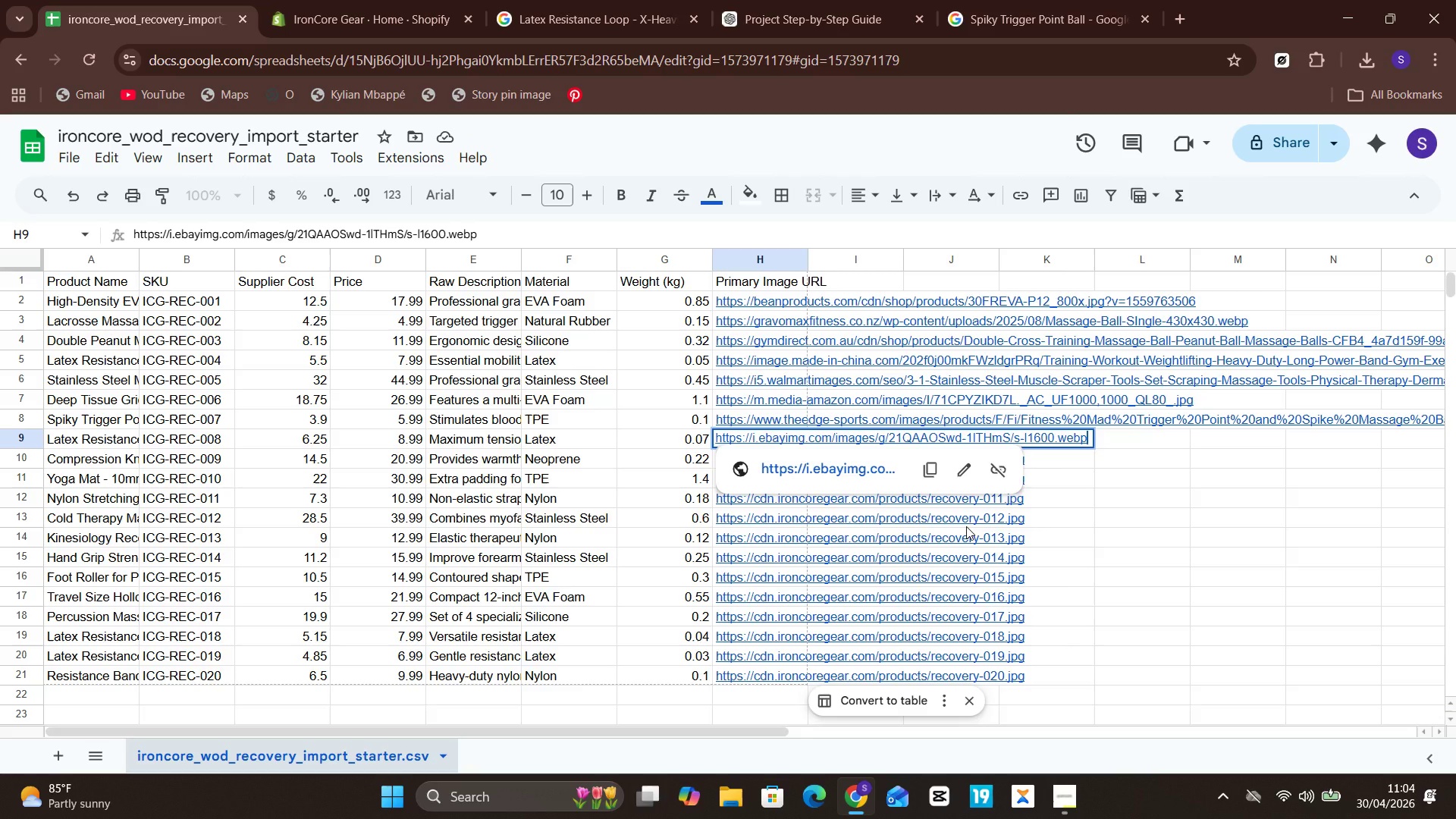 
wait(18.17)
 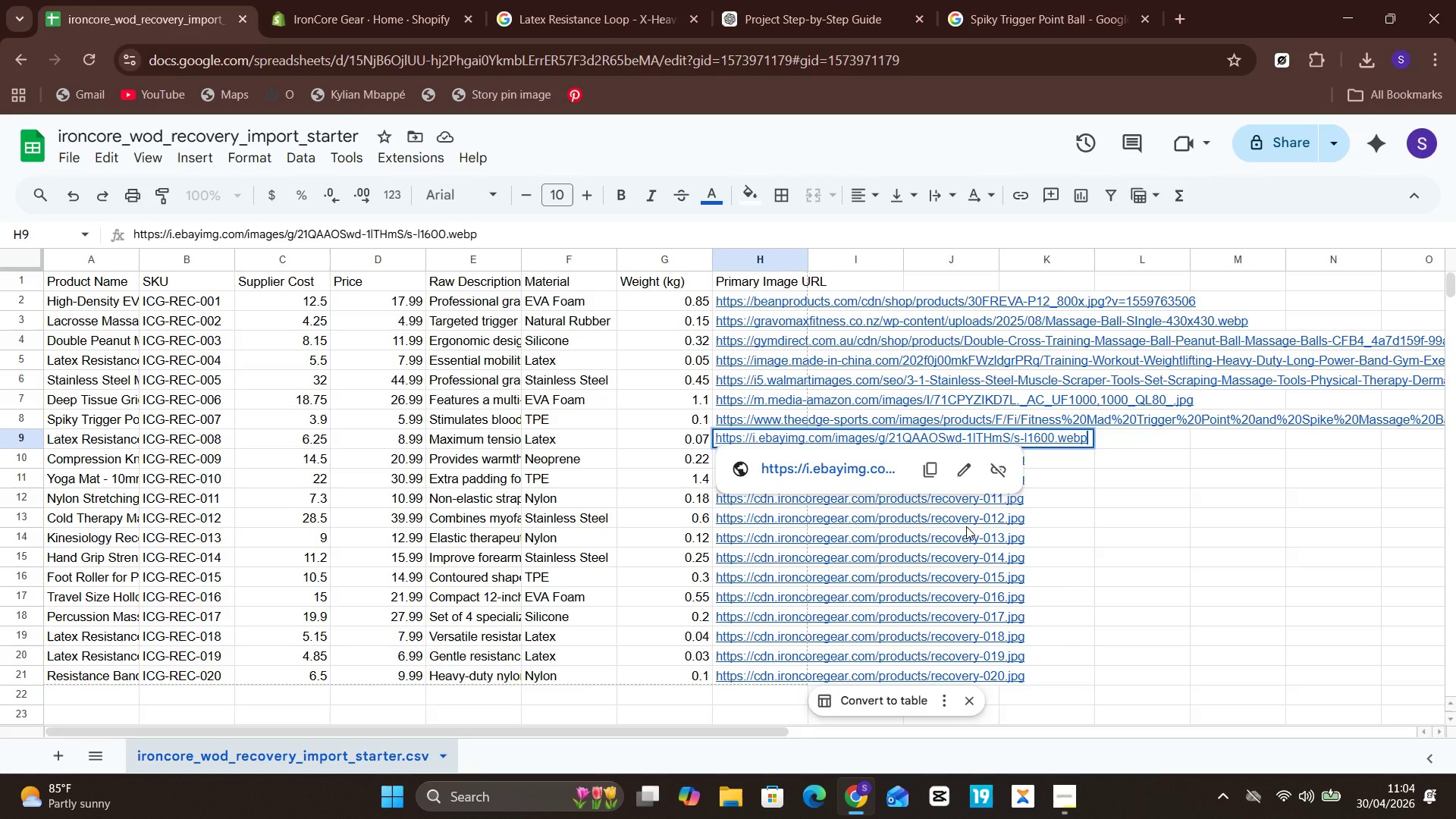 
left_click([1100, 525])
 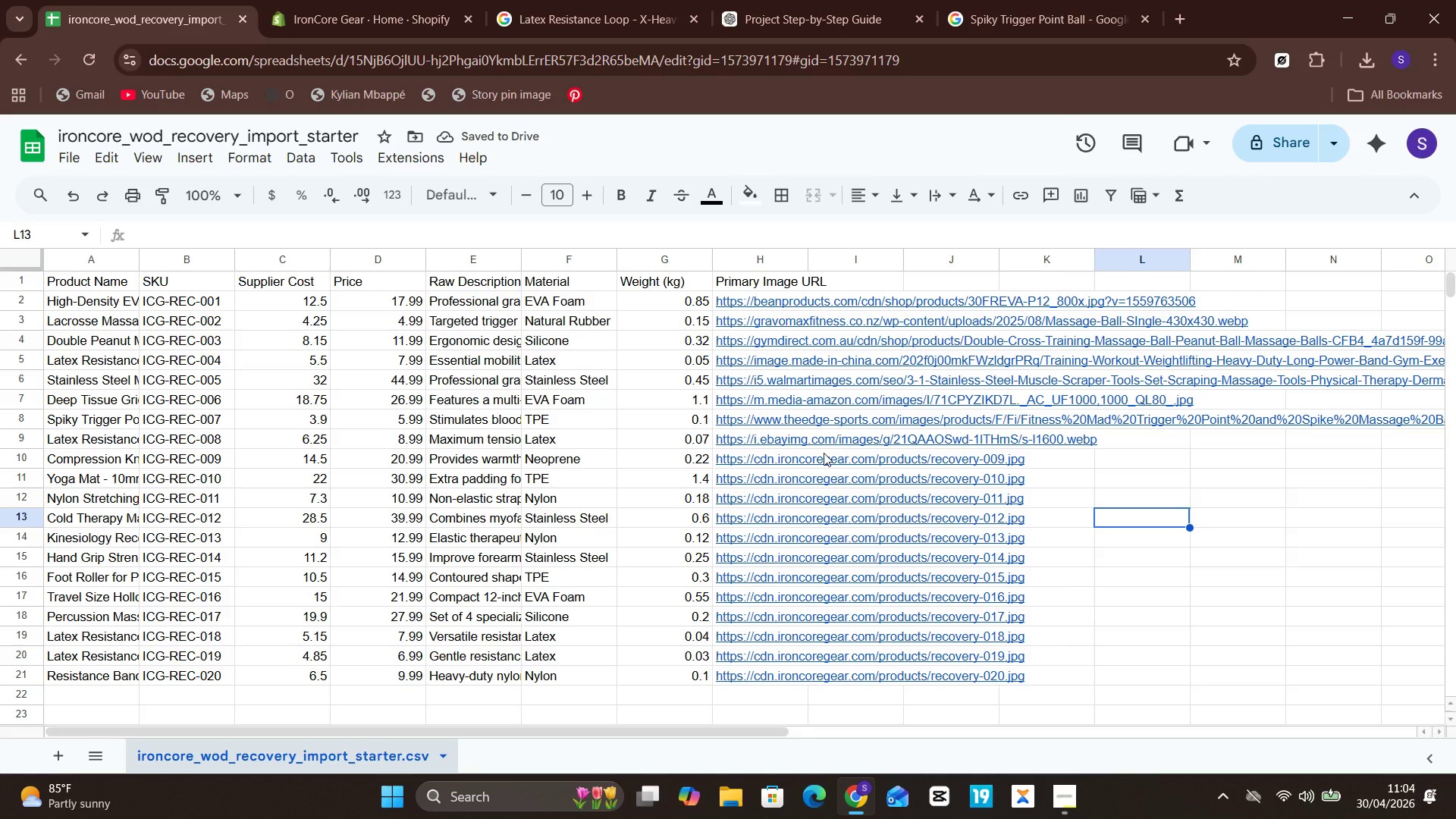 
wait(9.64)
 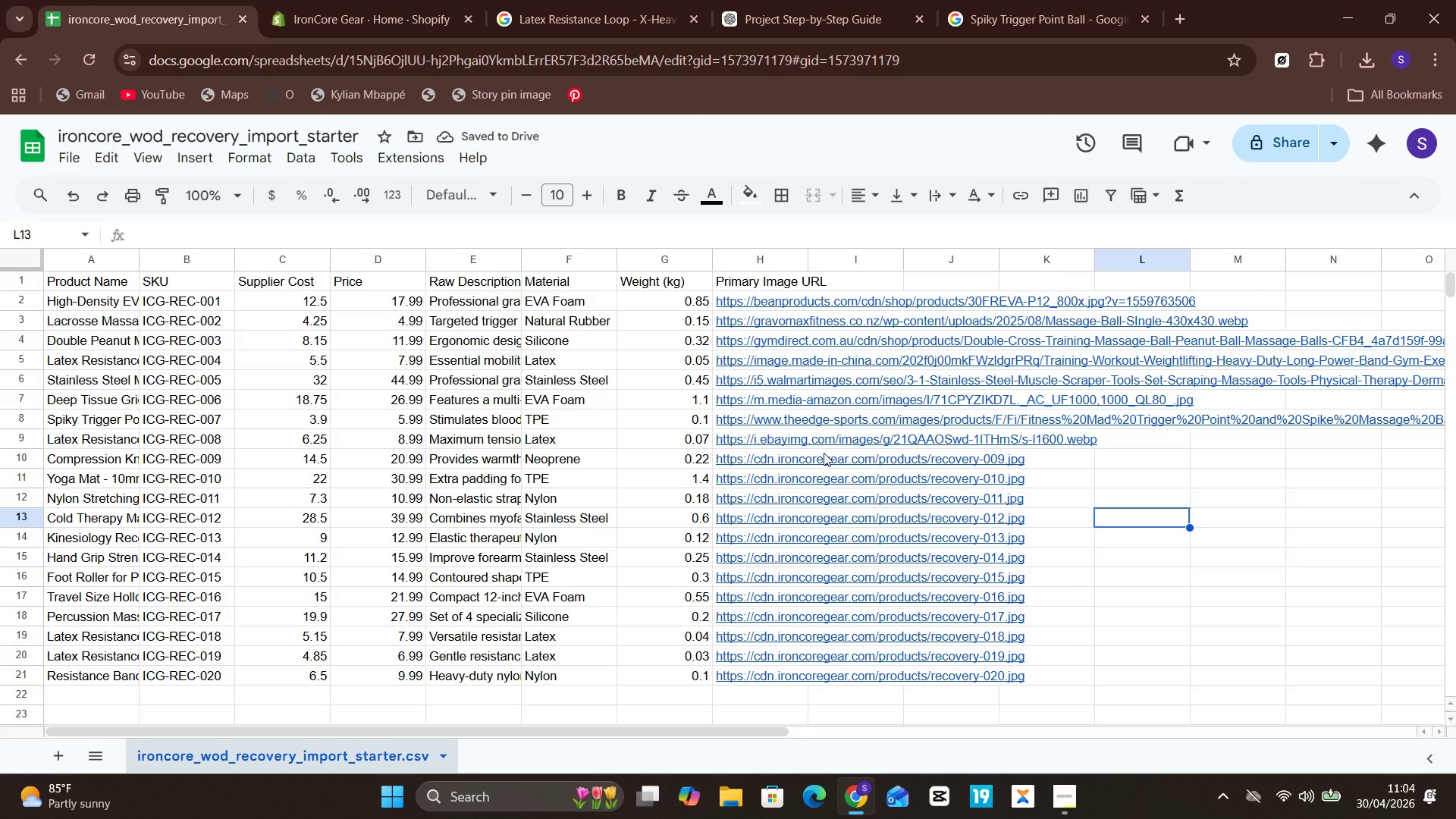 
mouse_move([764, 460])
 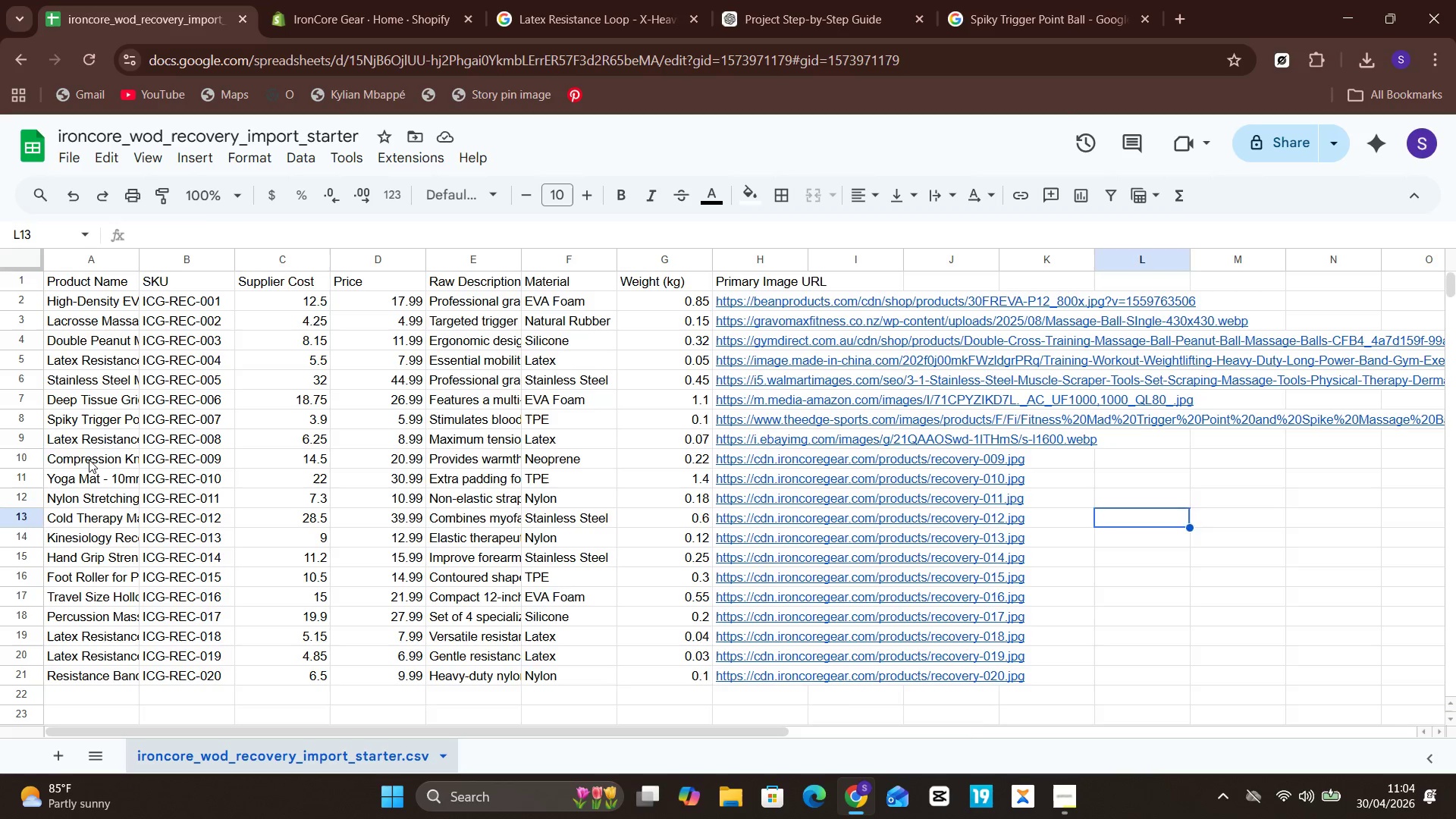 
double_click([89, 460])
 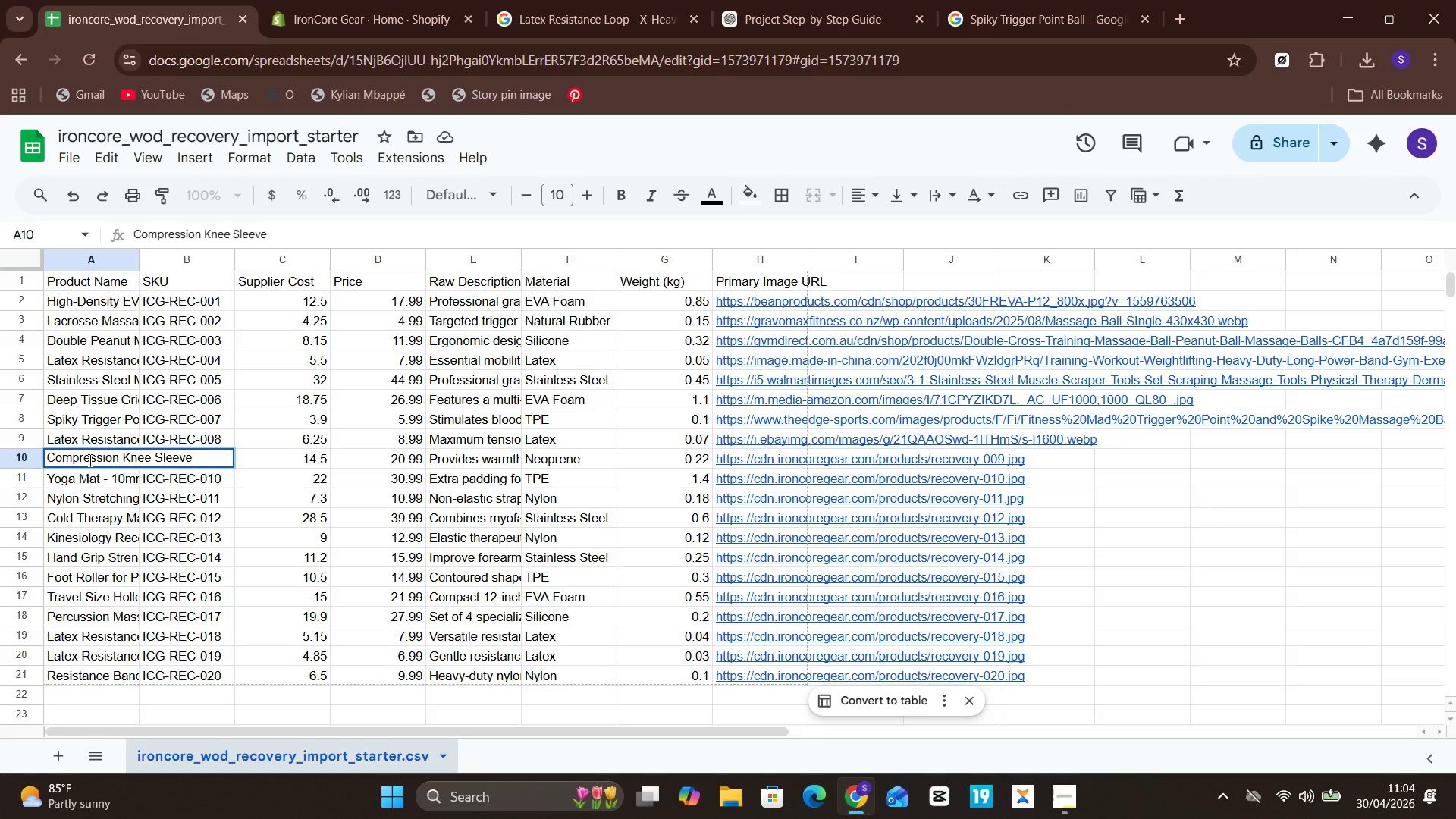 
key(Control+A)
 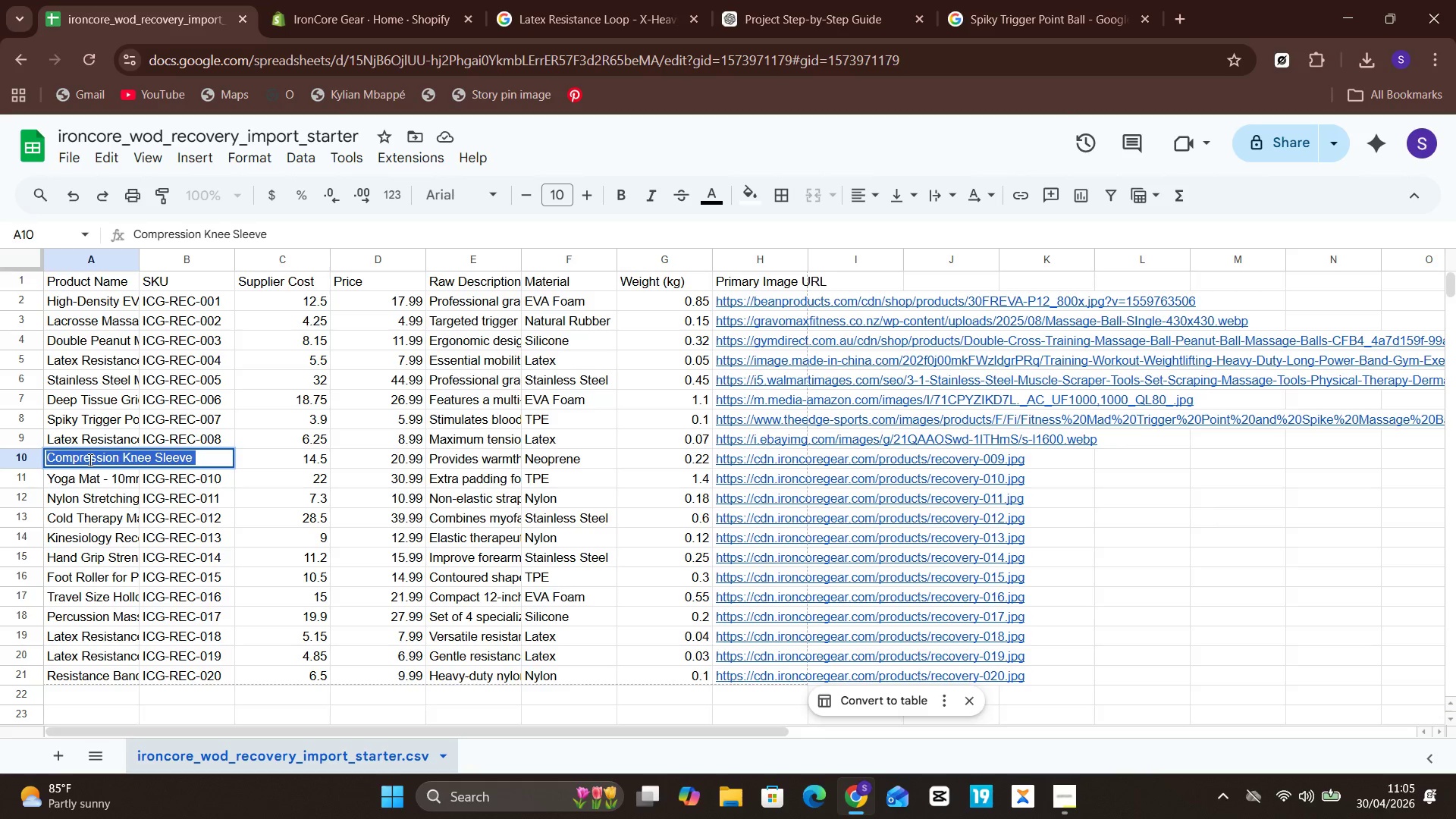 
hold_key(key=C, duration=0.36)
 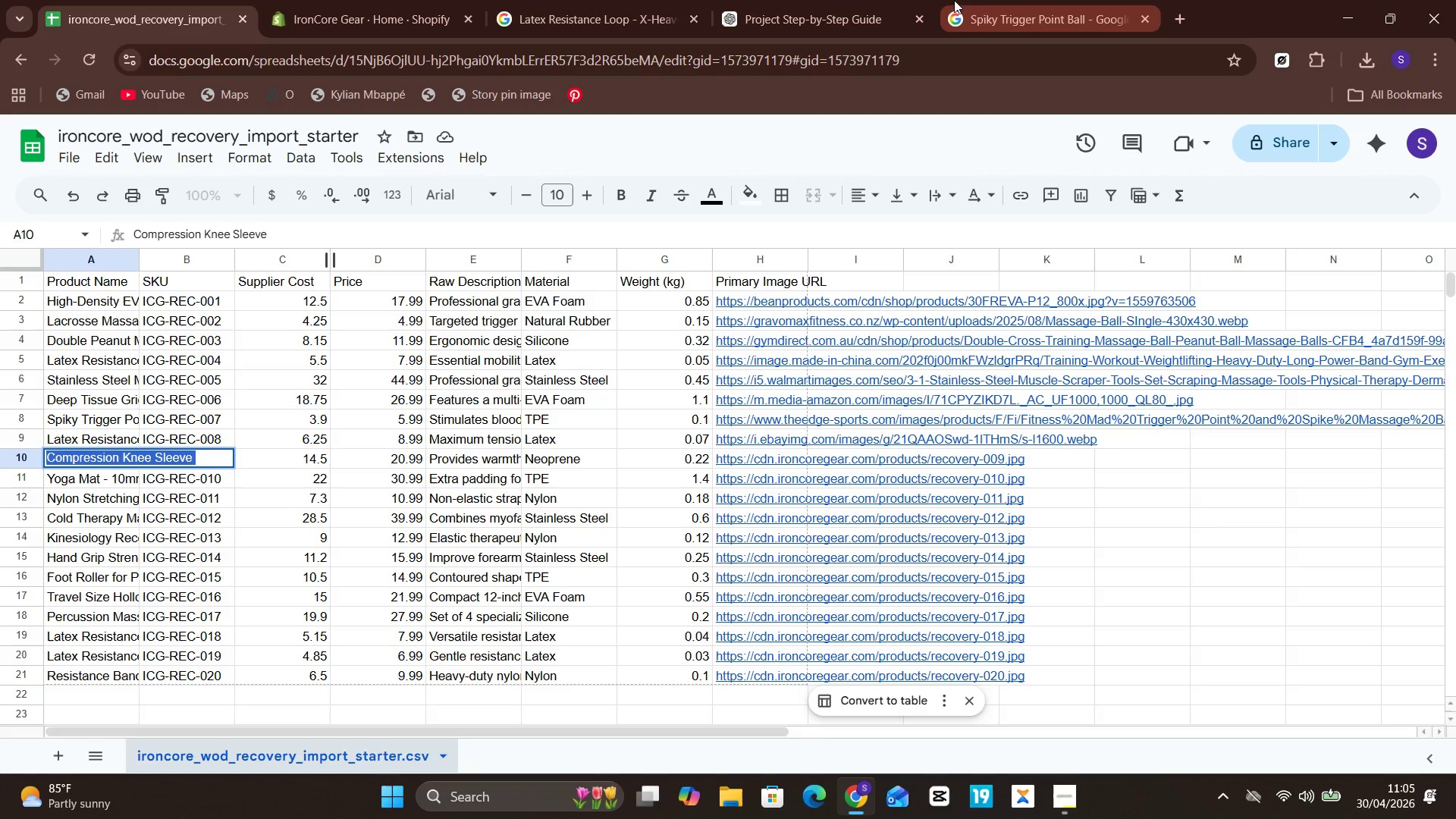 
left_click([967, 0])
 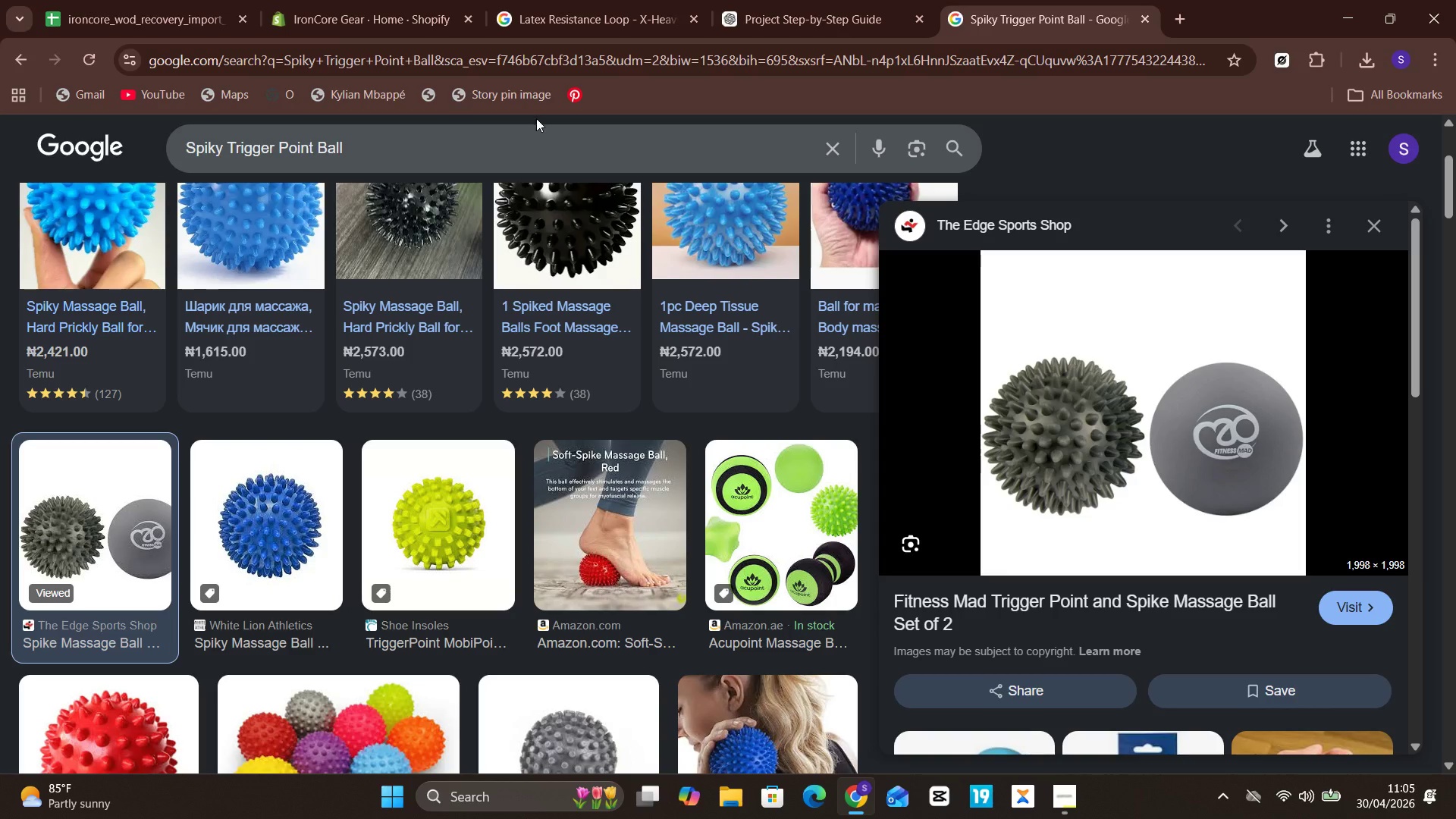 
left_click([534, 143])
 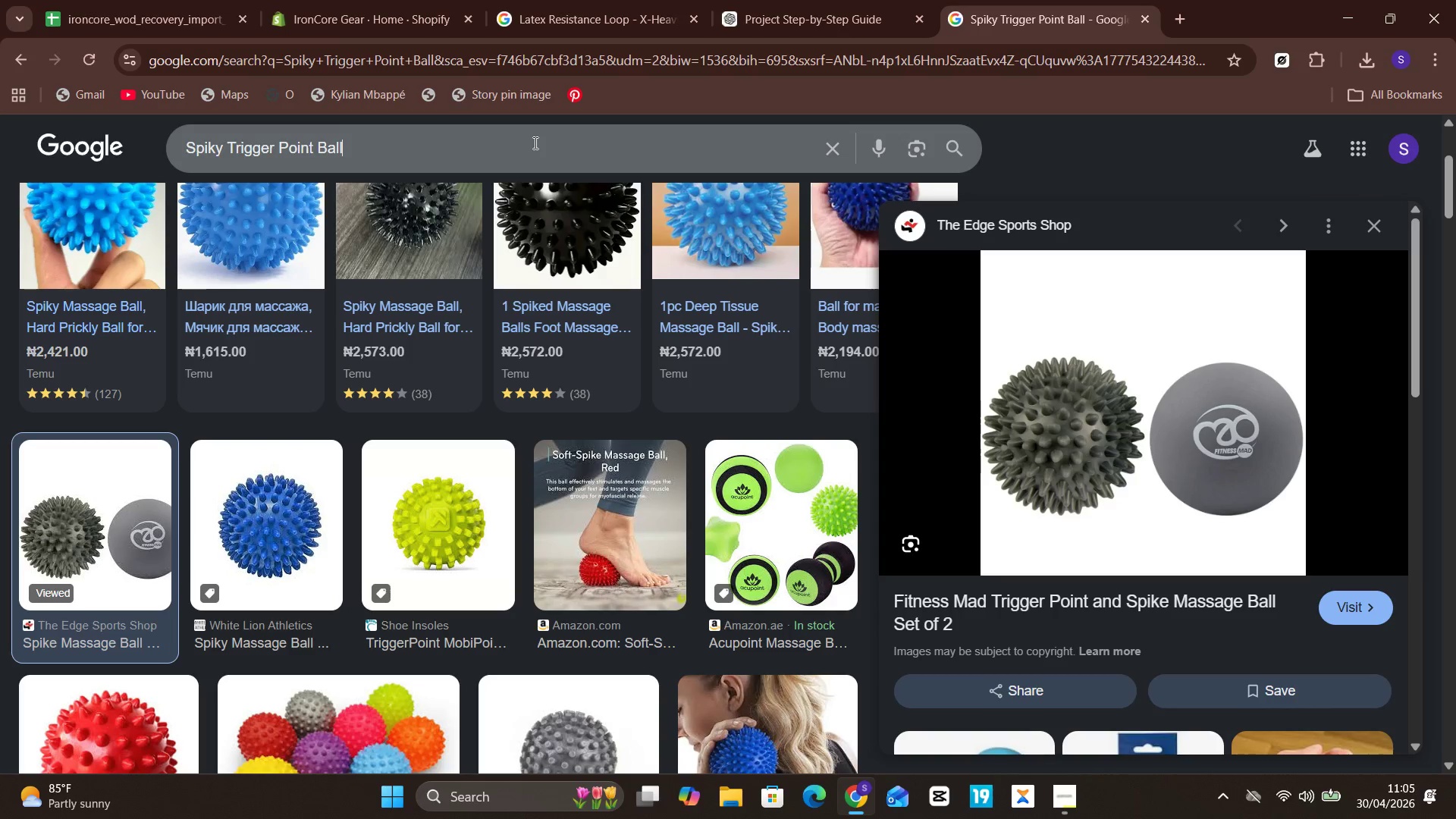 
key(Control+A)
 